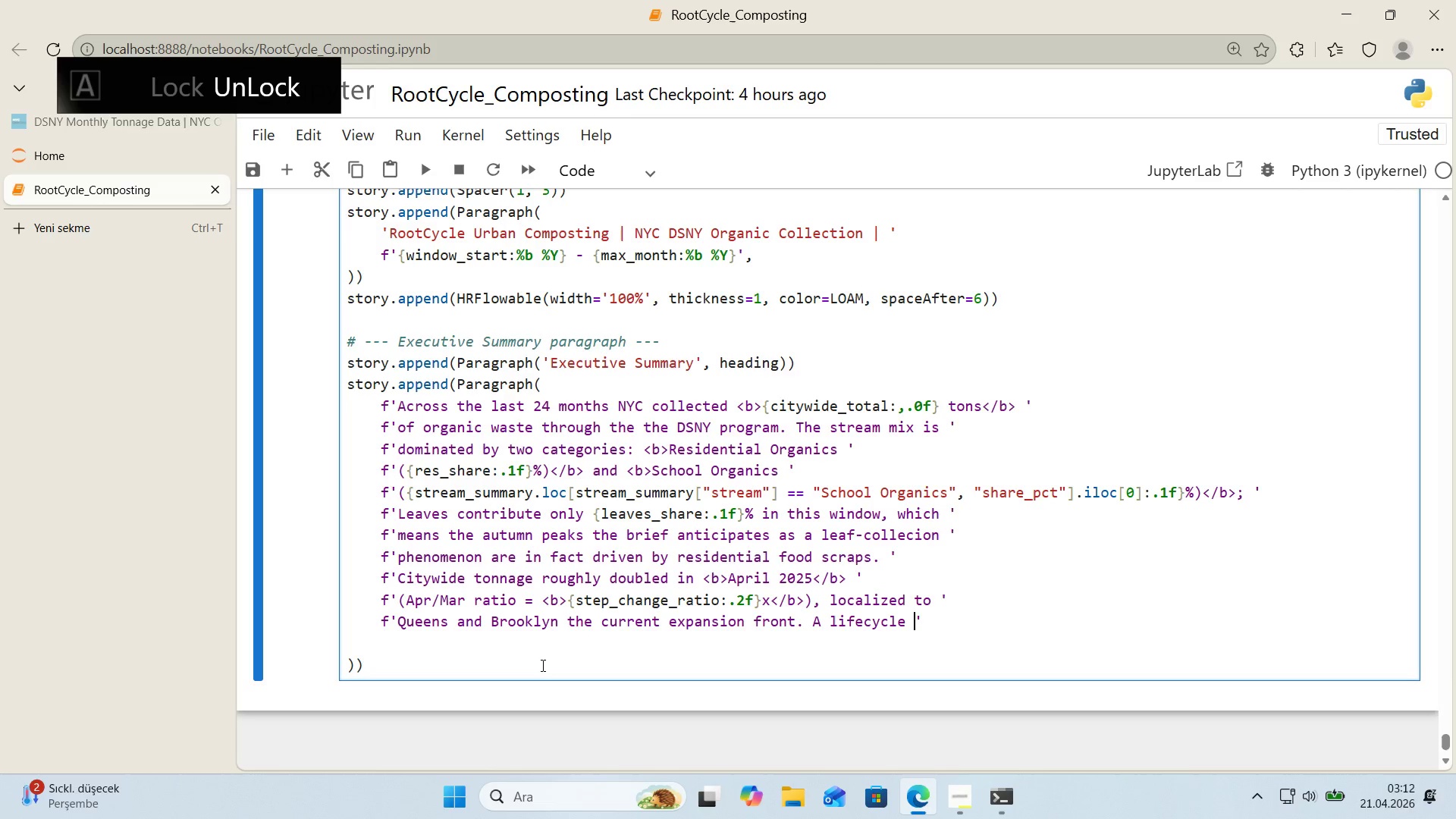 
key(ArrowRight)
 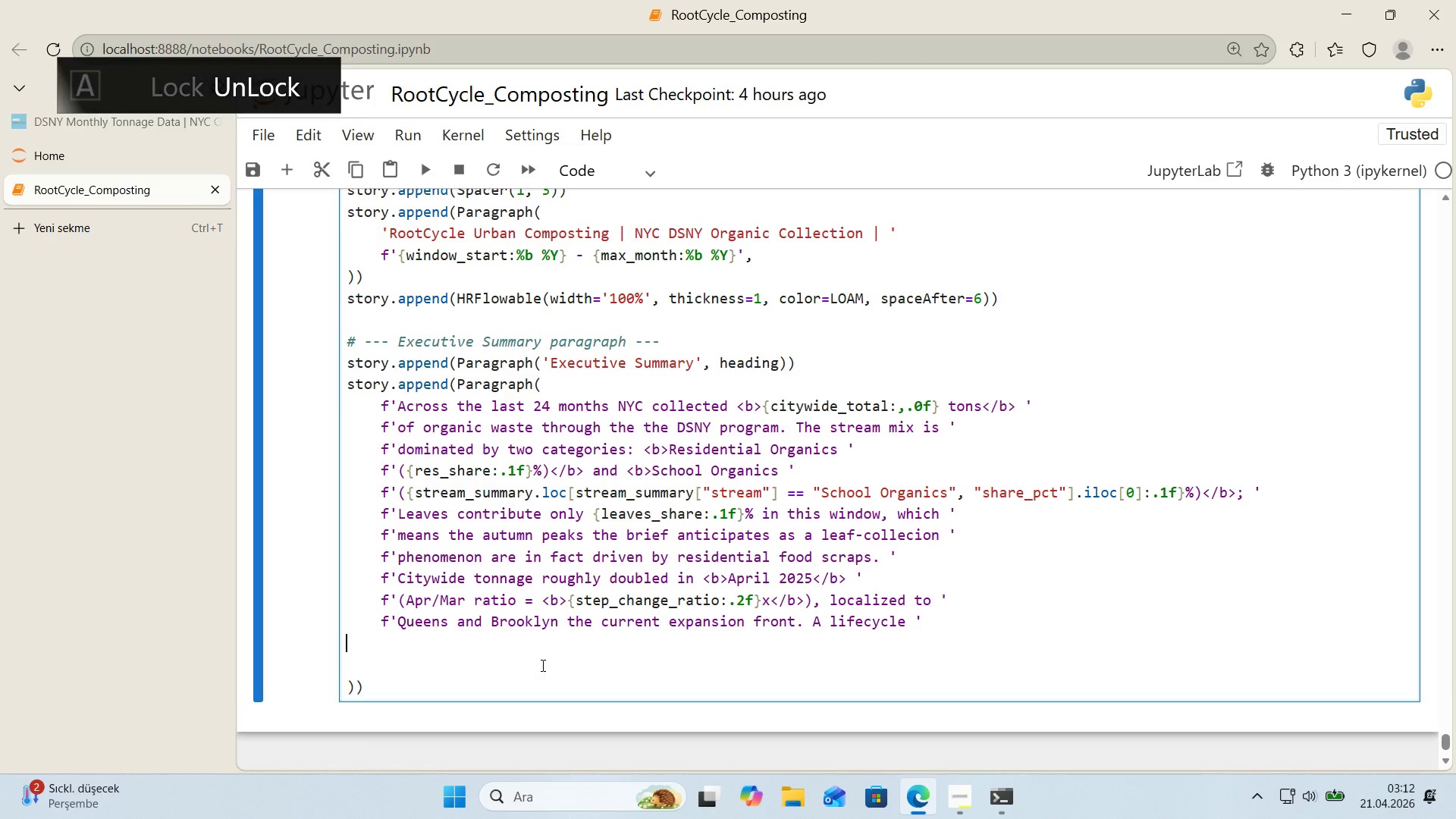 
key(Enter)
 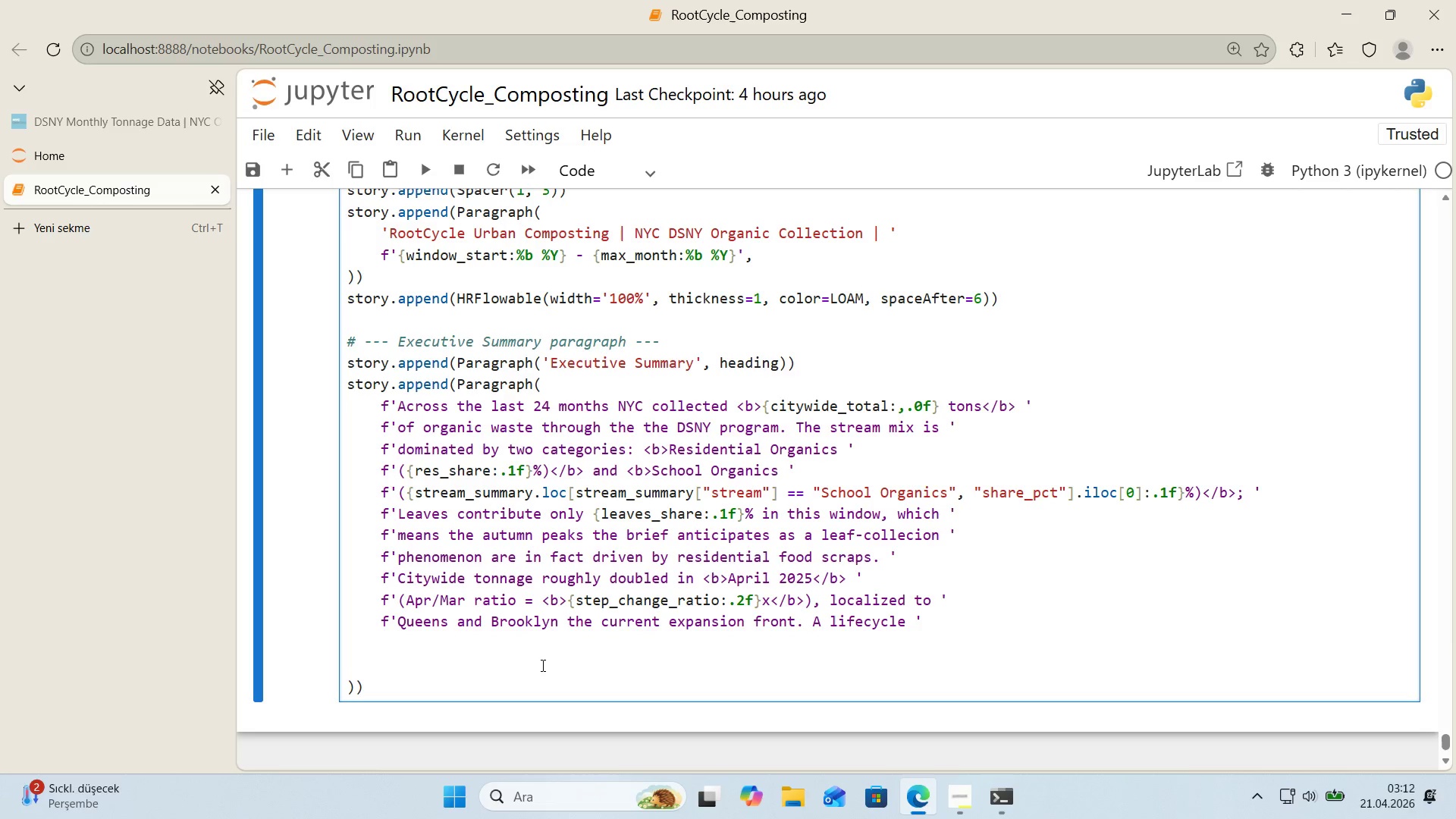 
key(Tab)
type(f@@)
 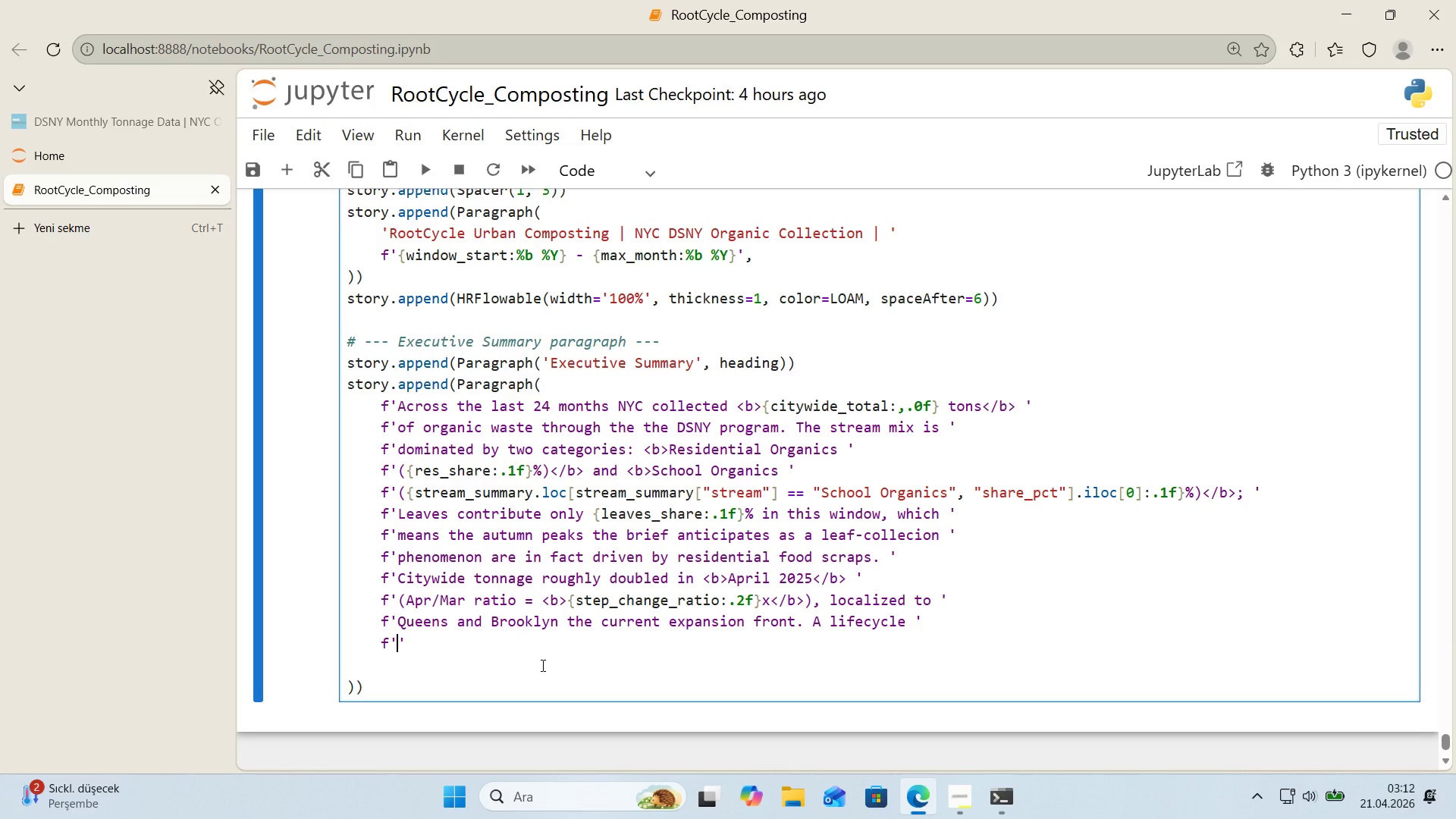 
 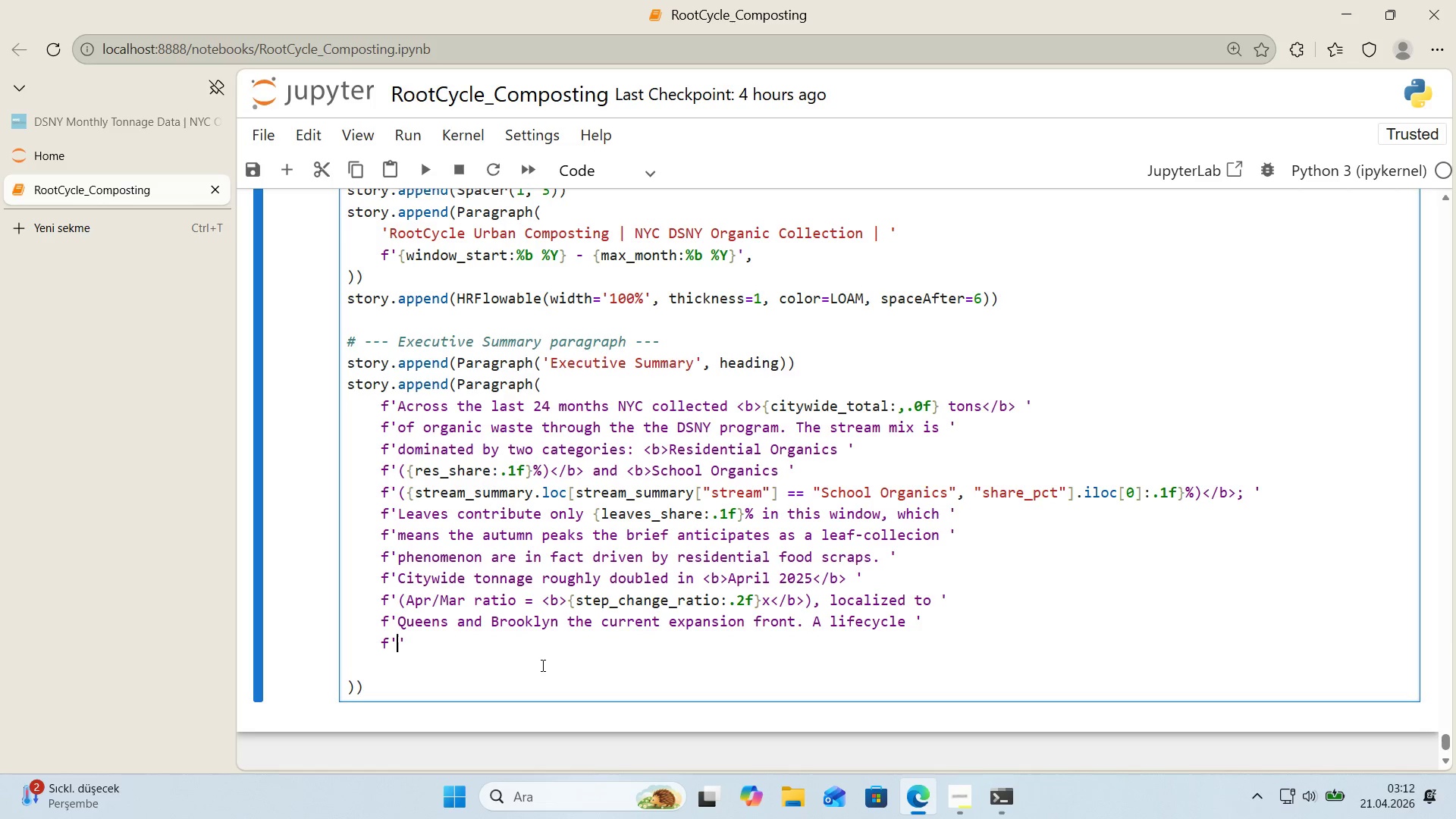 
key(ArrowLeft)
 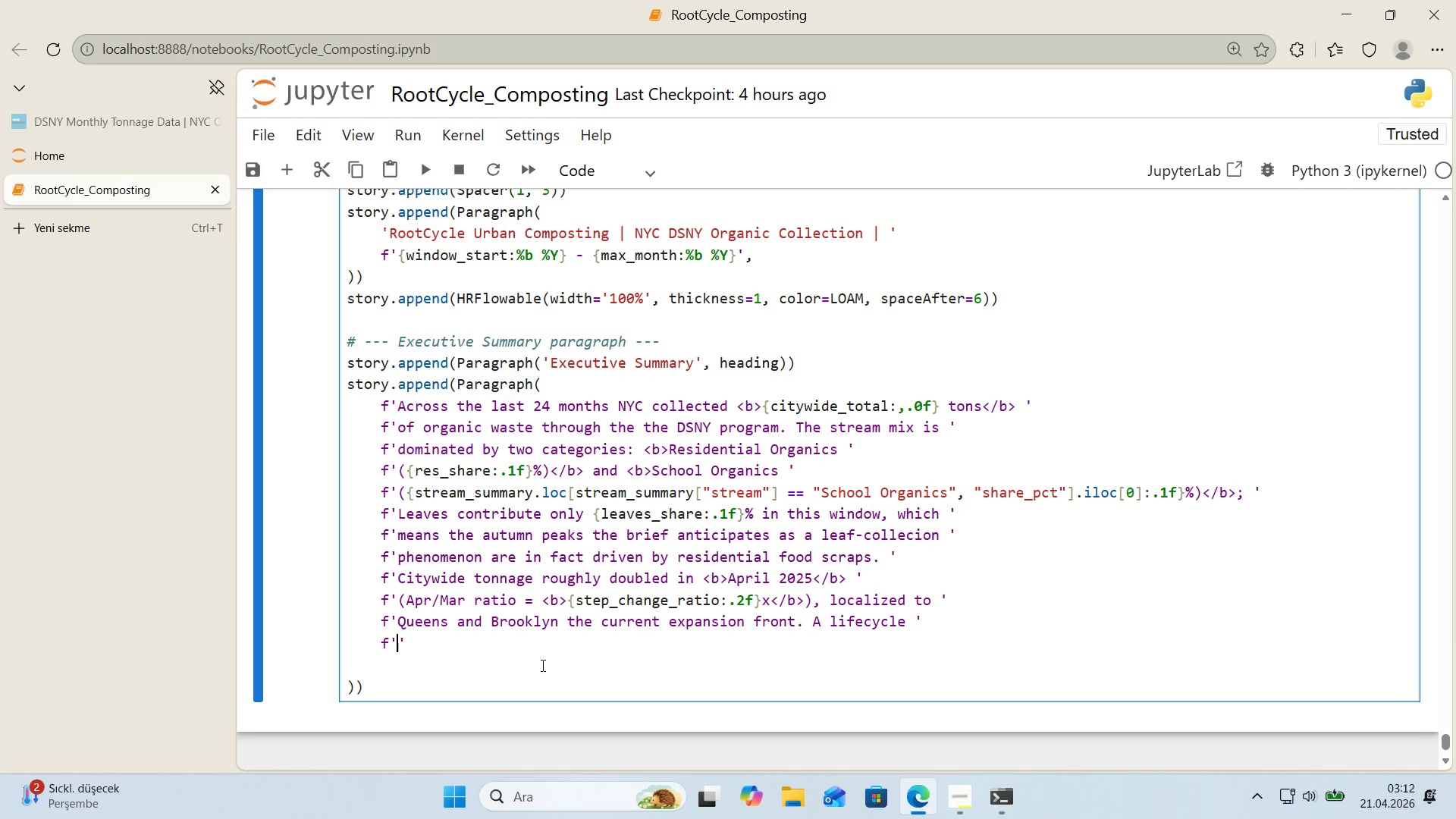 
type(segmentat'on of the [Break]b[Break])
 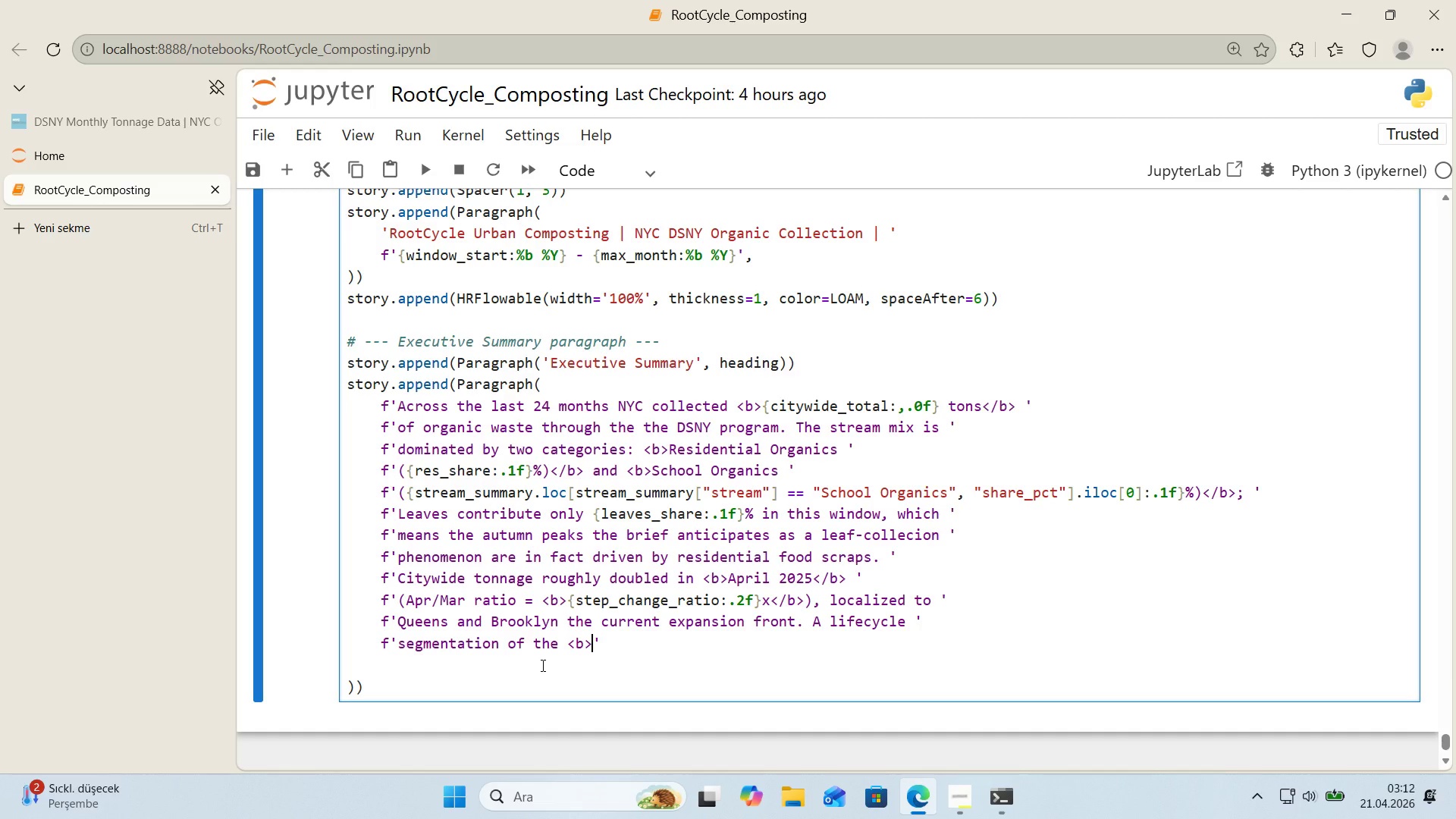 
wait(14.94)
 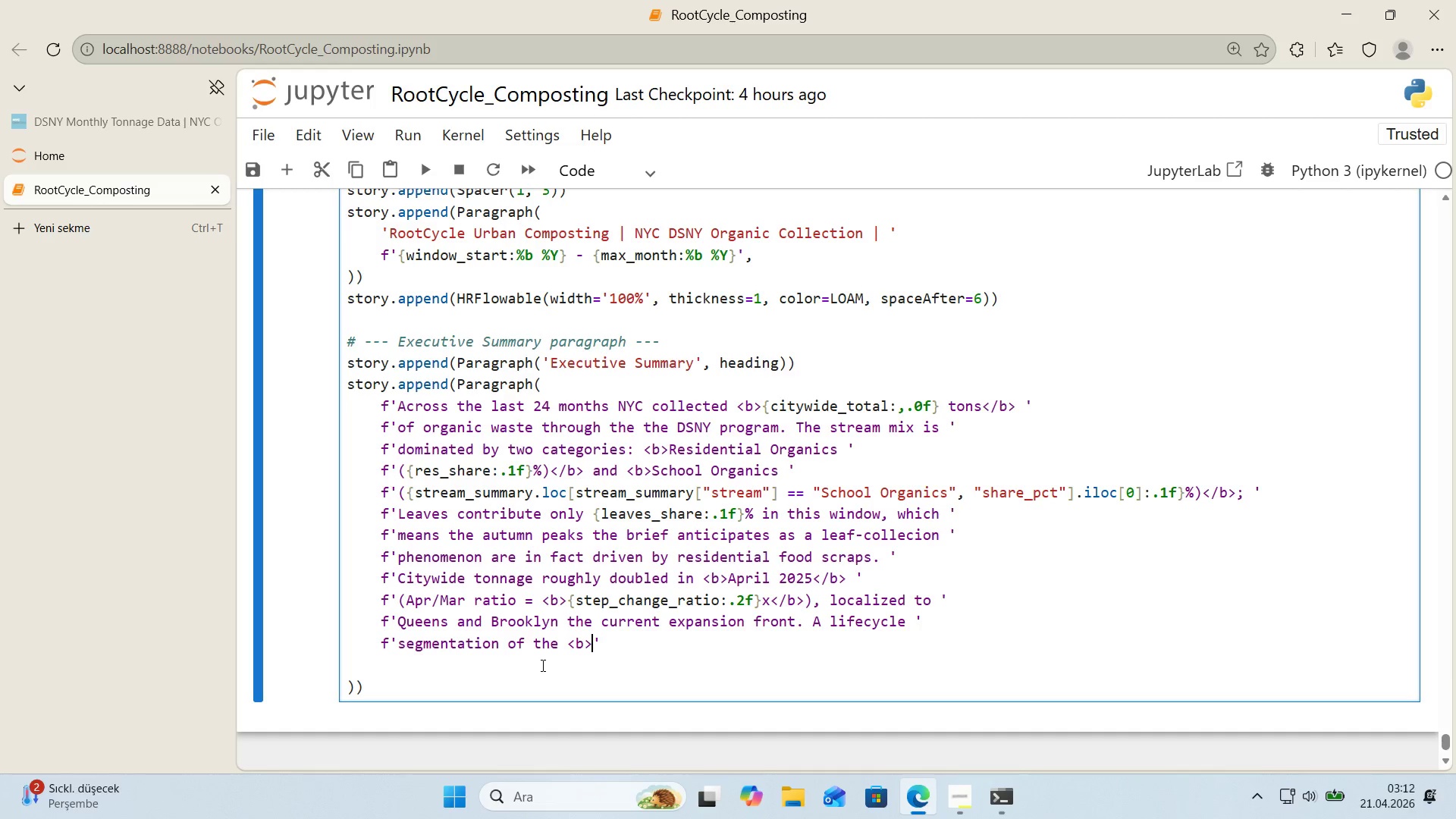 
key(Alt+Control+7)
 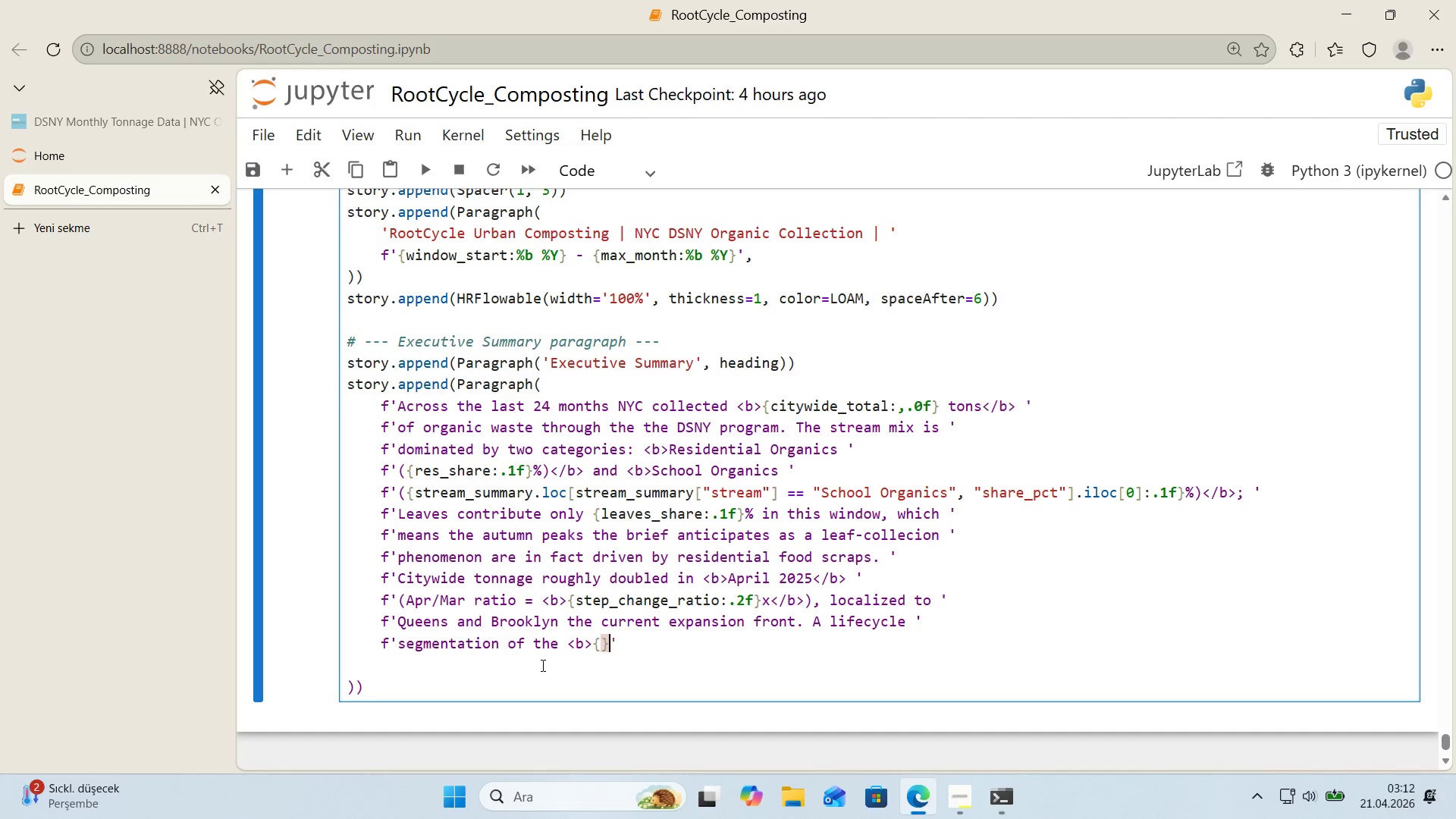 
key(Alt+Control+0)
 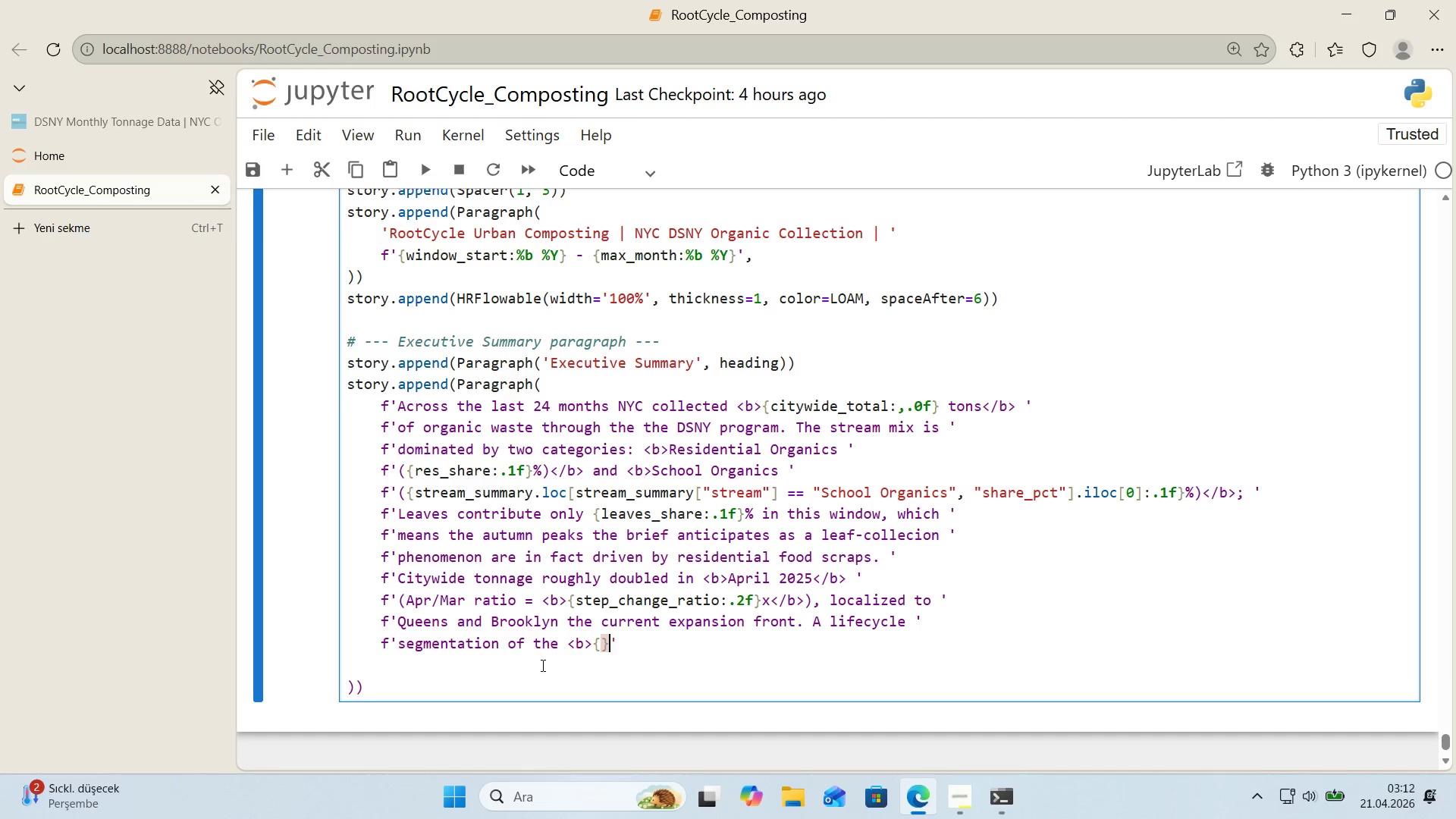 
key(ArrowLeft)
 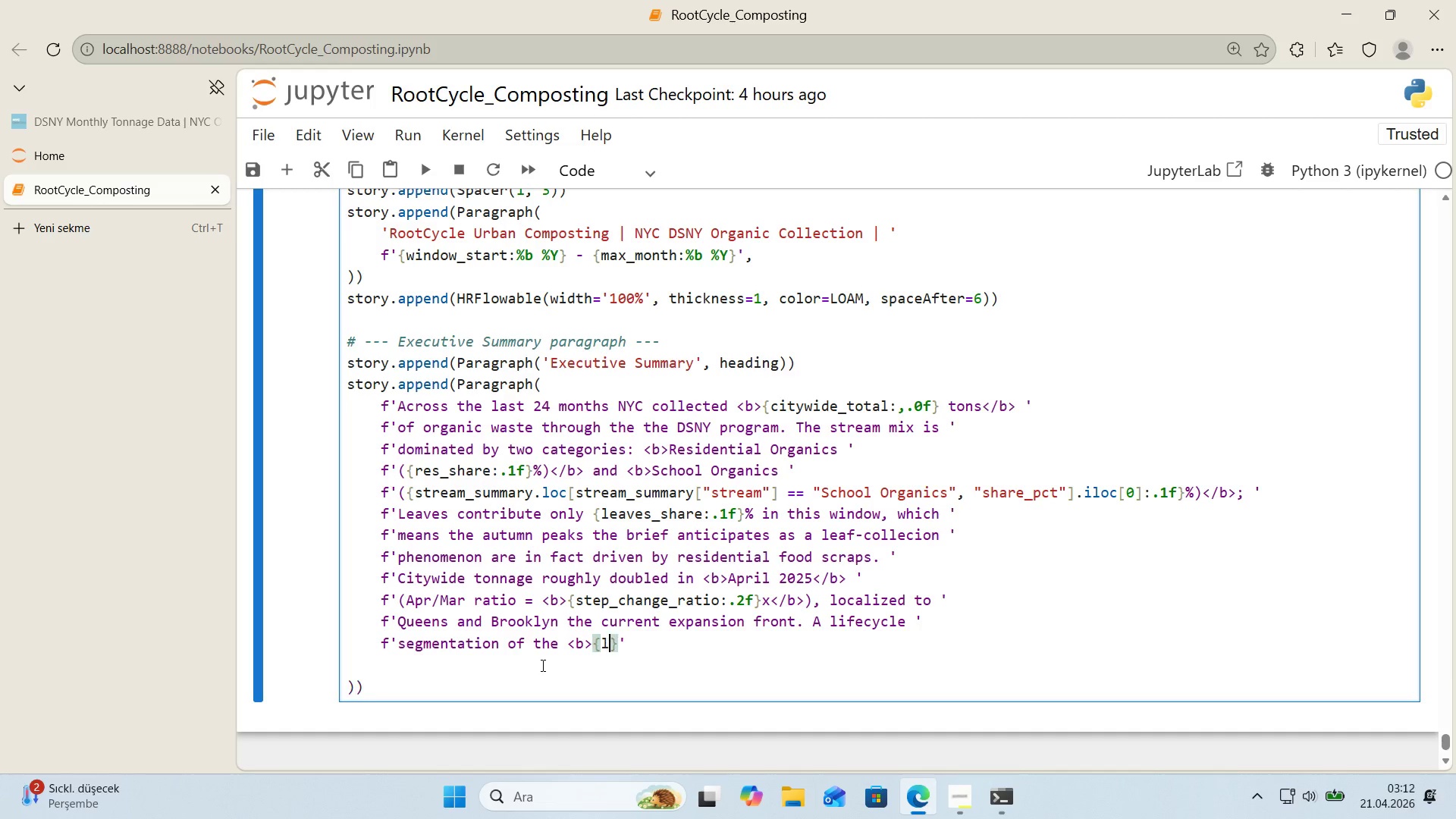 
type(len)
 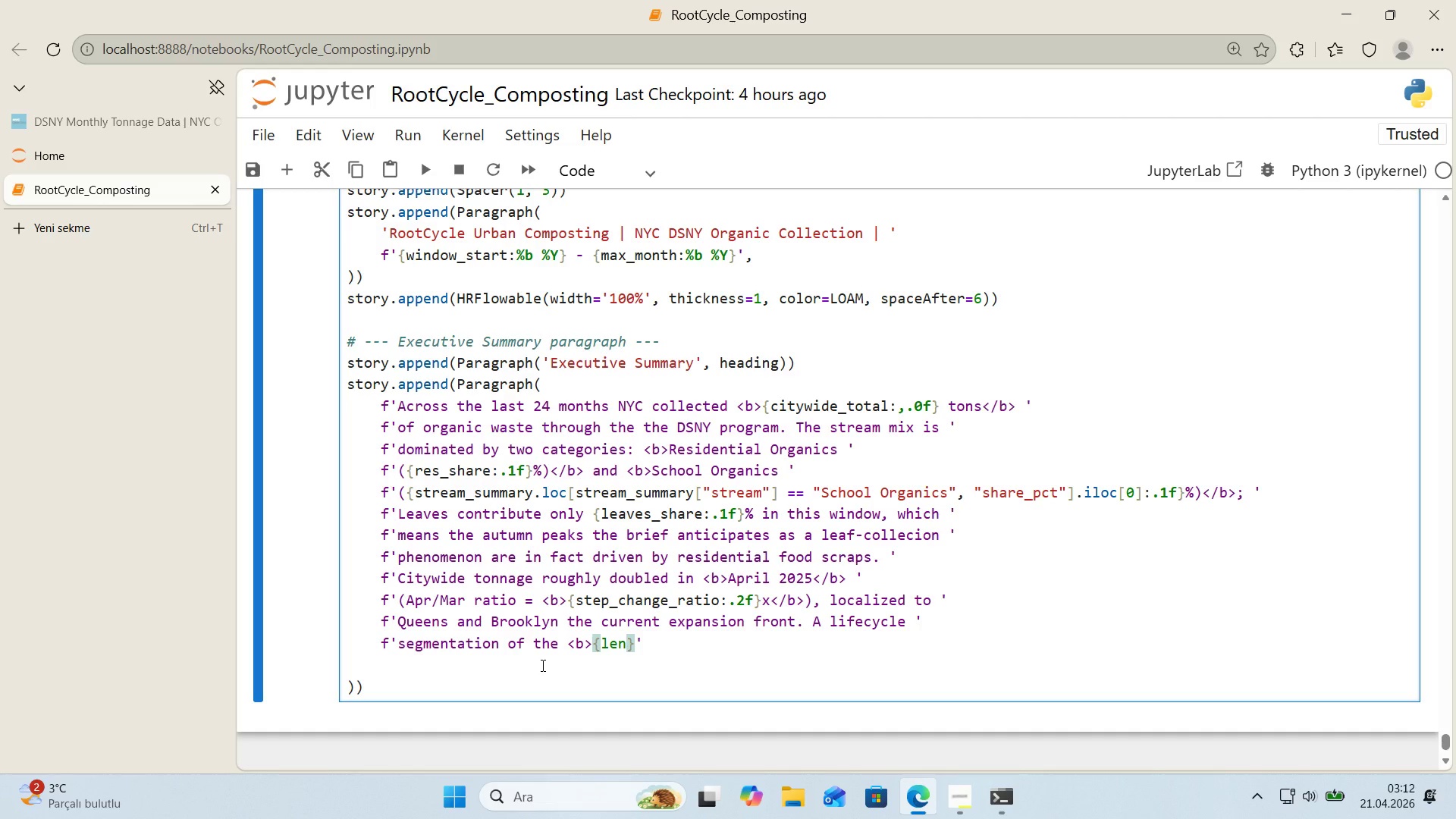 
wait(6.34)
 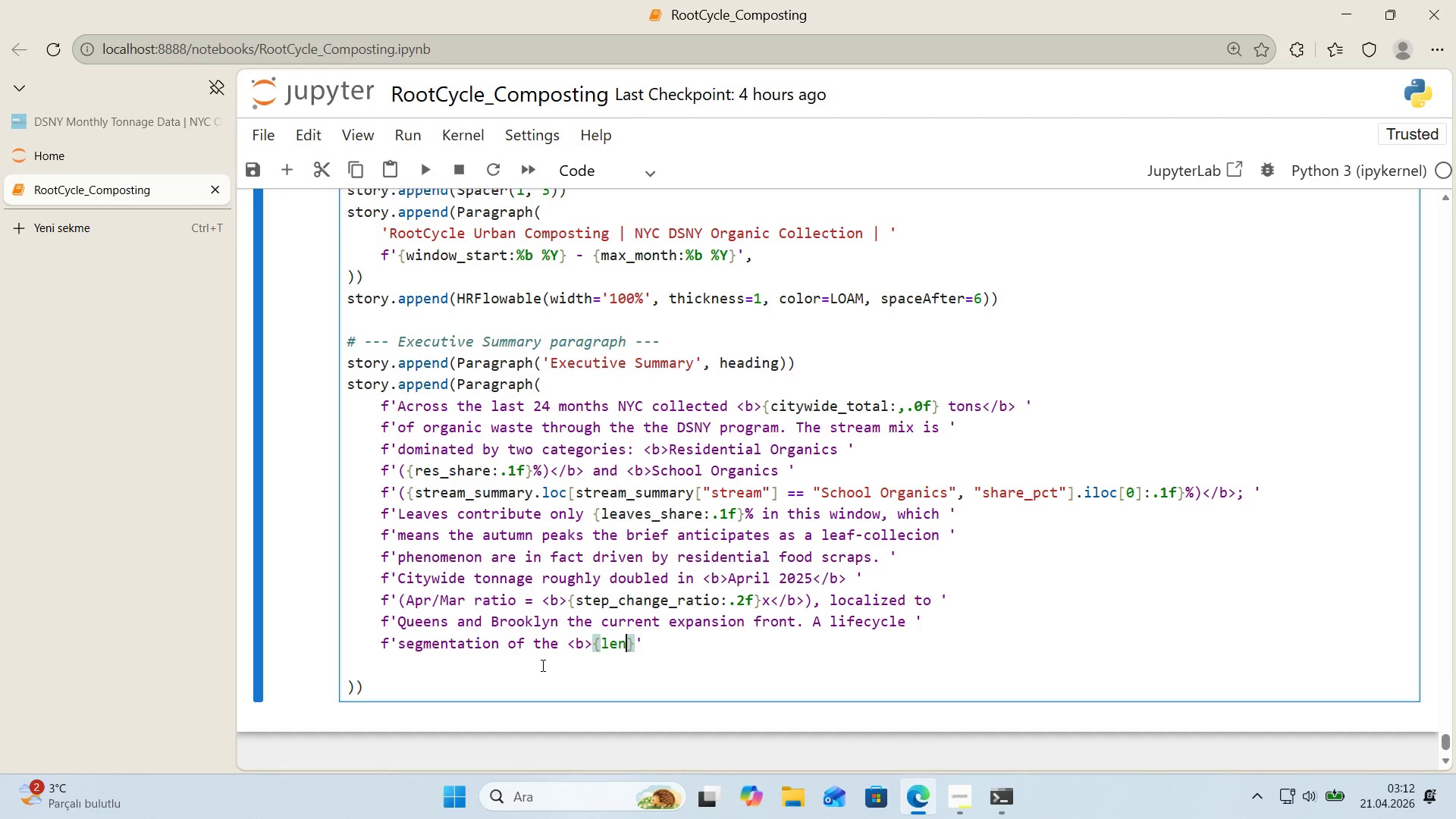 
type(*()
 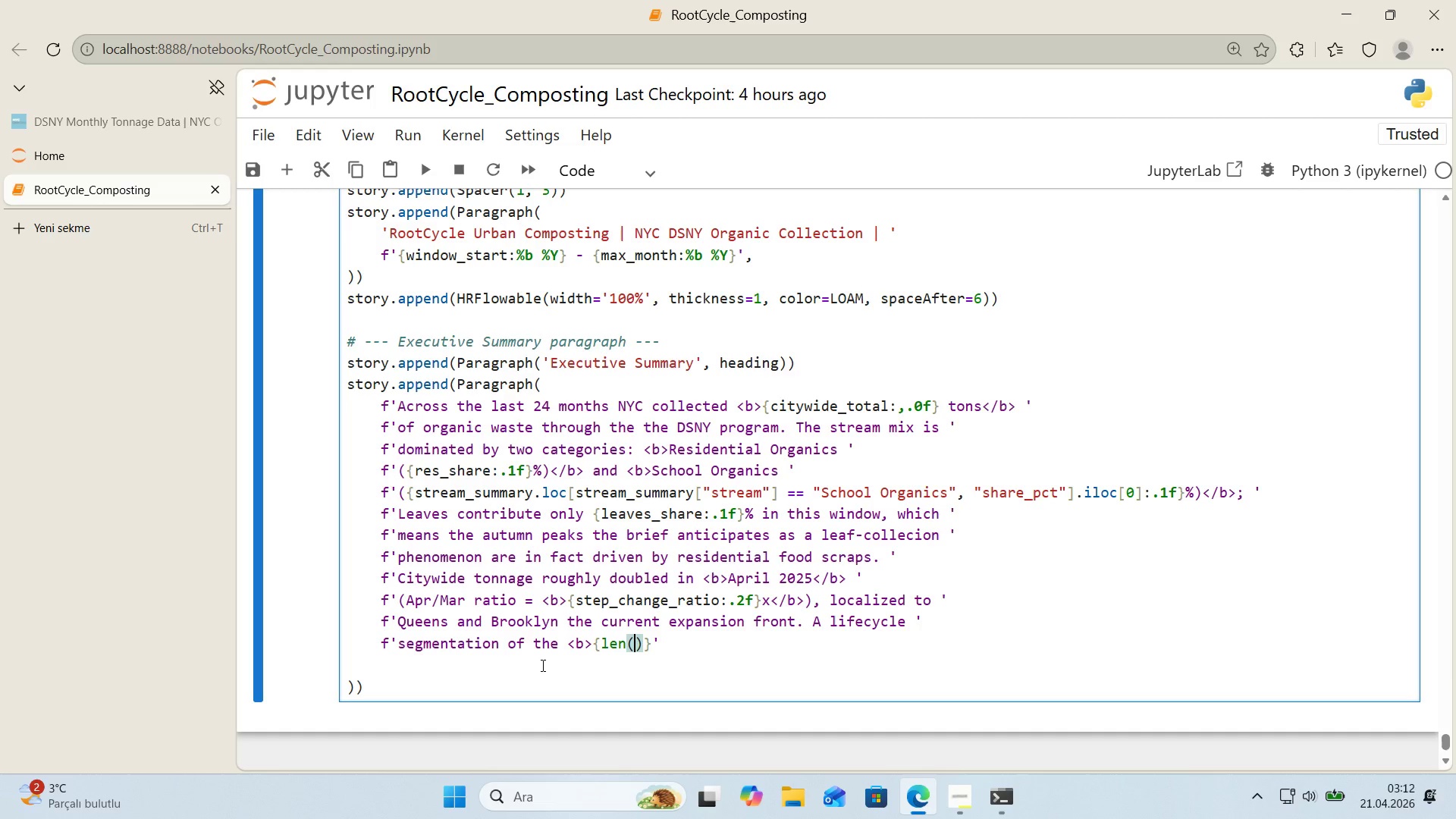 
key(ArrowLeft)
 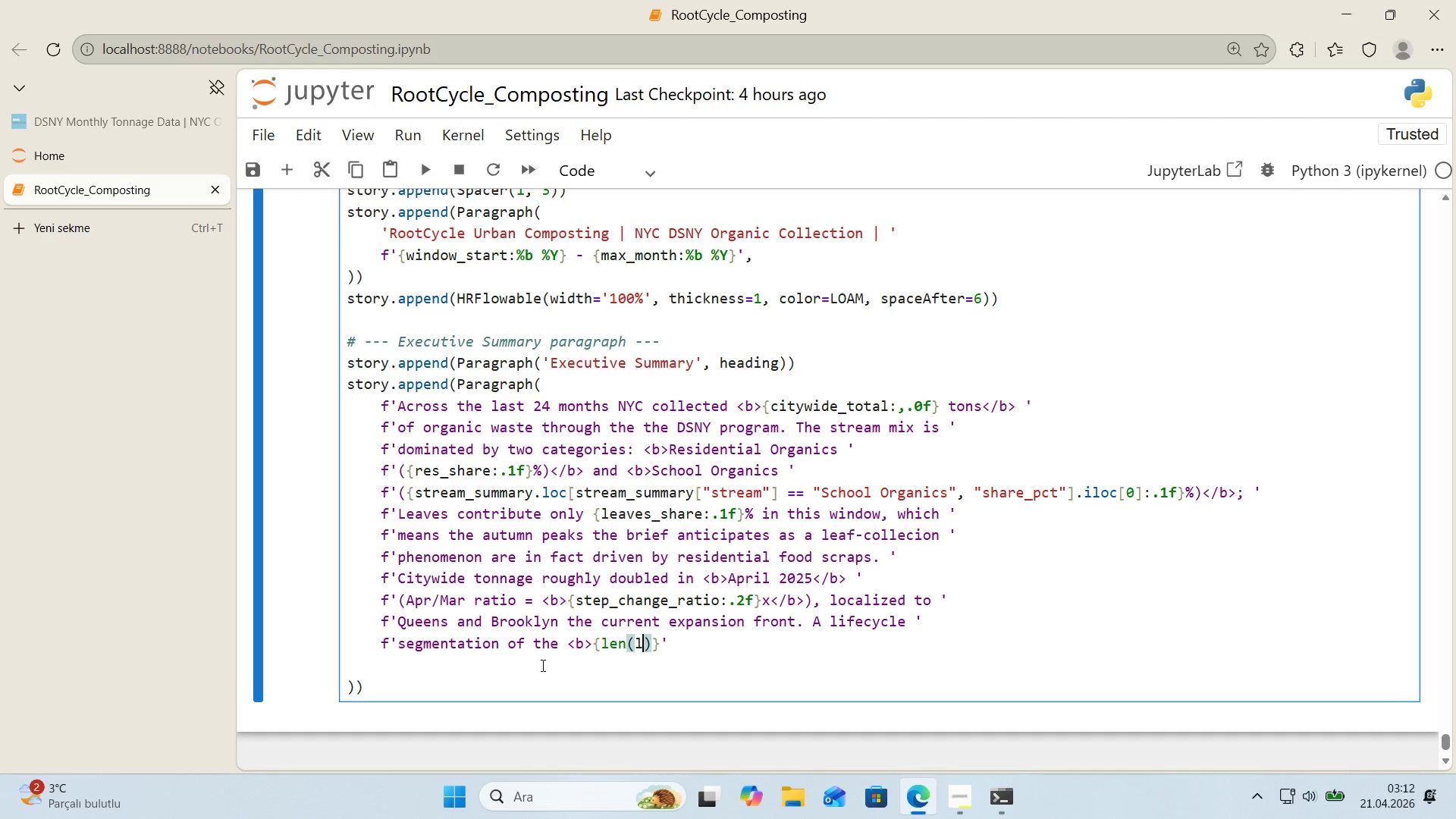 
type(l'fecycke)
key(Backspace)
key(Backspace)
type(le)
 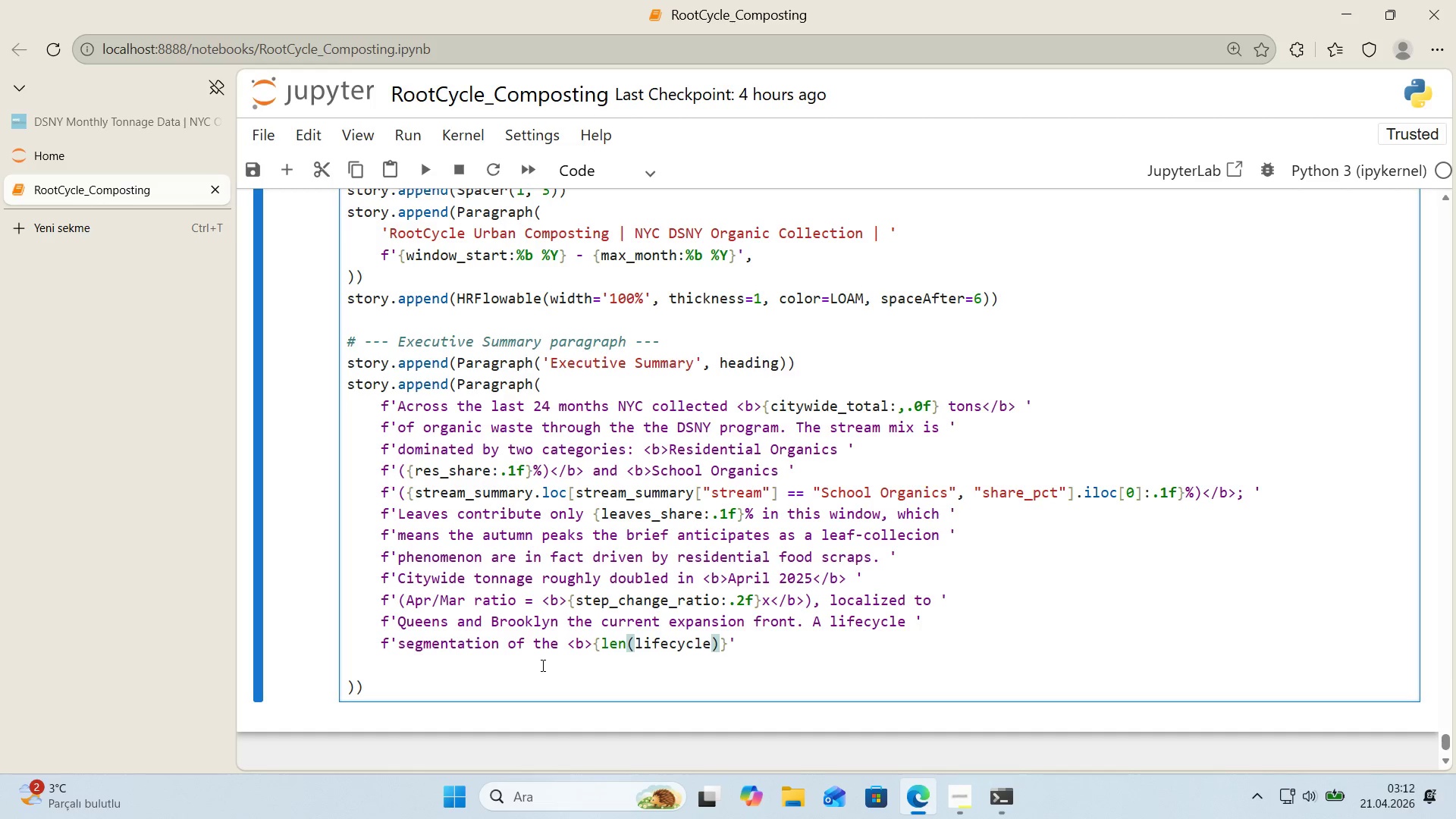 
key(ArrowRight)
 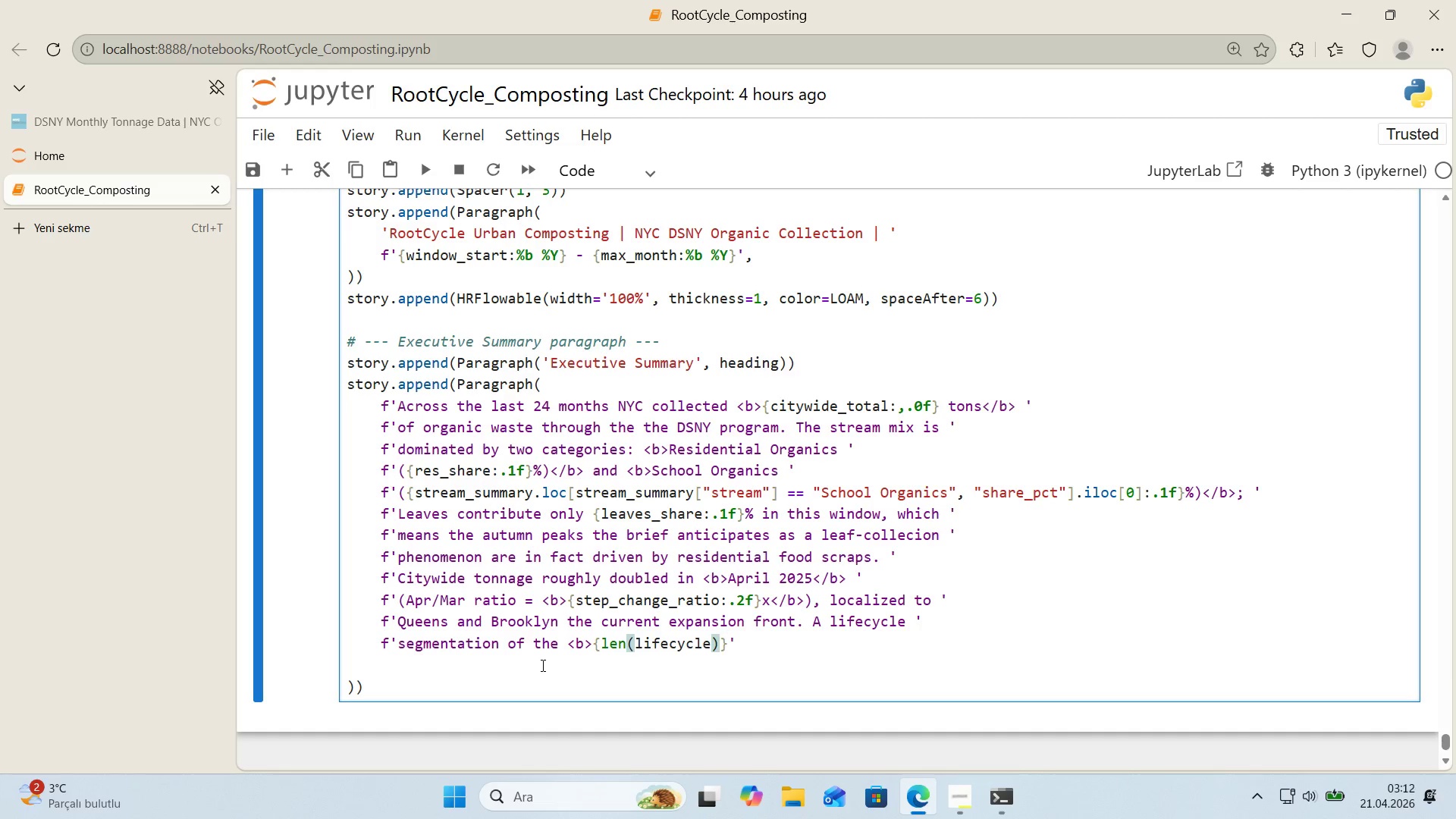 
key(ArrowRight)
 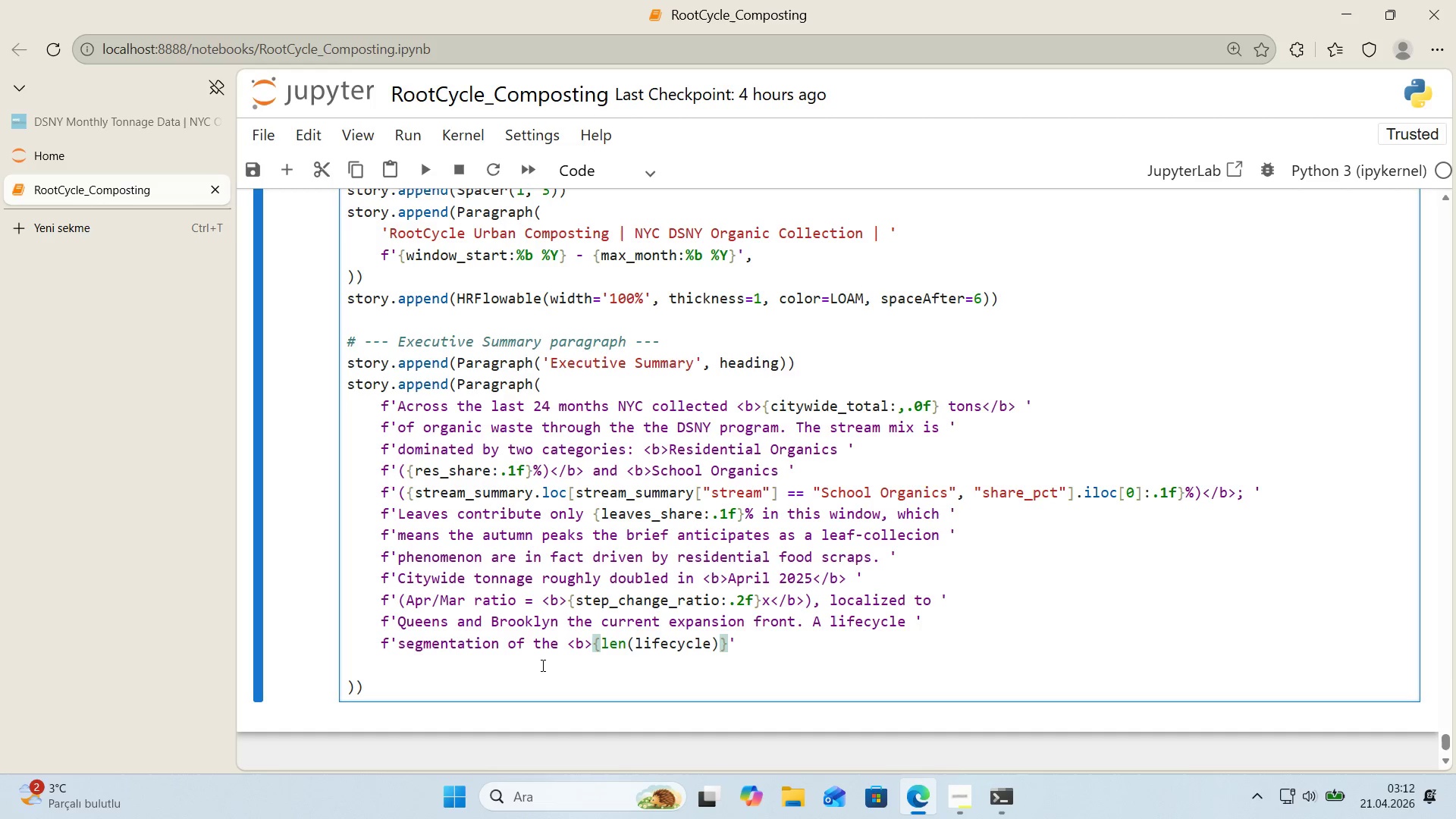 
type( commun'ty d'str'cts[Break]&b[Break])
 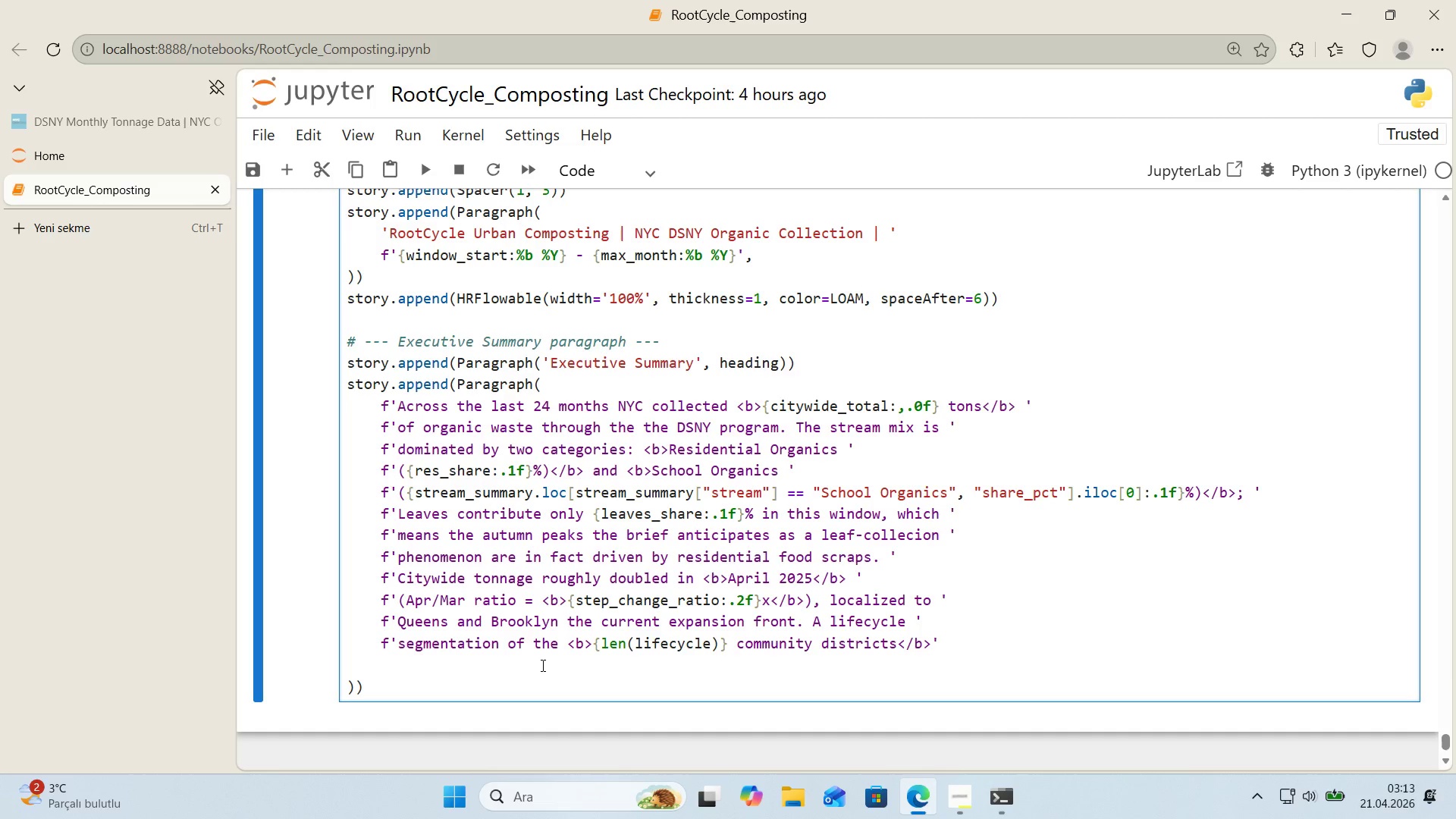 
key(ArrowRight)
 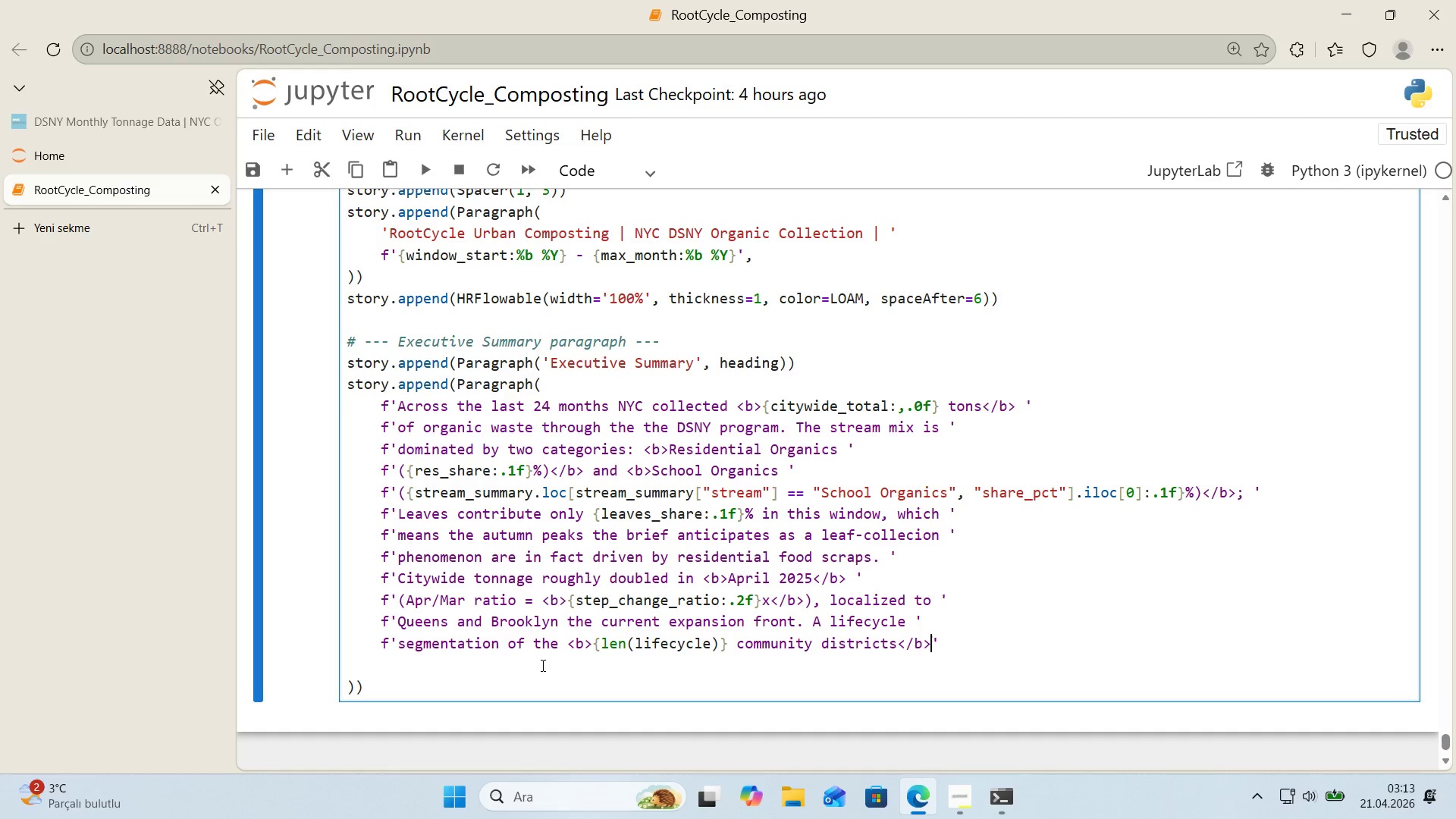 
key(ArrowLeft)
 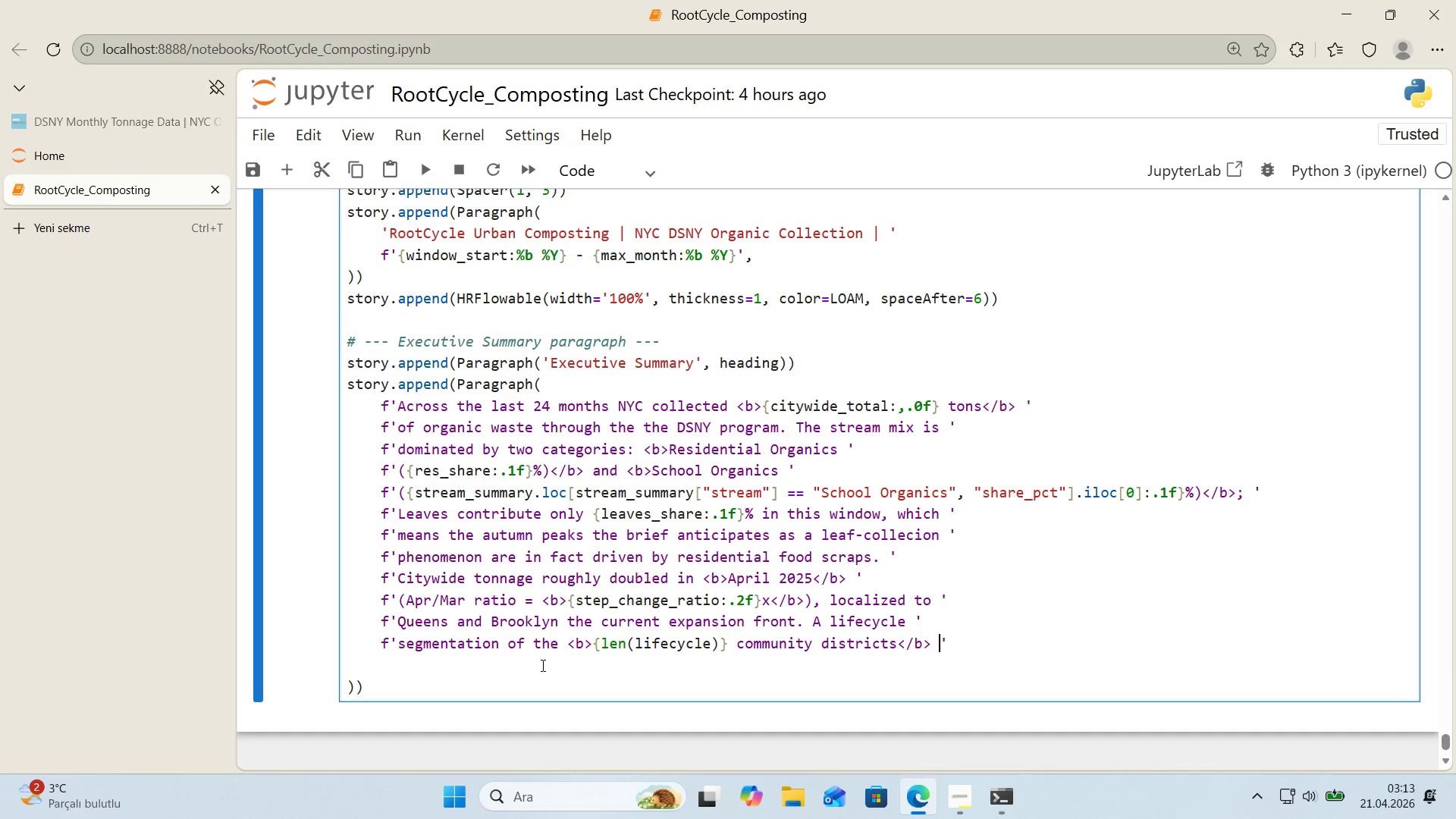 
key(Space)
 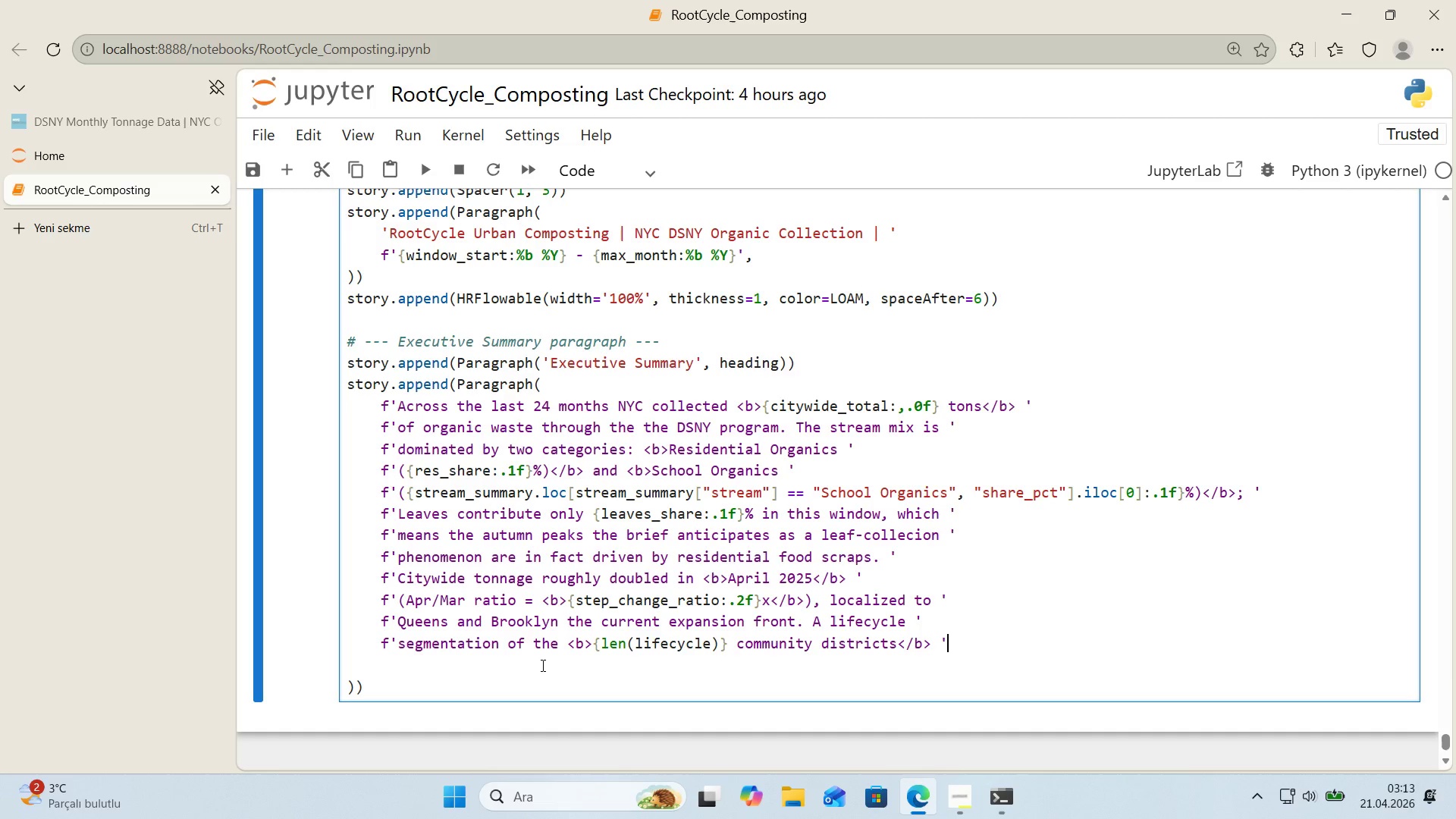 
key(ArrowRight)
 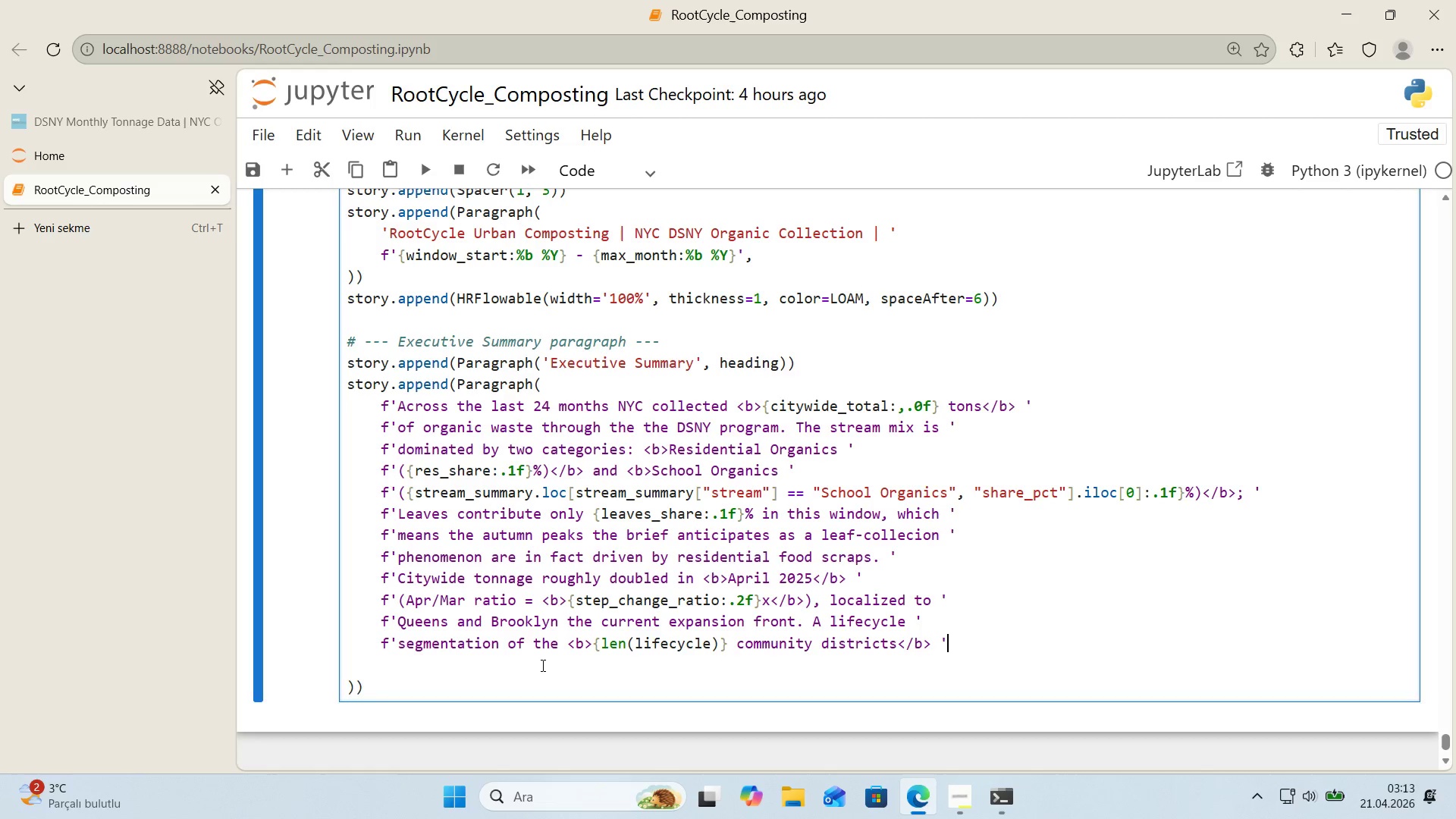 
key(Enter)
 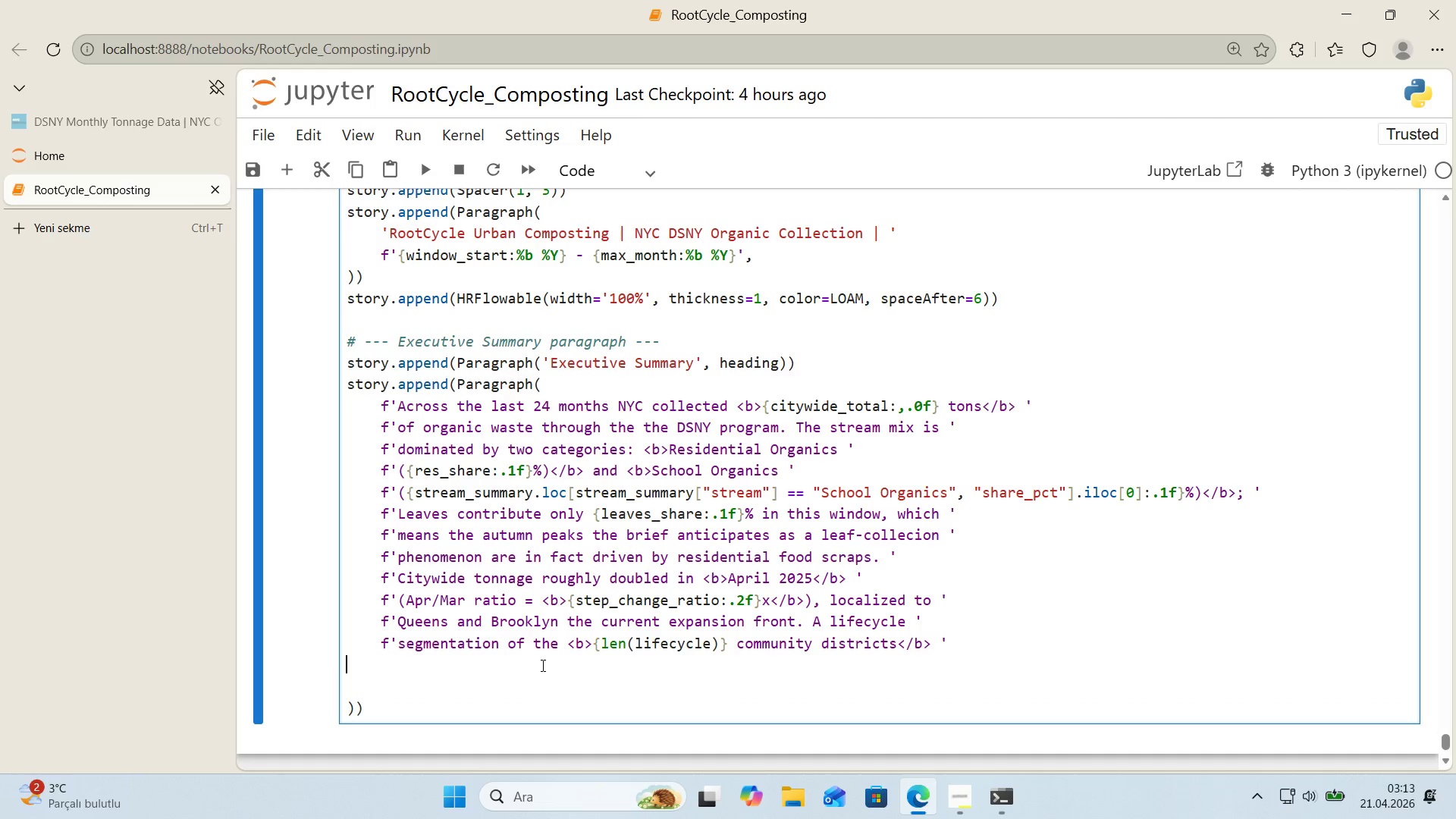 
key(Tab)
type(f@@)
 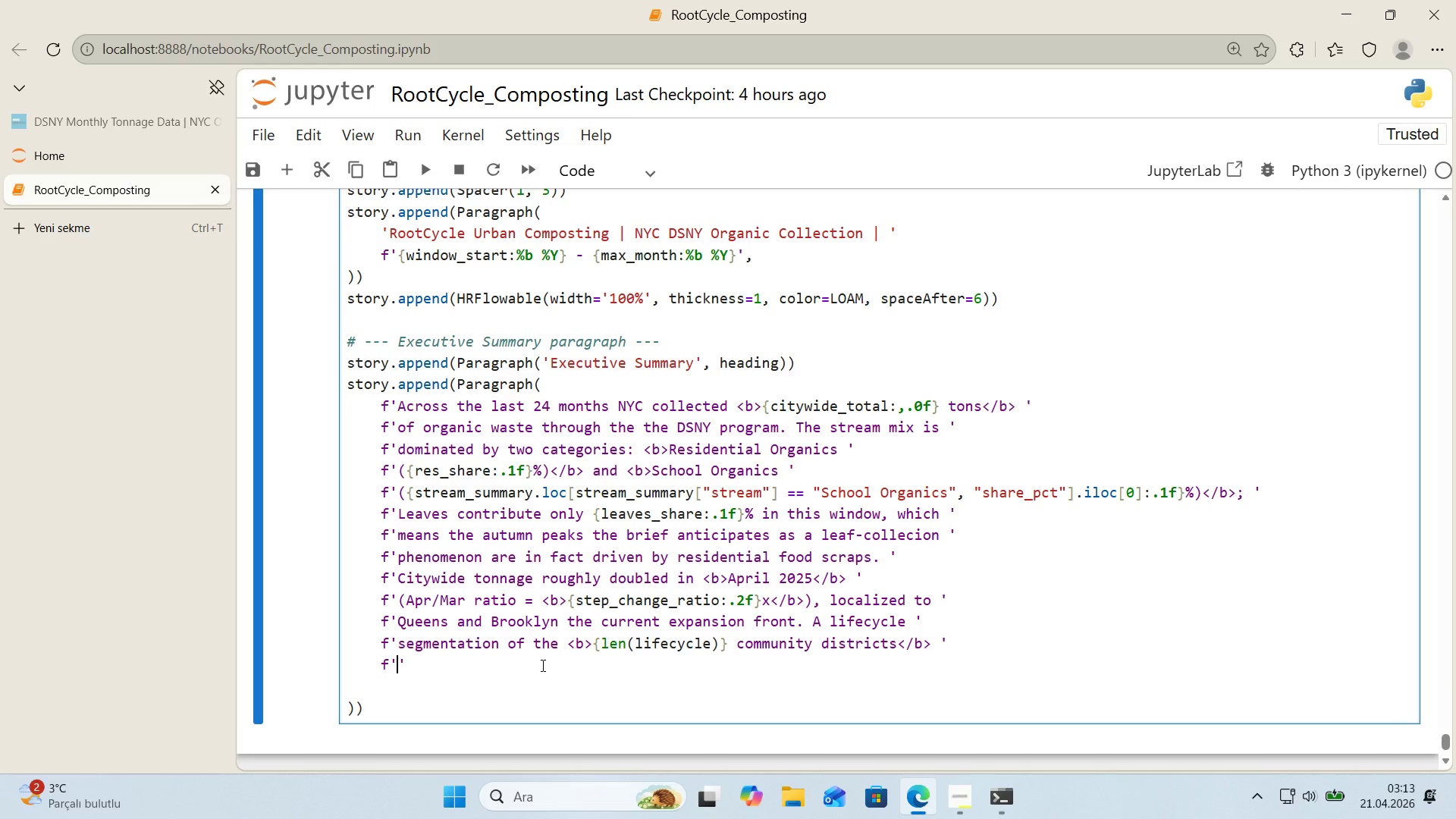 
 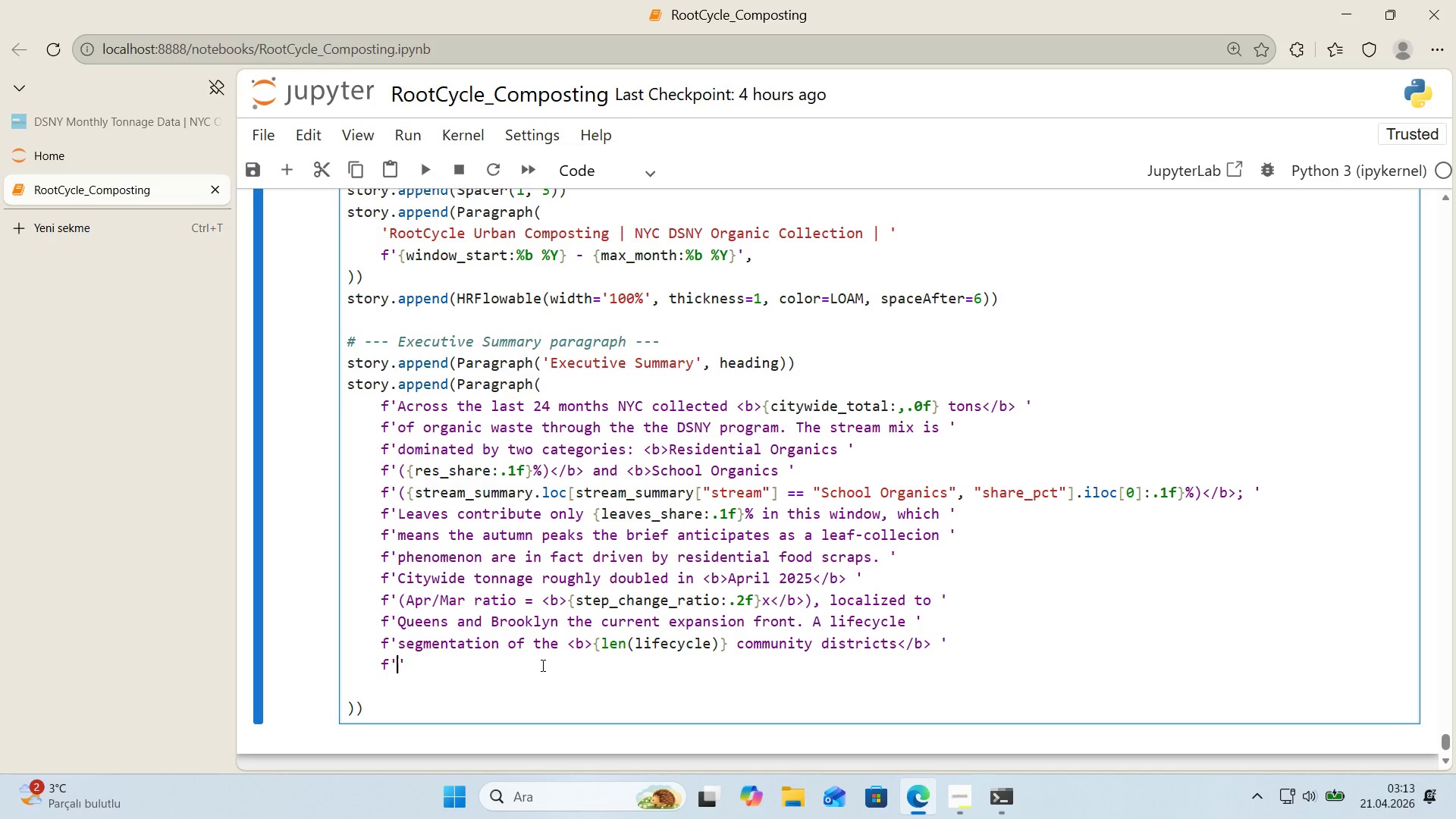 
key(ArrowLeft)
 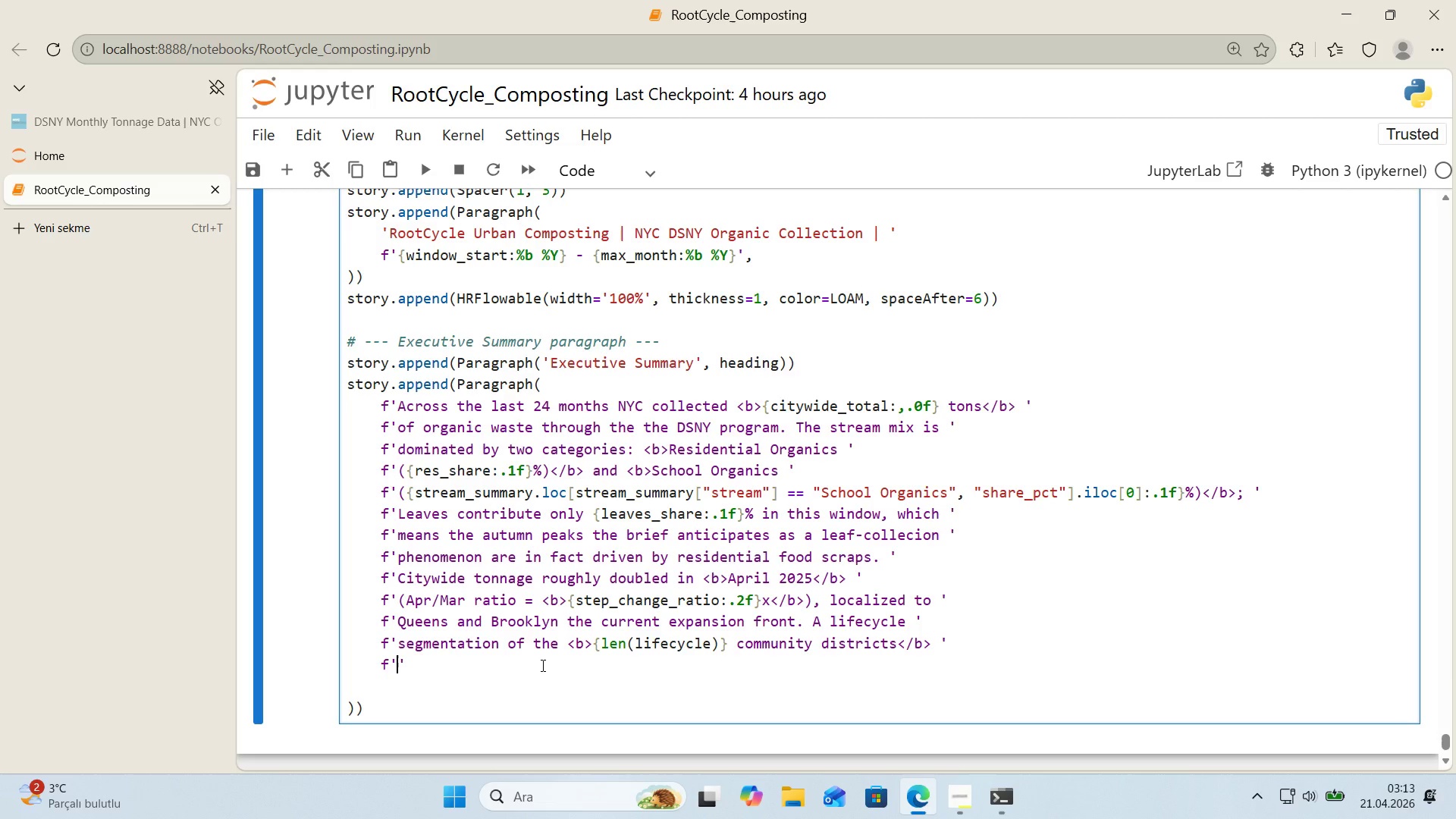 
type(places [Break]b[Break])
 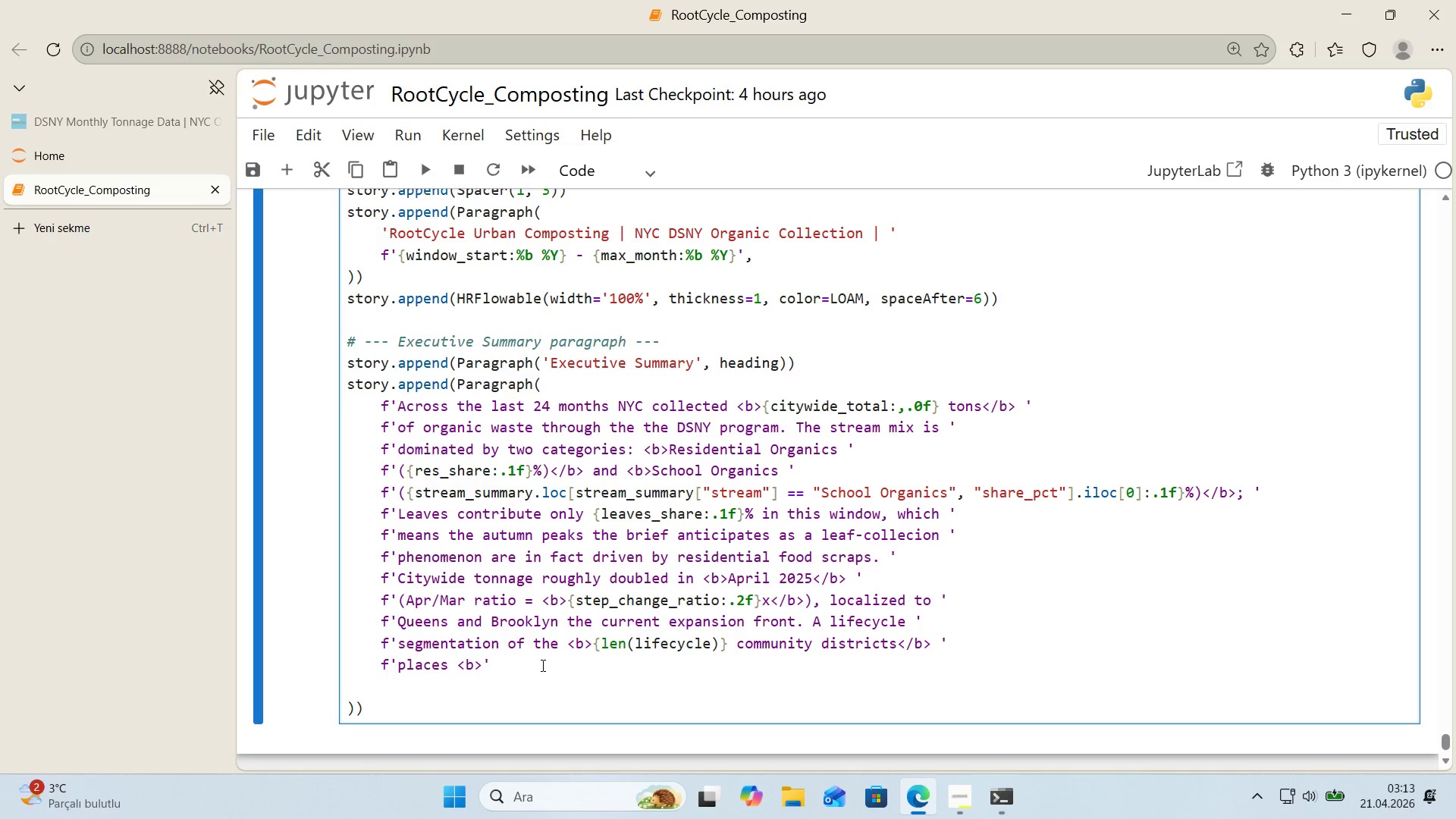 
key(Alt+Control+7)
 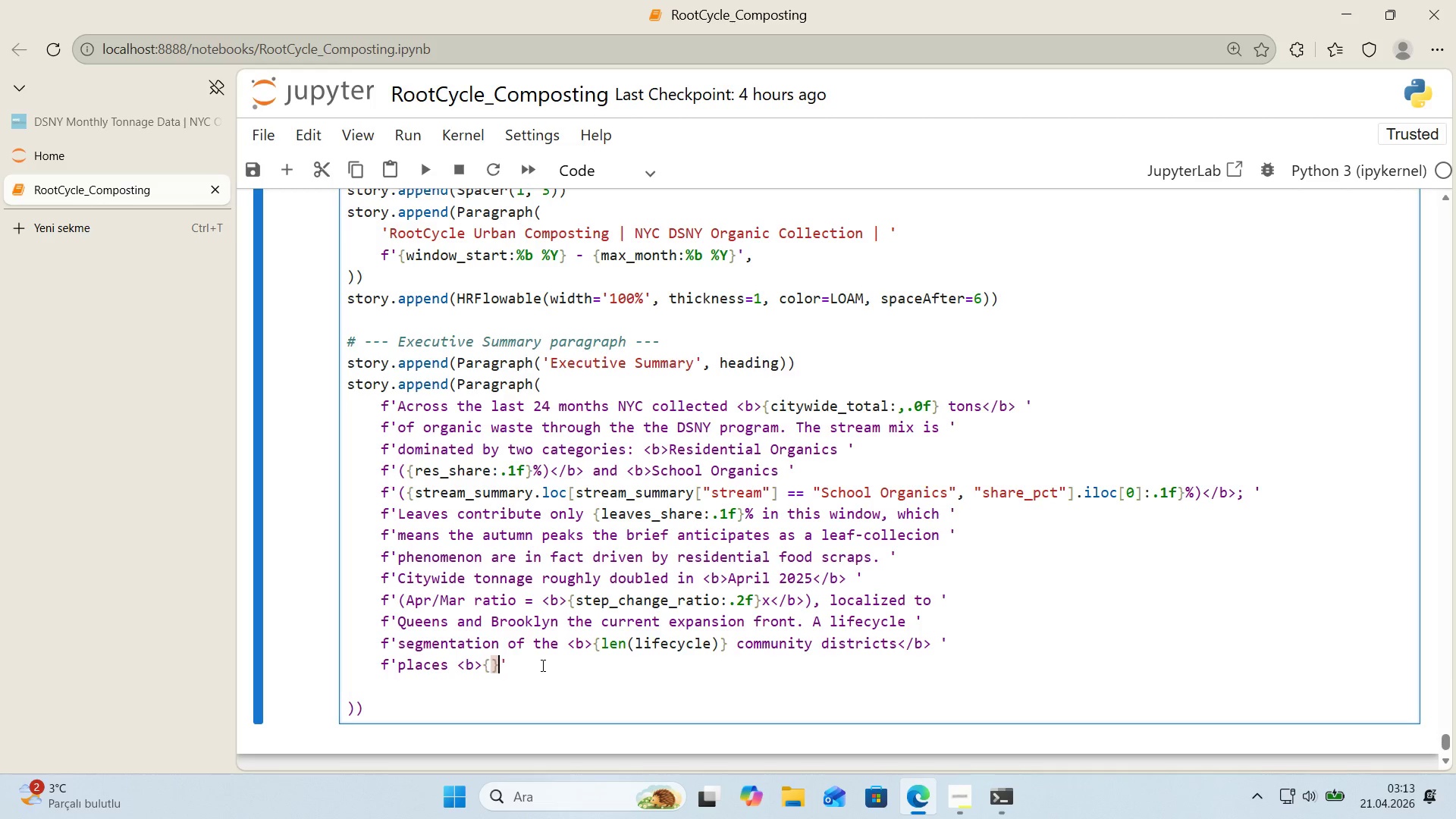 
key(Alt+Control+0)
 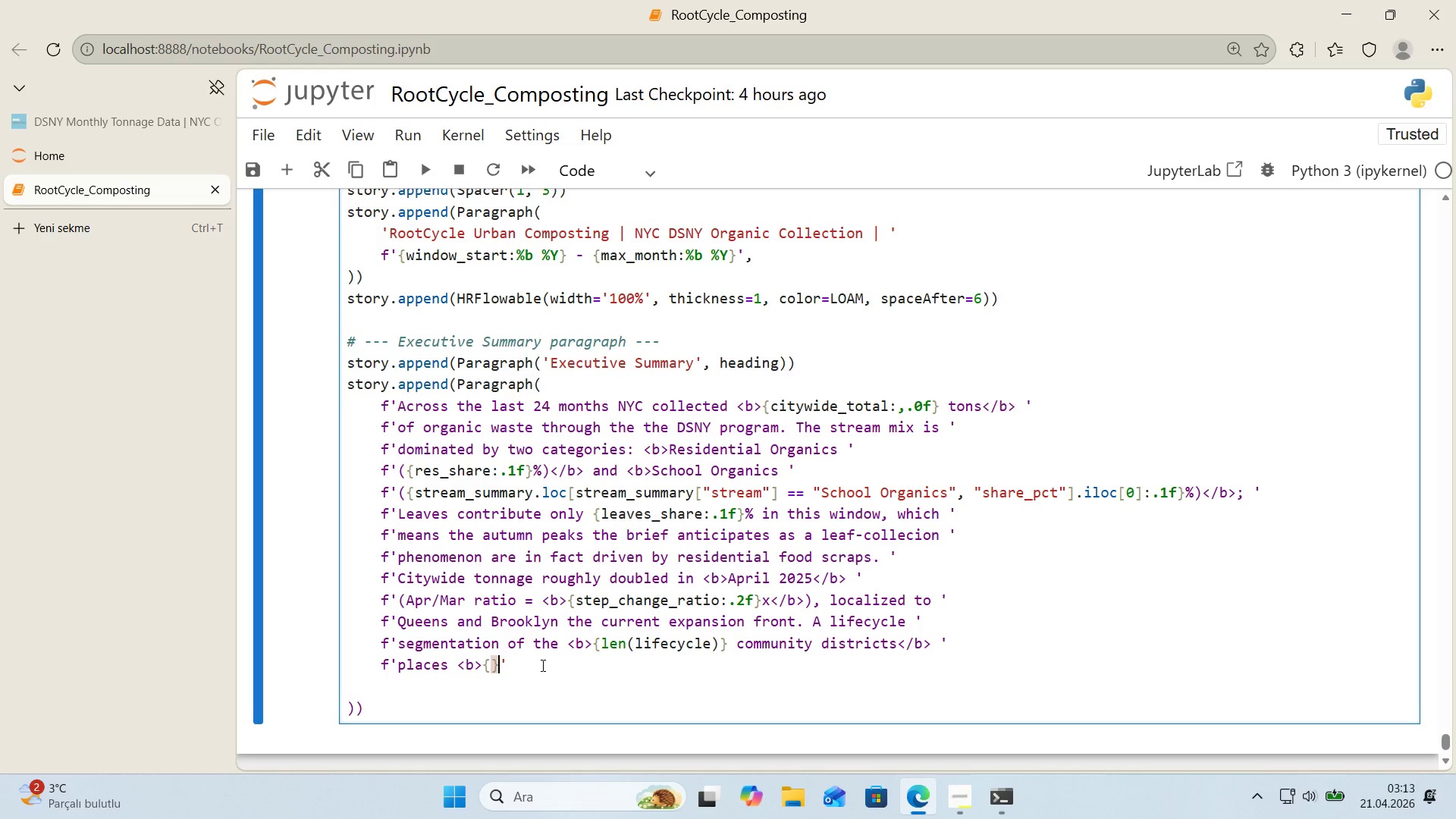 
key(ArrowLeft)
 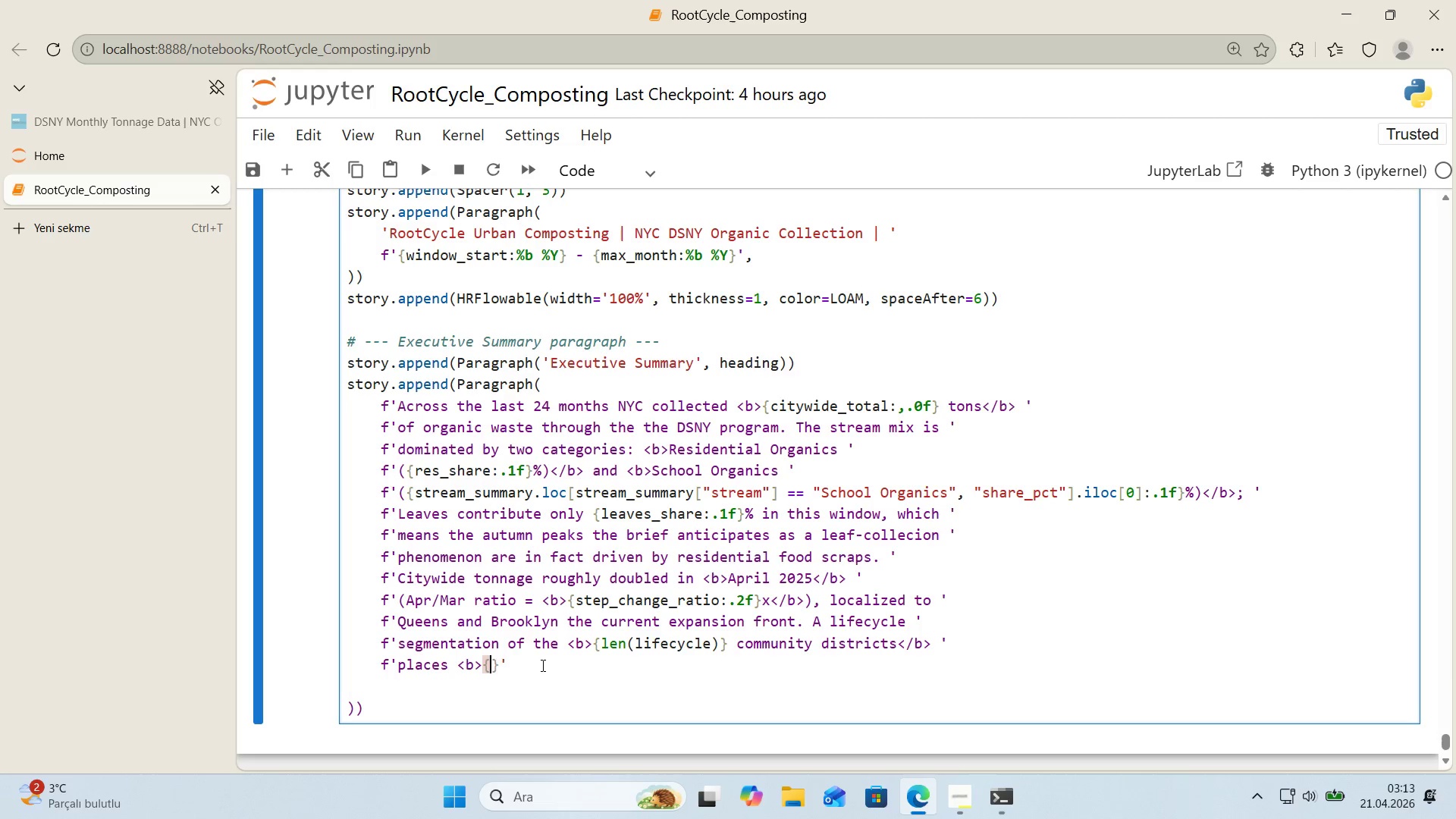 
type(ramp_up_share)
 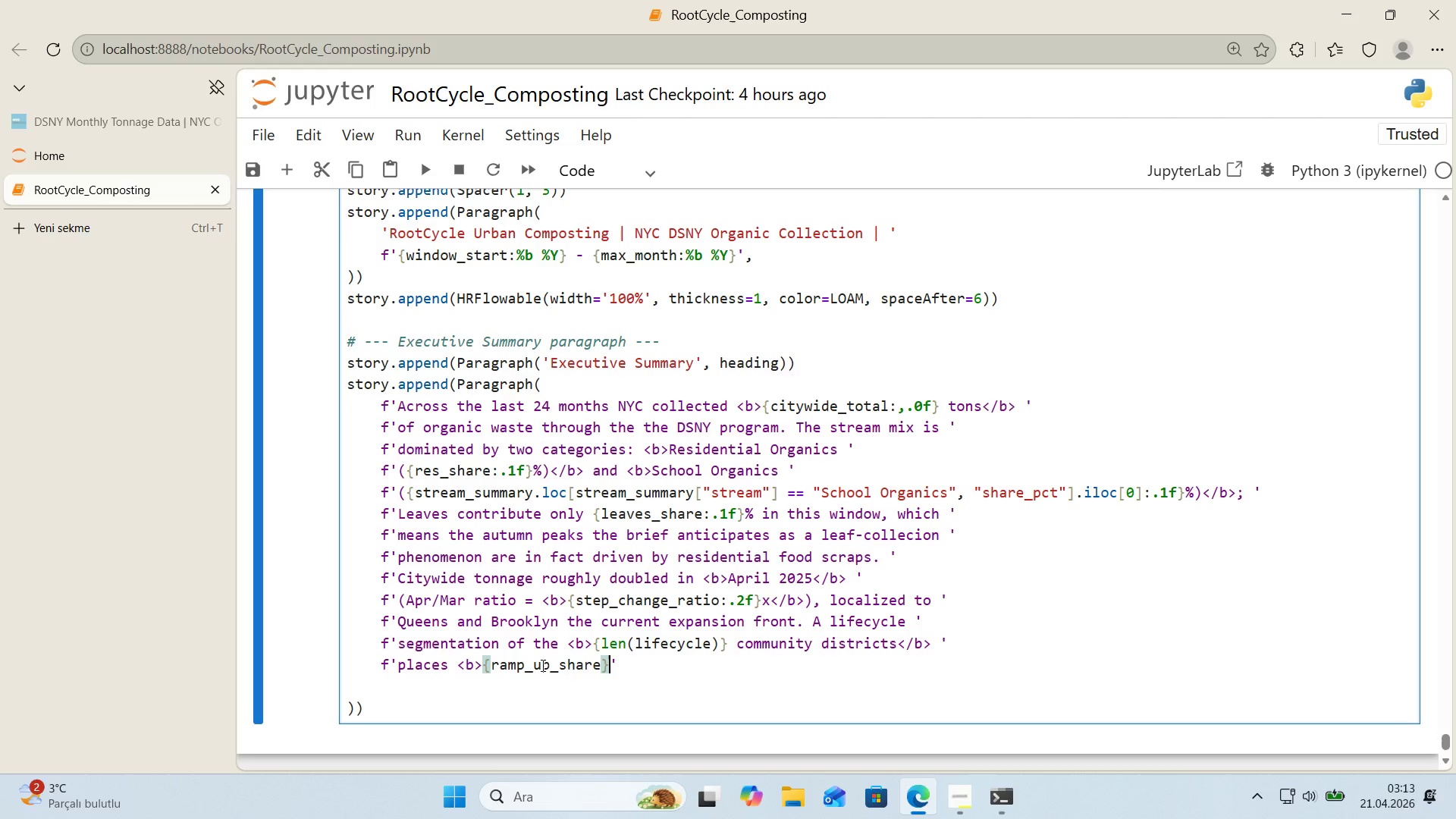 
key(ArrowRight)
 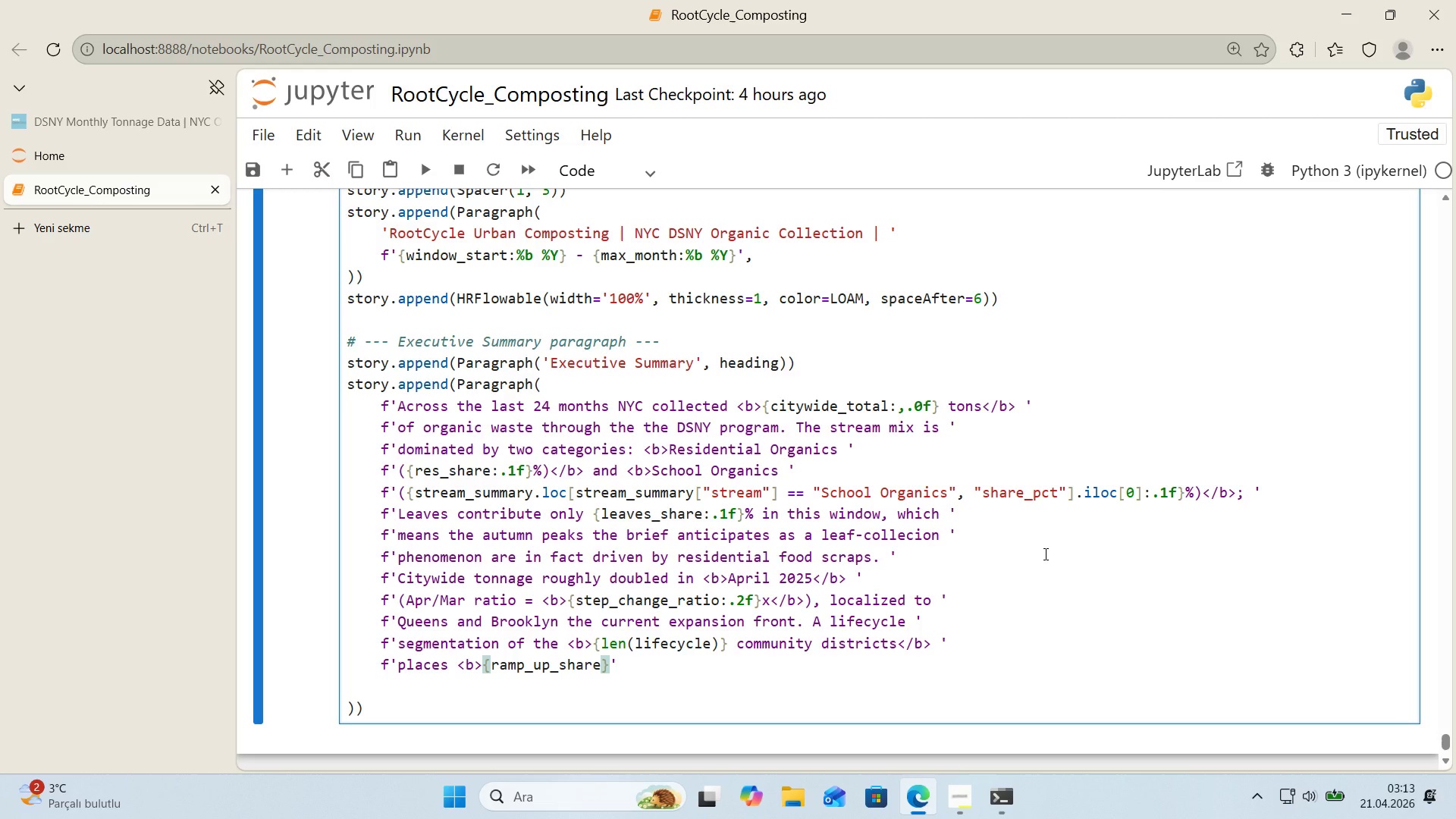 
key(ArrowLeft)
 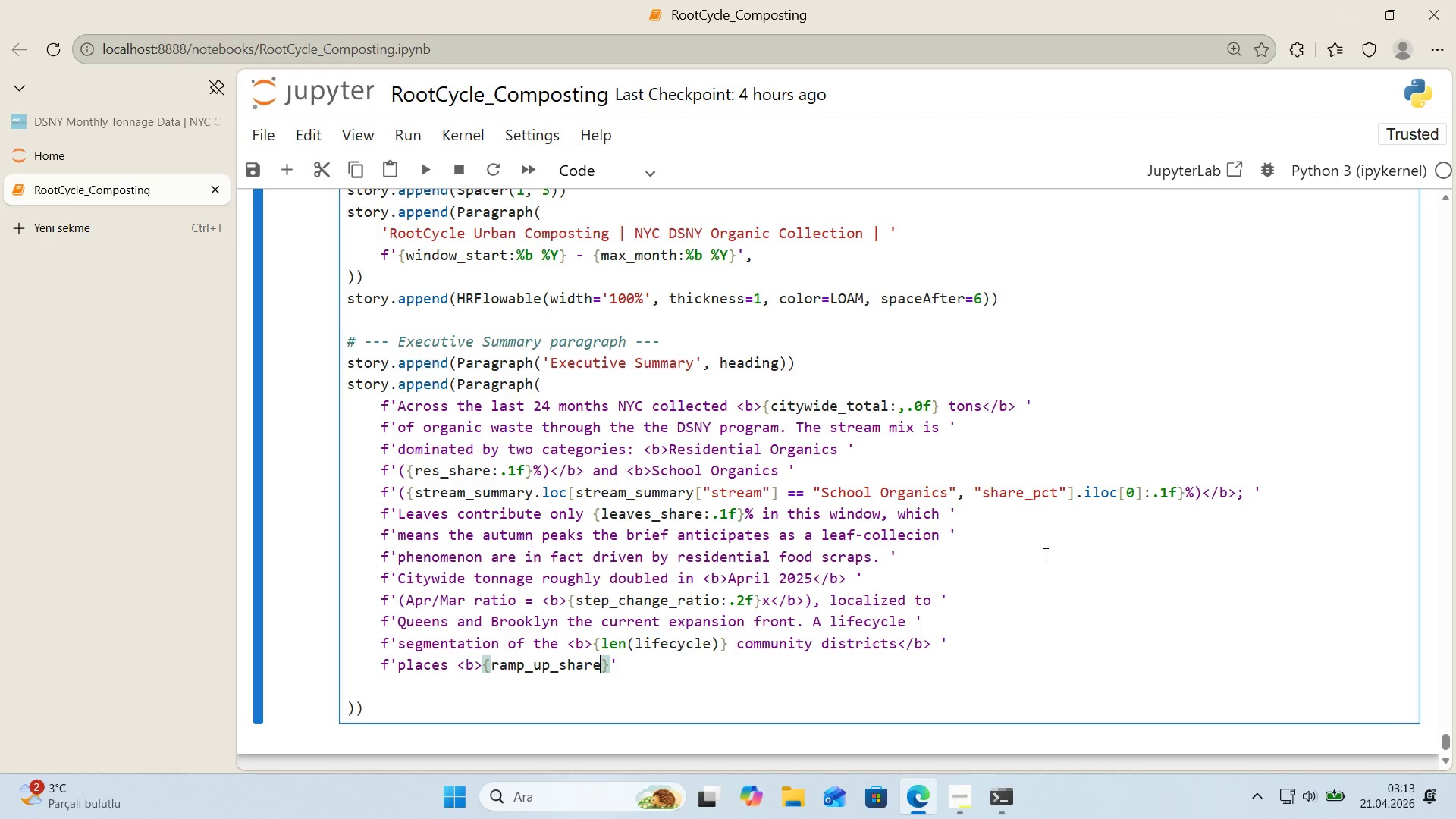 
key(Shift+ShiftRight)
 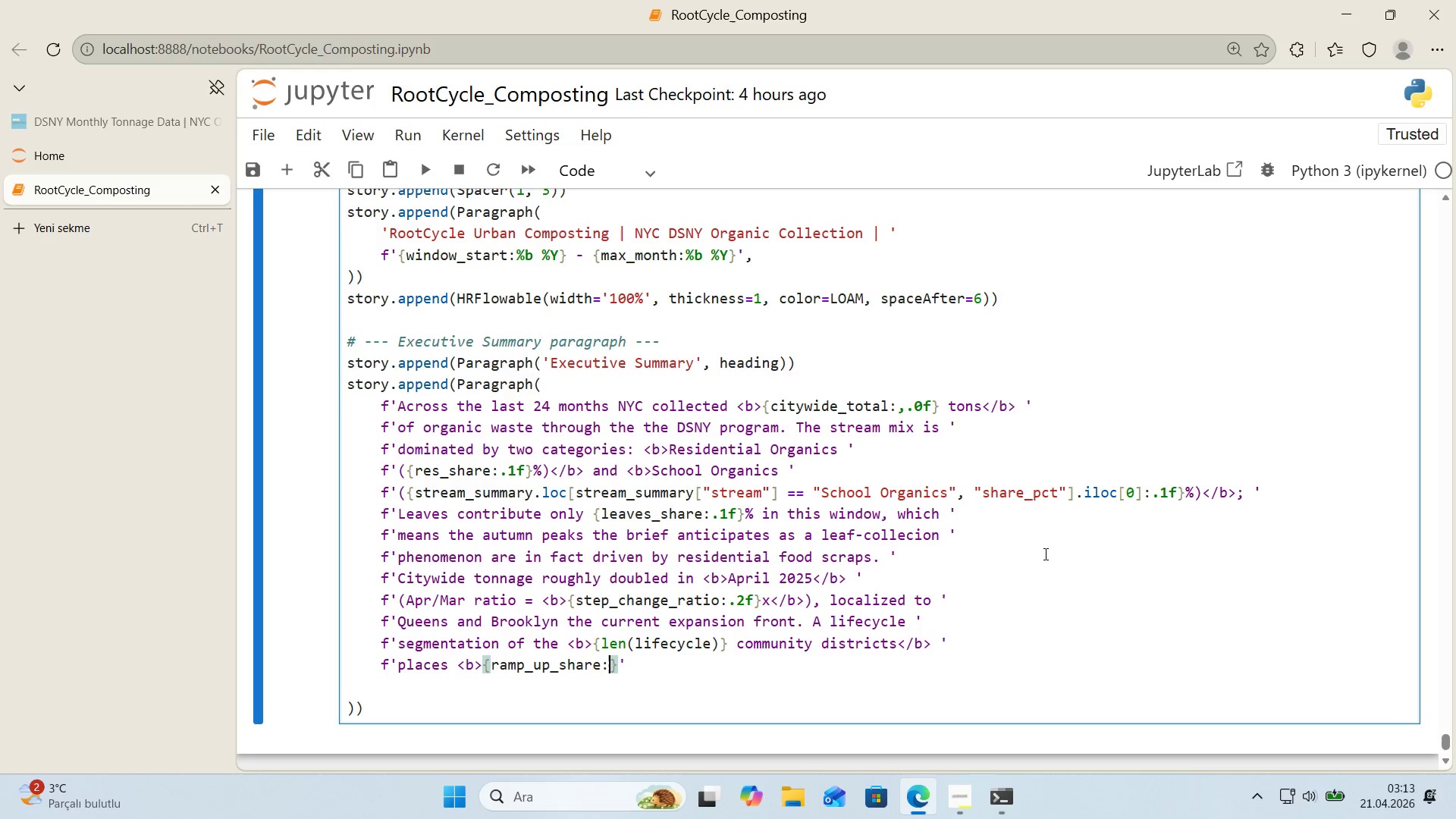 
key(Shift+Period)
 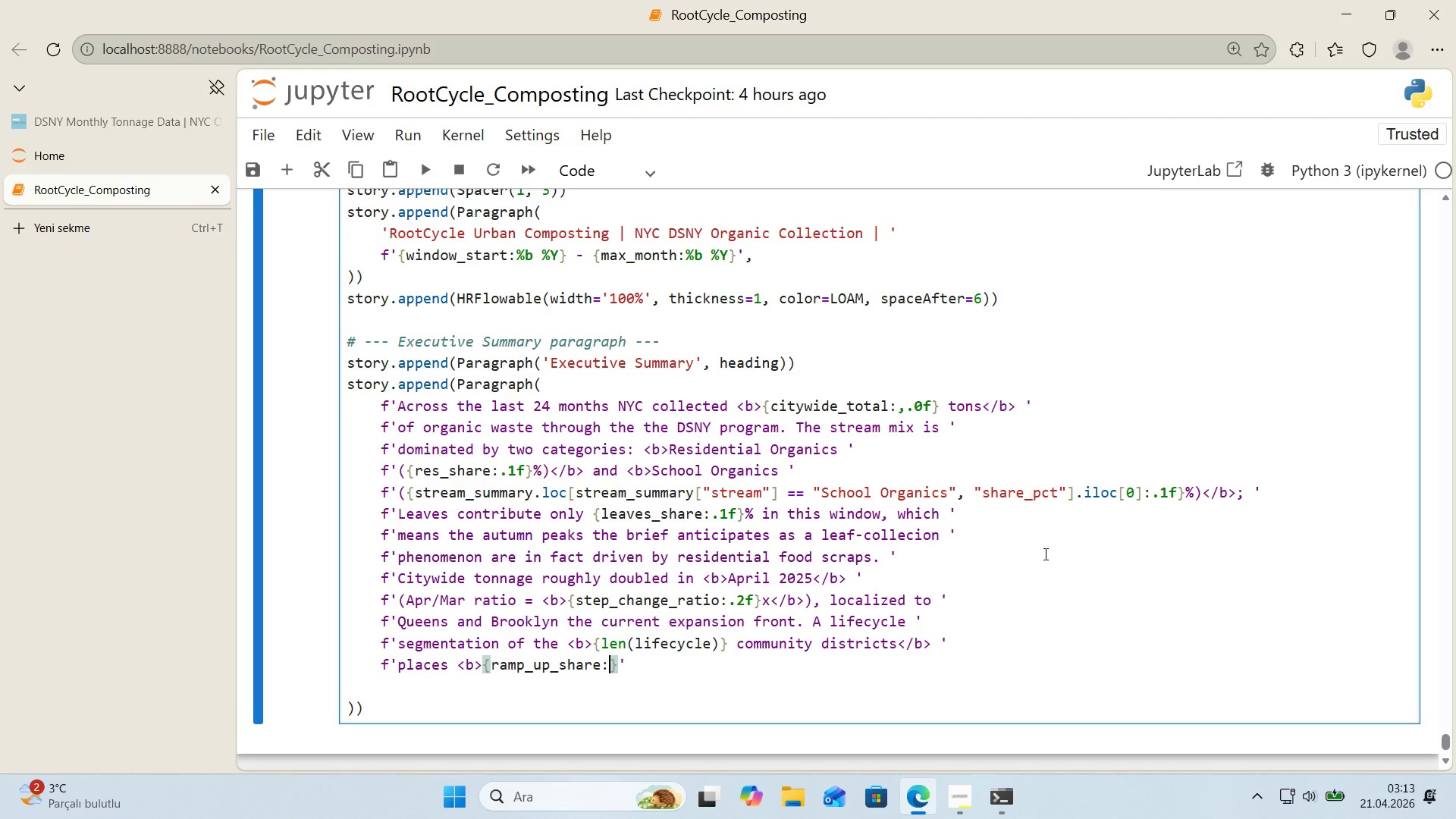 
key(Period)
 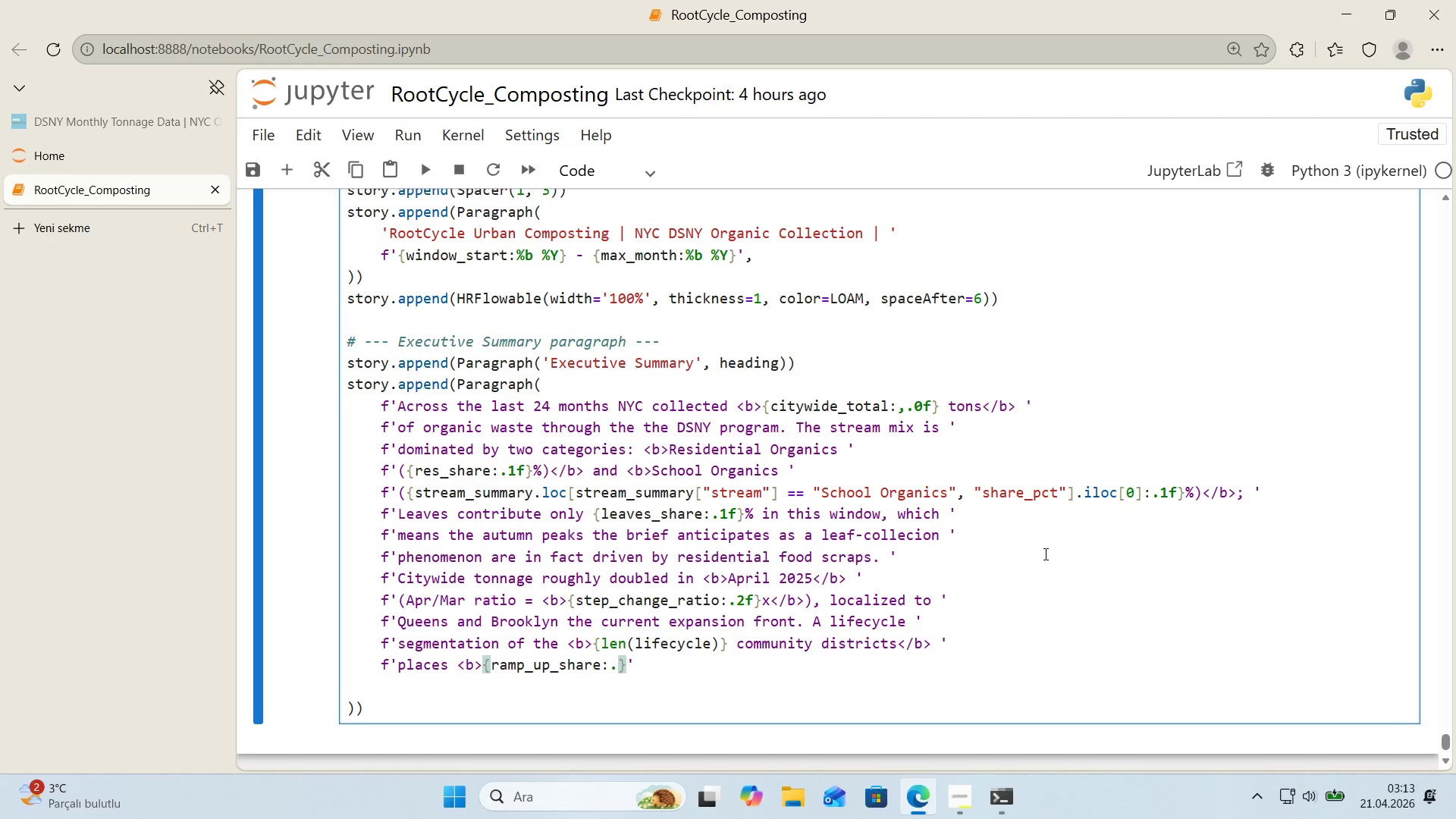 
key(Numpad0)
 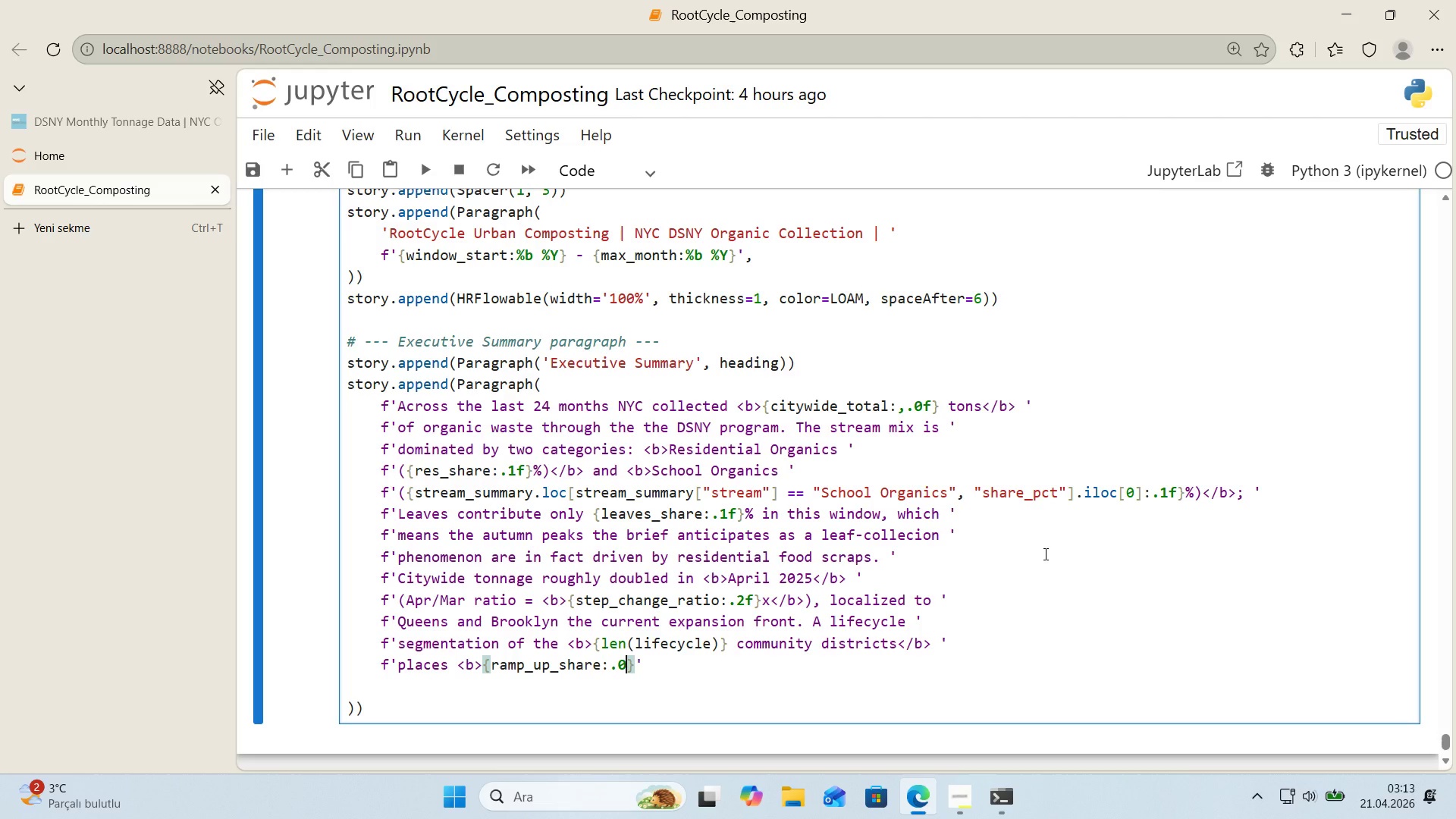 
key(Shift+5)
 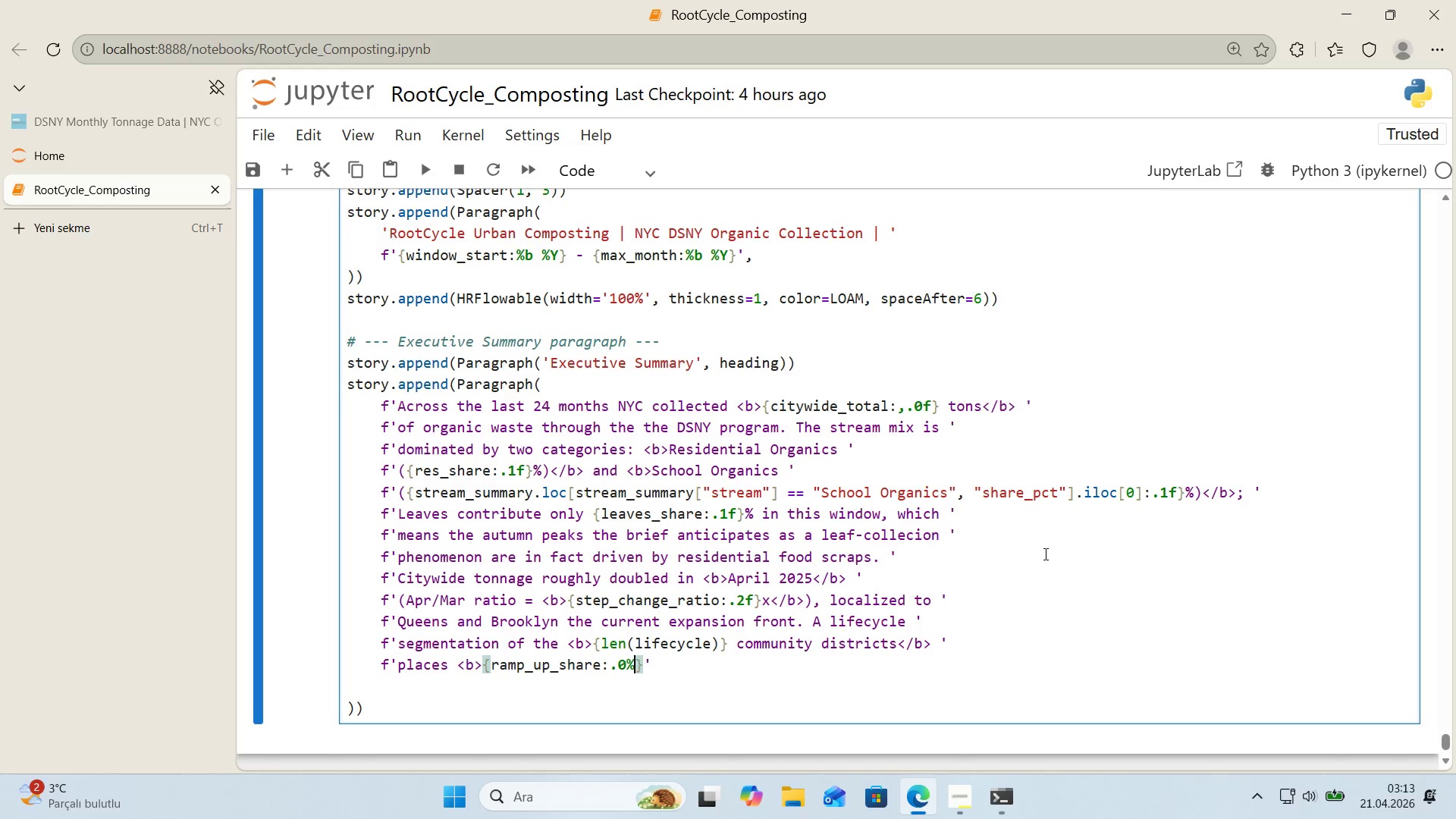 
key(ArrowRight)
 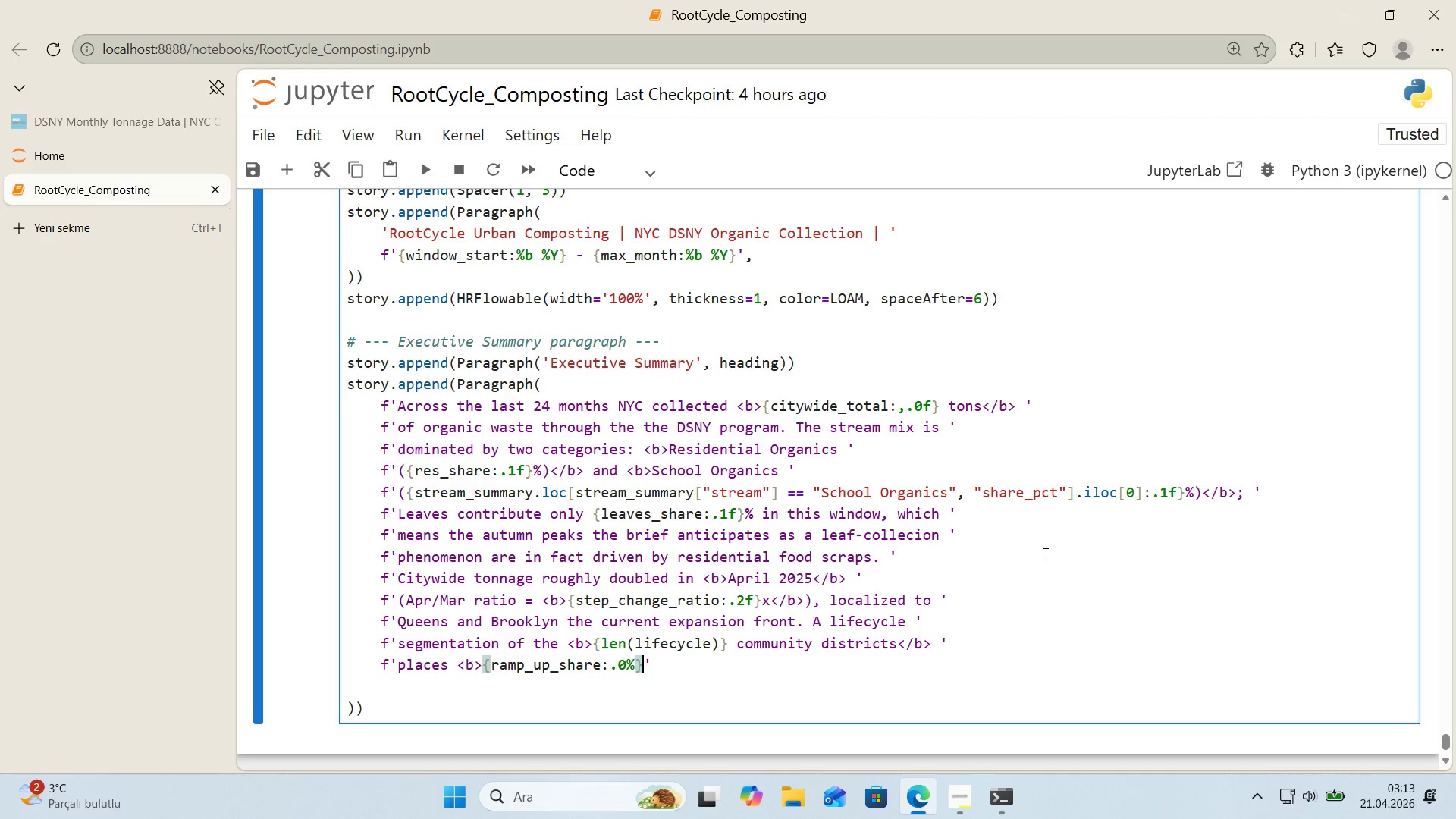 
type([Break]&b[Break] 'n Ramp-Up, conf'rm'ng a program )
 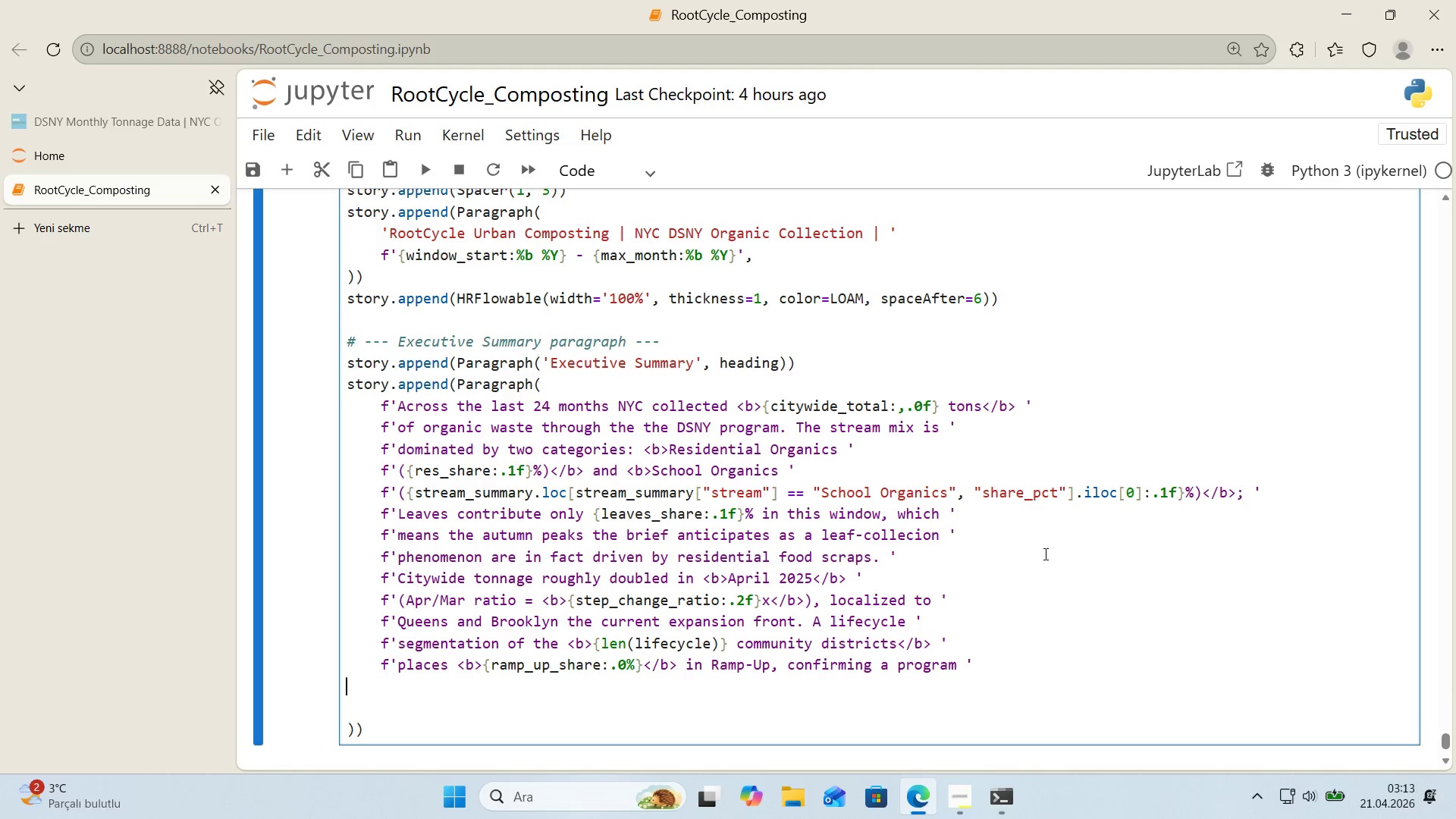 
 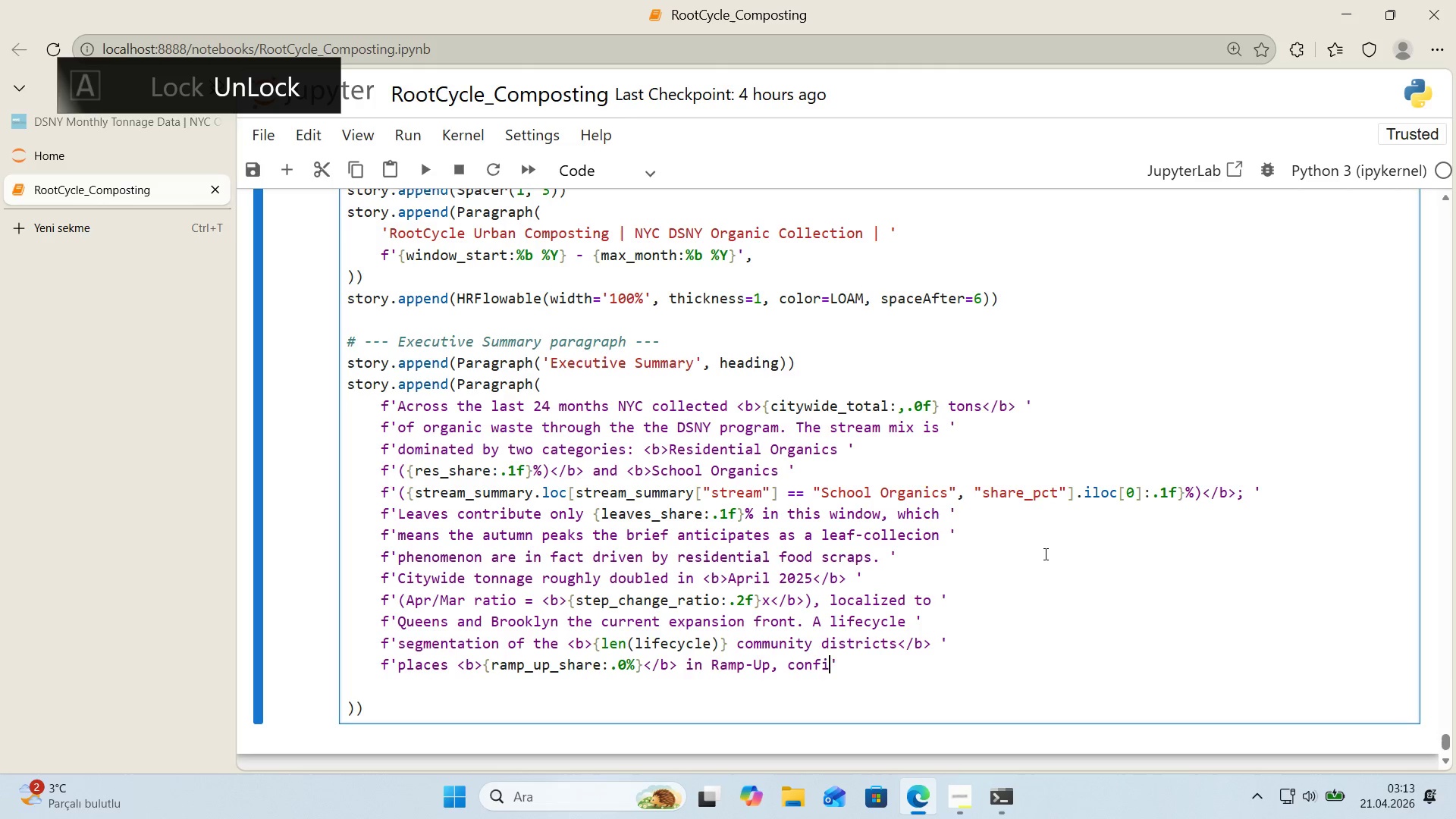 
key(ArrowRight)
 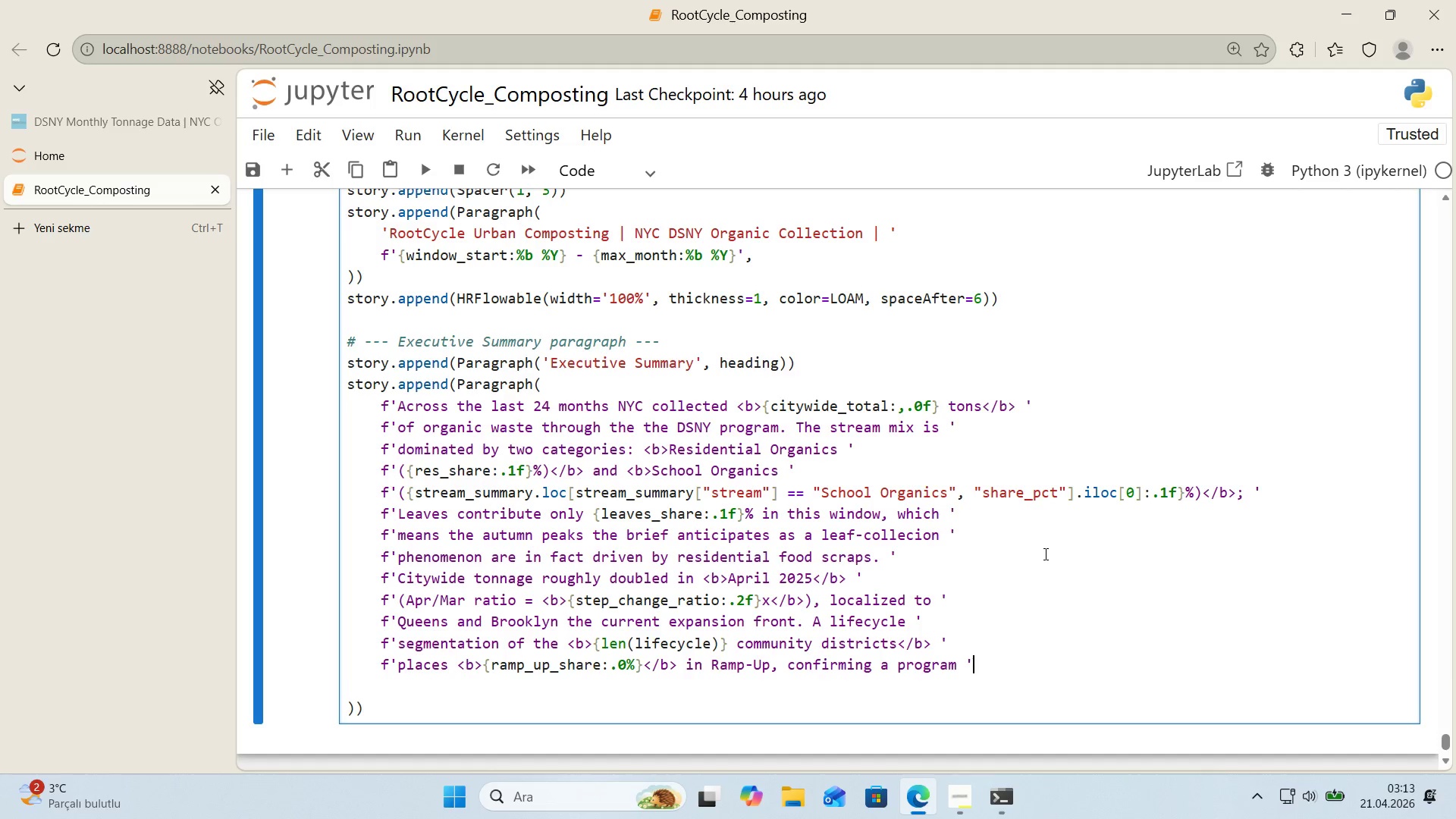 
key(Enter)
 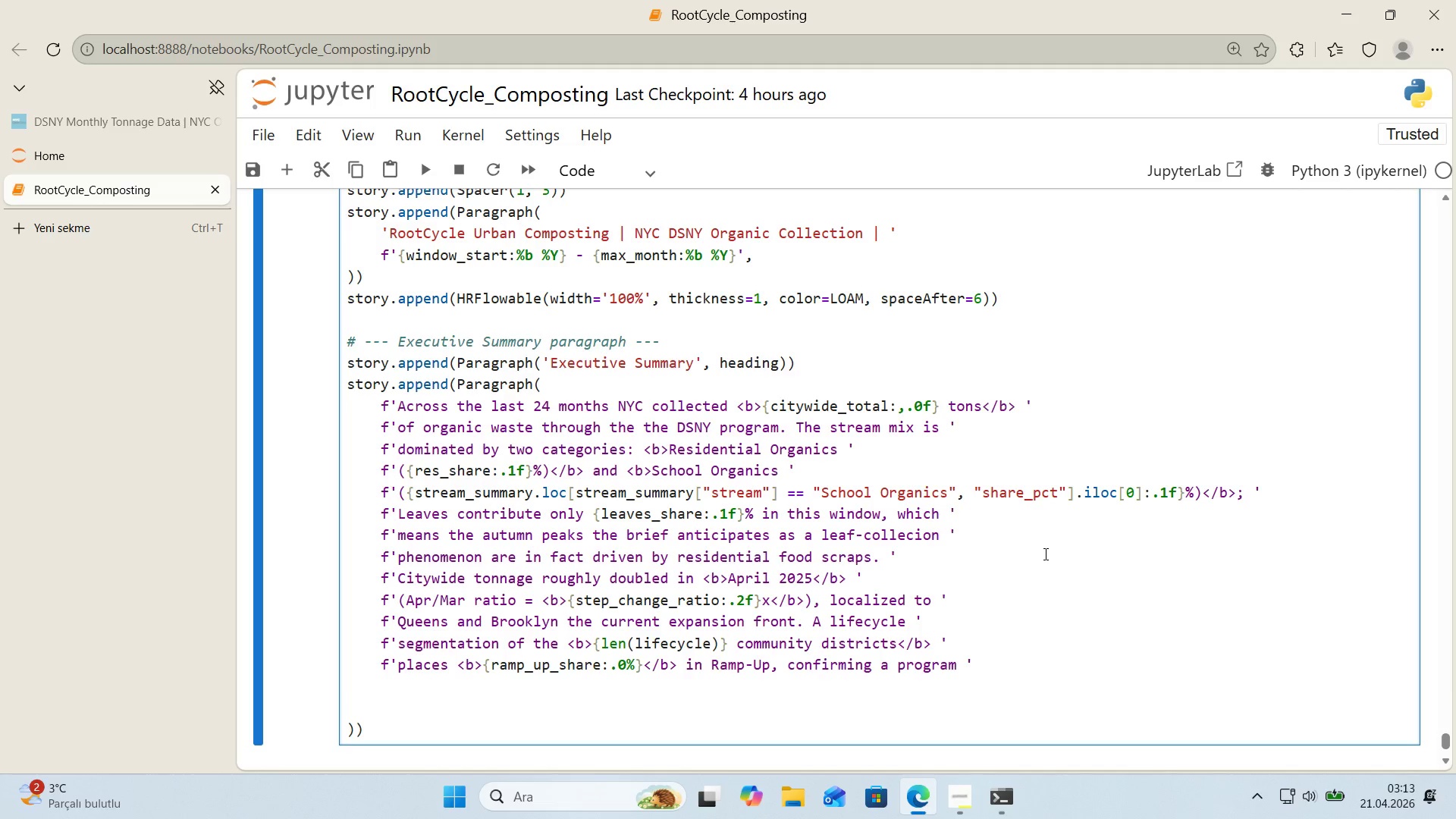 
key(Tab)
type(f@@)
 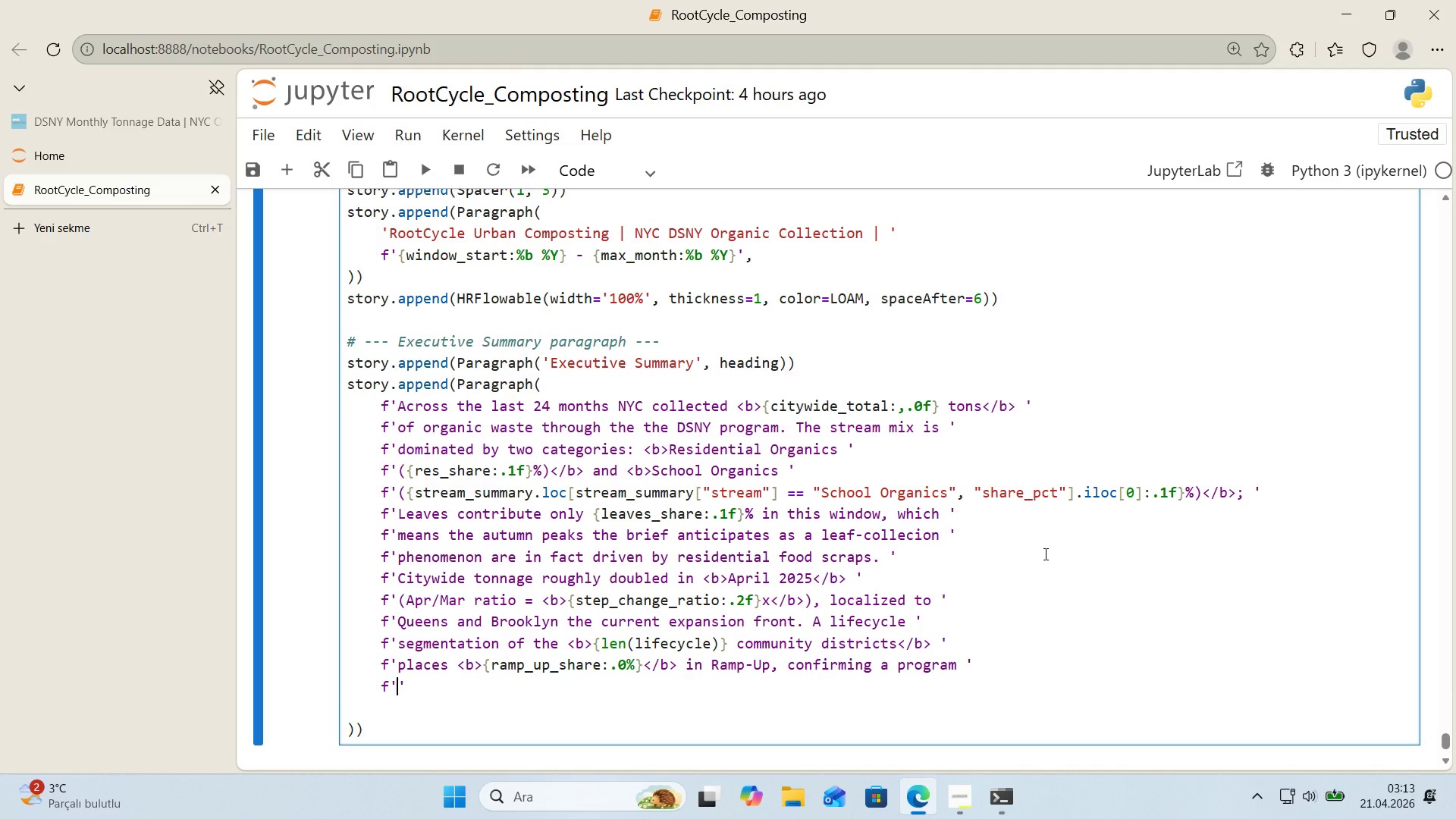 
 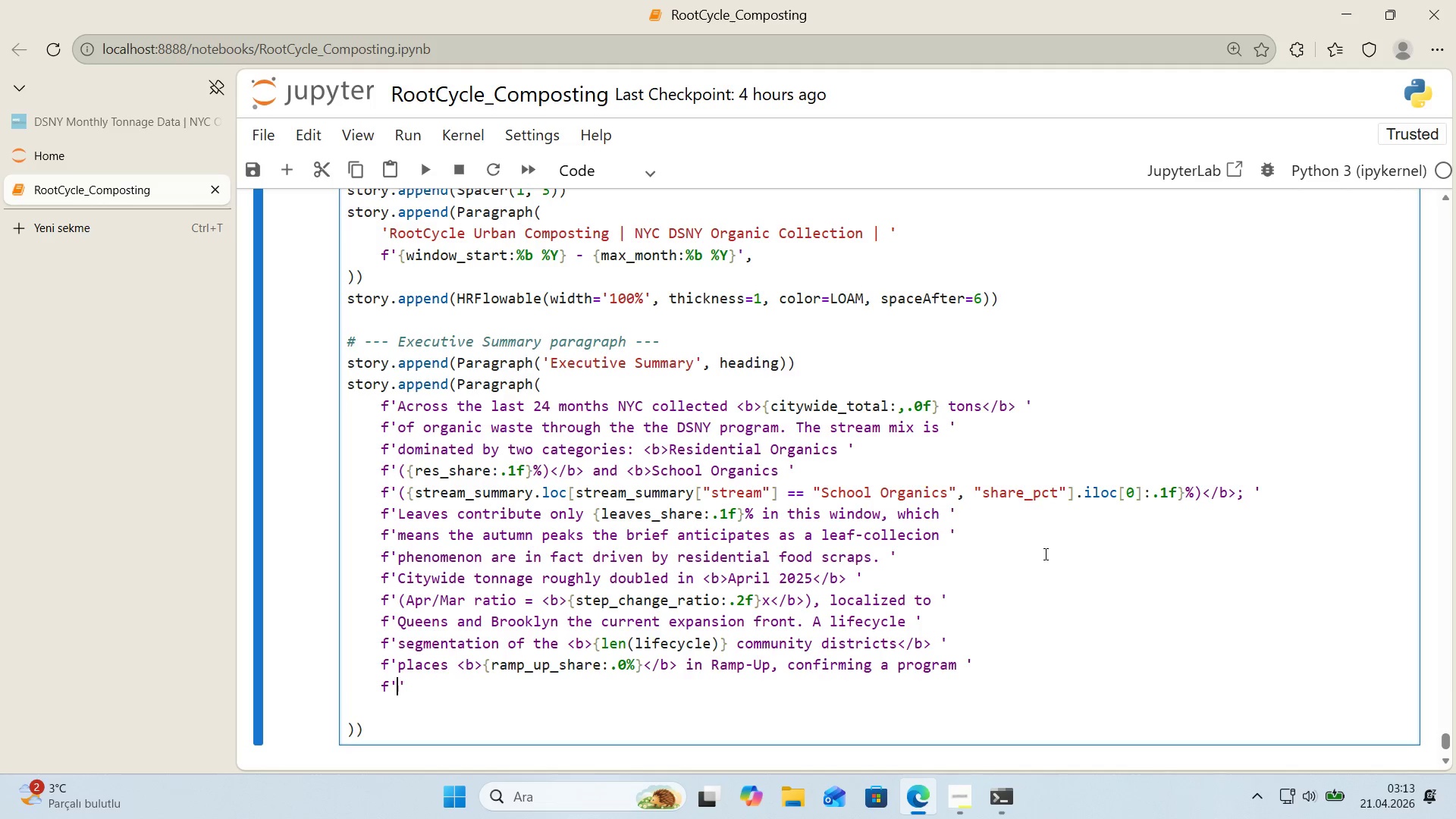 
key(ArrowLeft)
 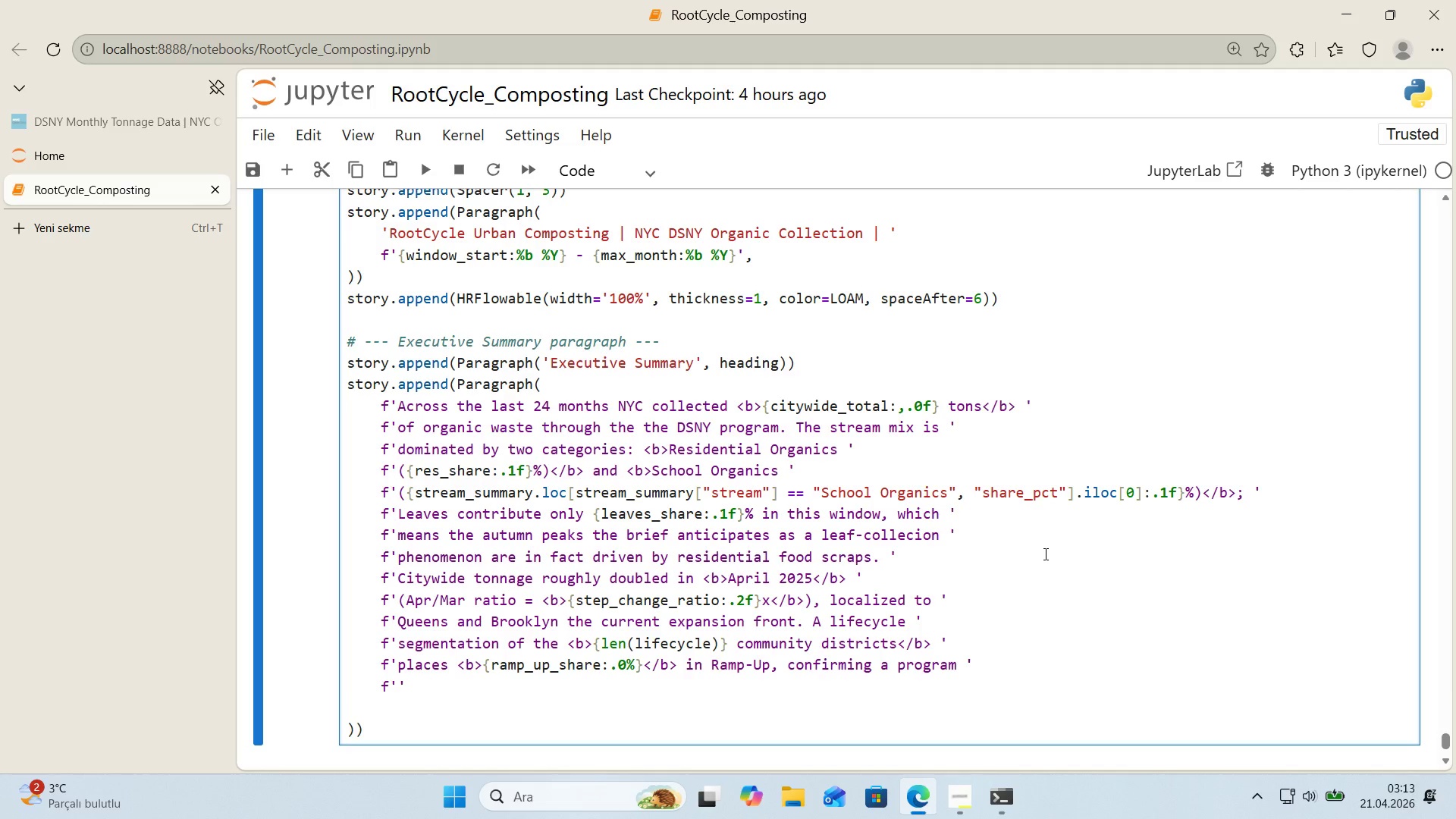 
type(m'd-expn)
key(Backspace)
type(ans'on rather than 'n steady state. RootCycle shol)
key(Backspace)
type(uld s'ze )
 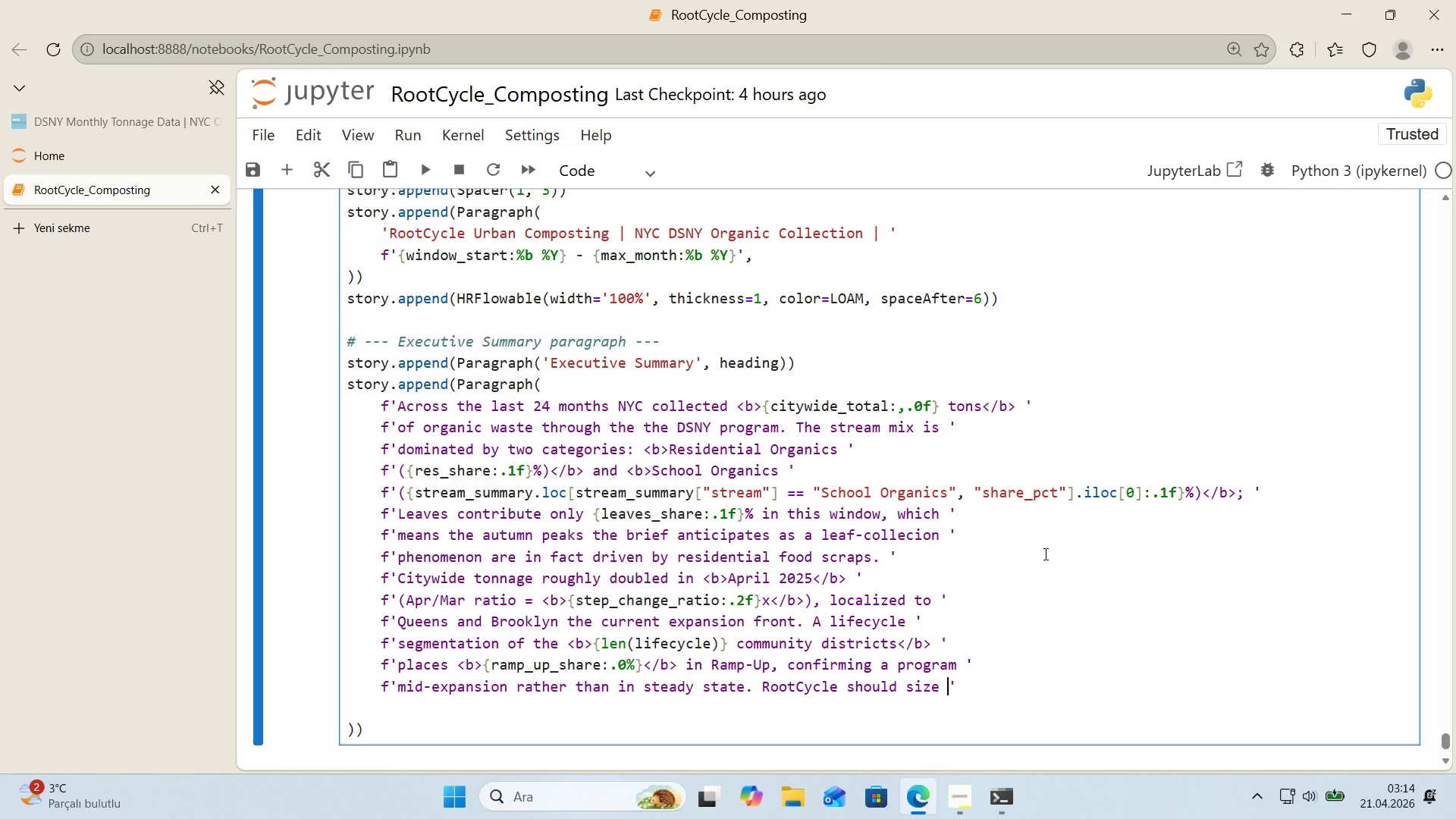 
key(ArrowRight)
 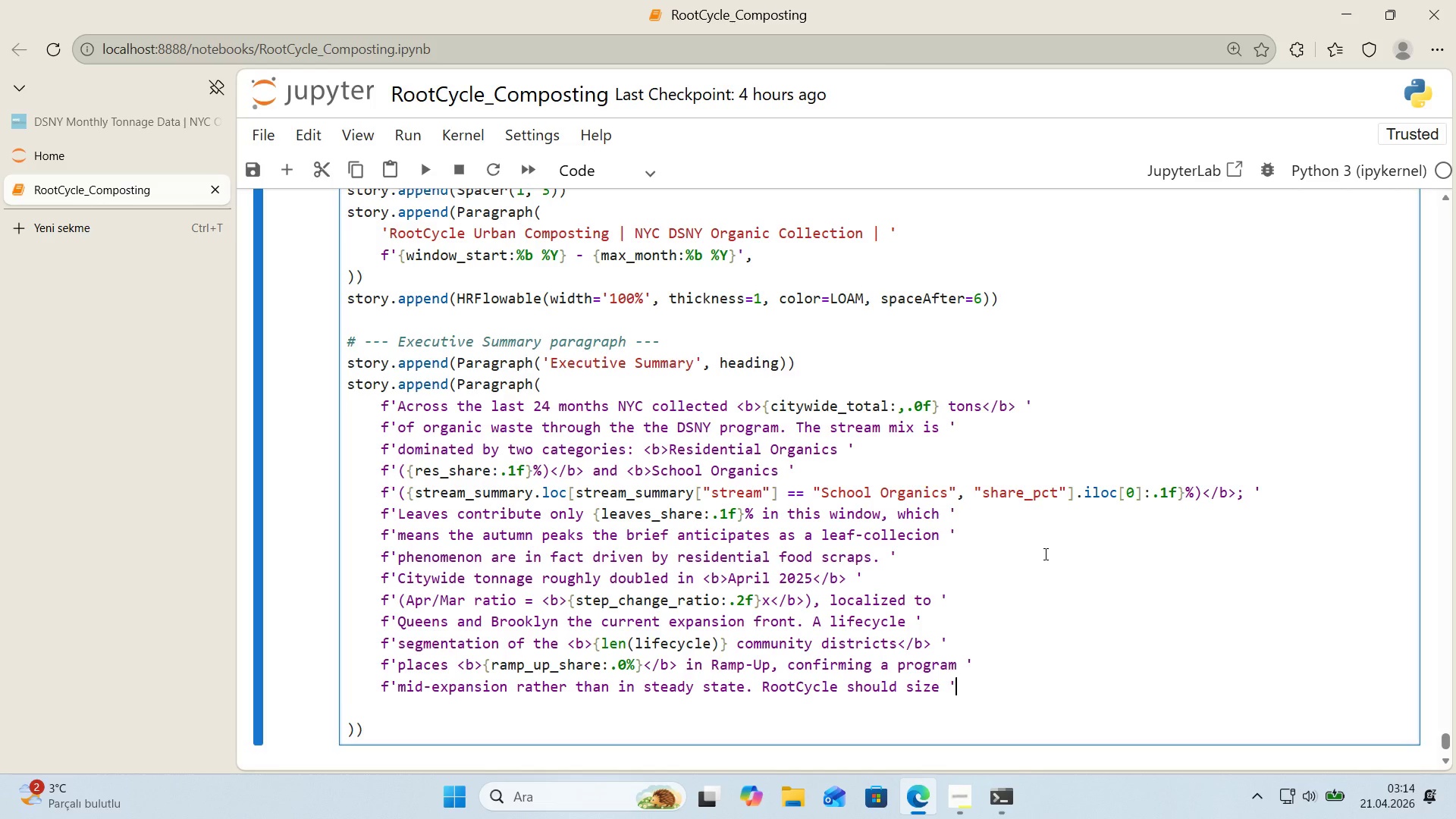 
key(Enter)
 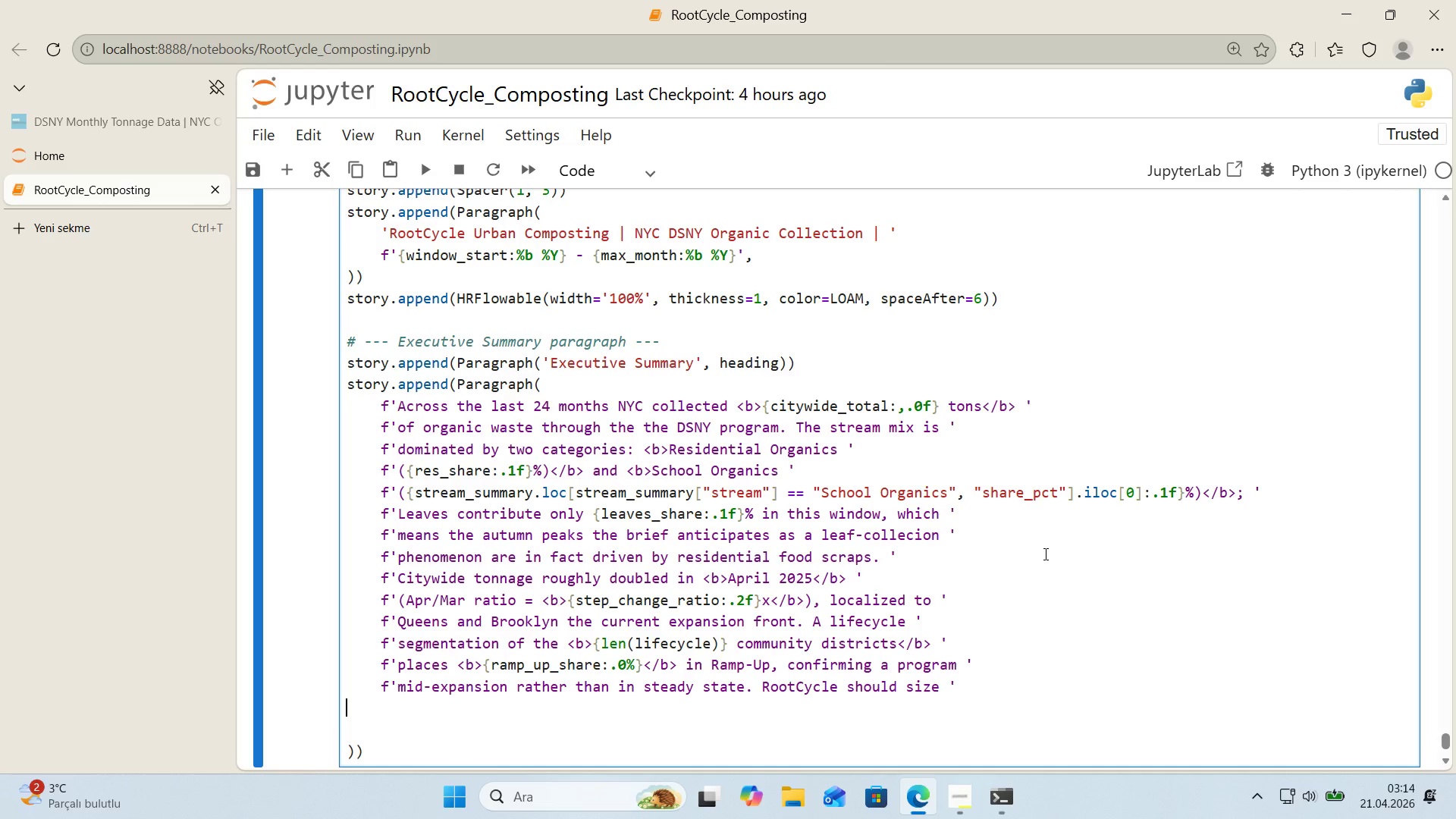 
key(Tab)
type(f@@)
 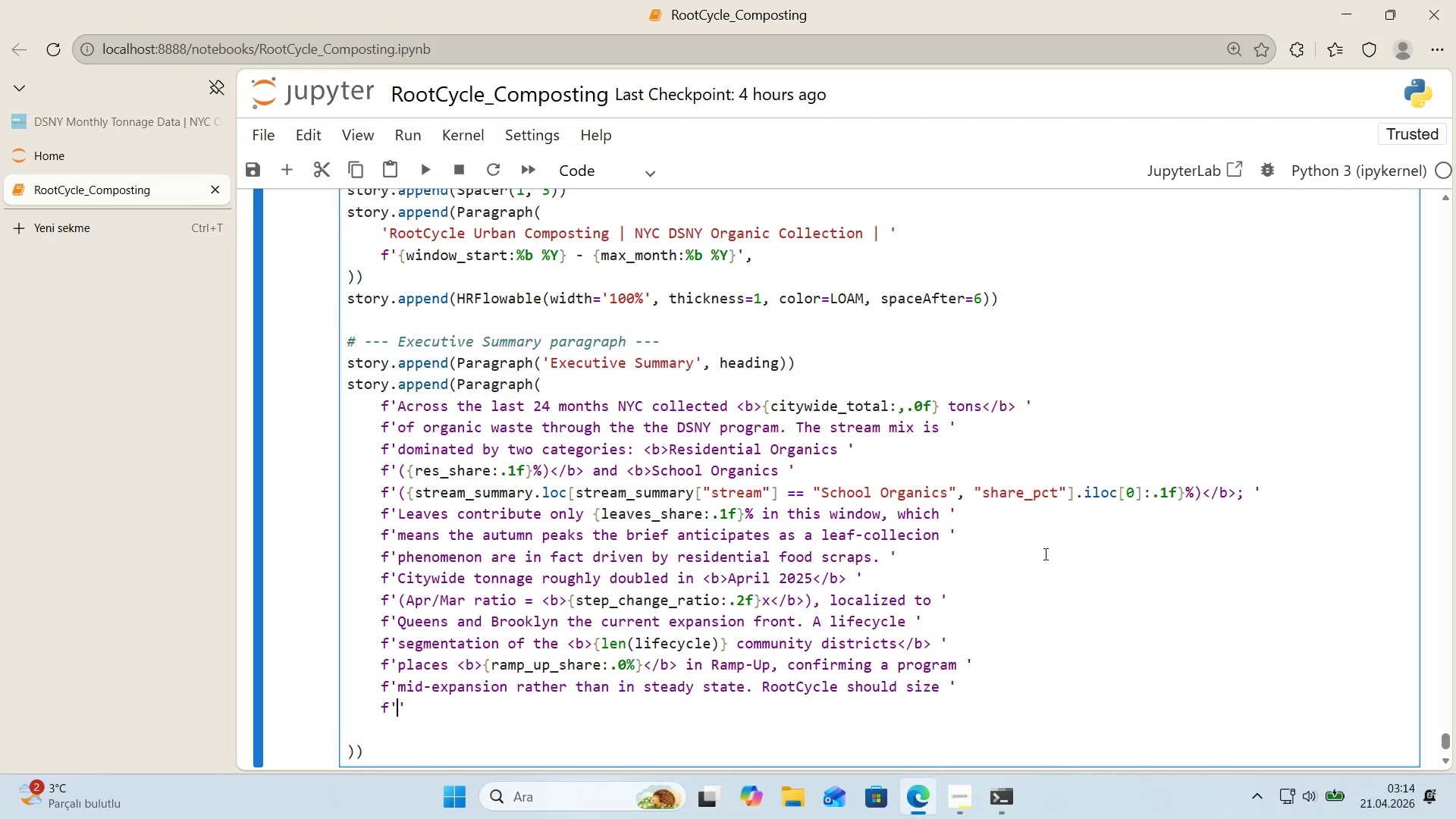 
 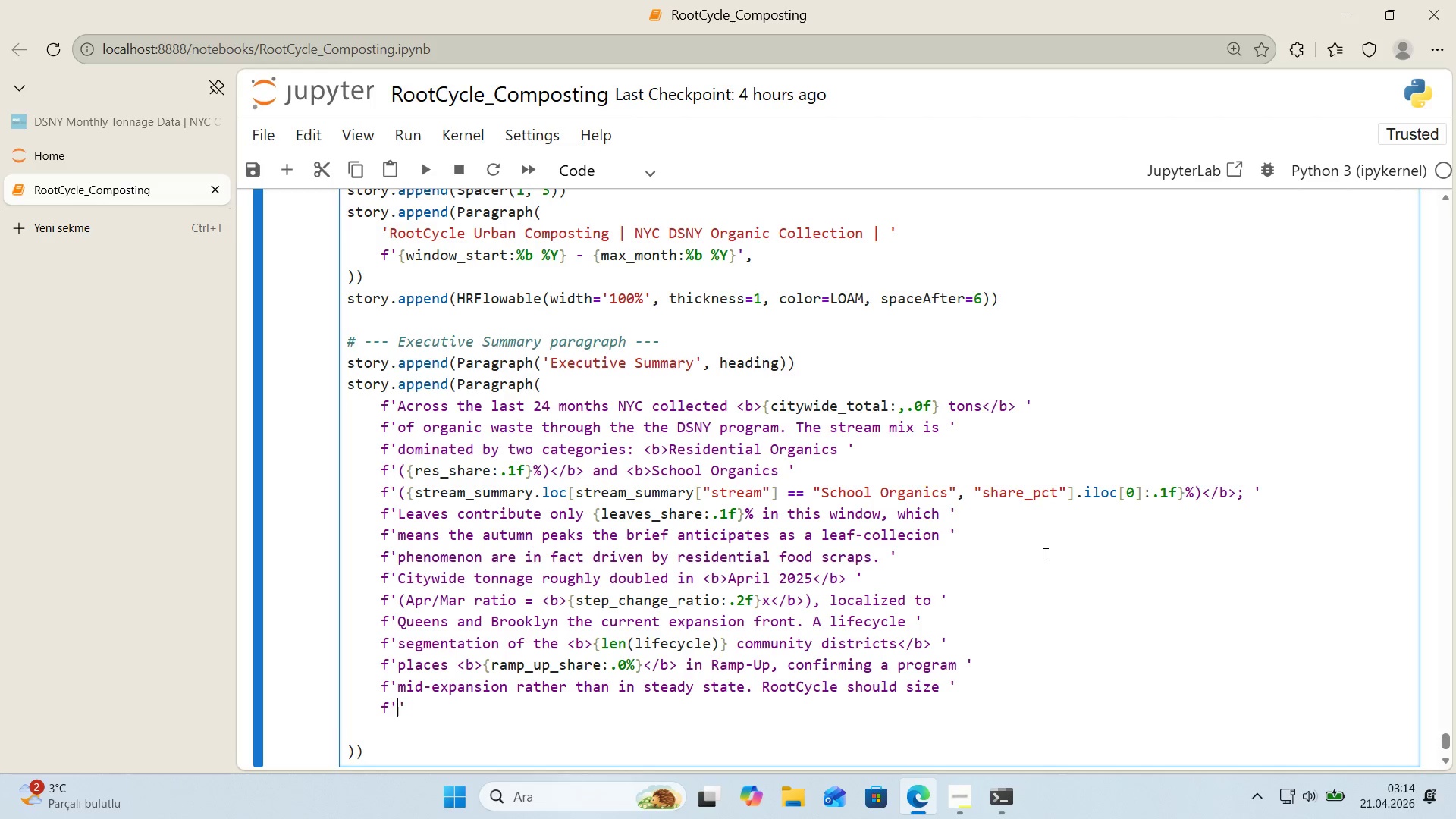 
key(ArrowLeft)
 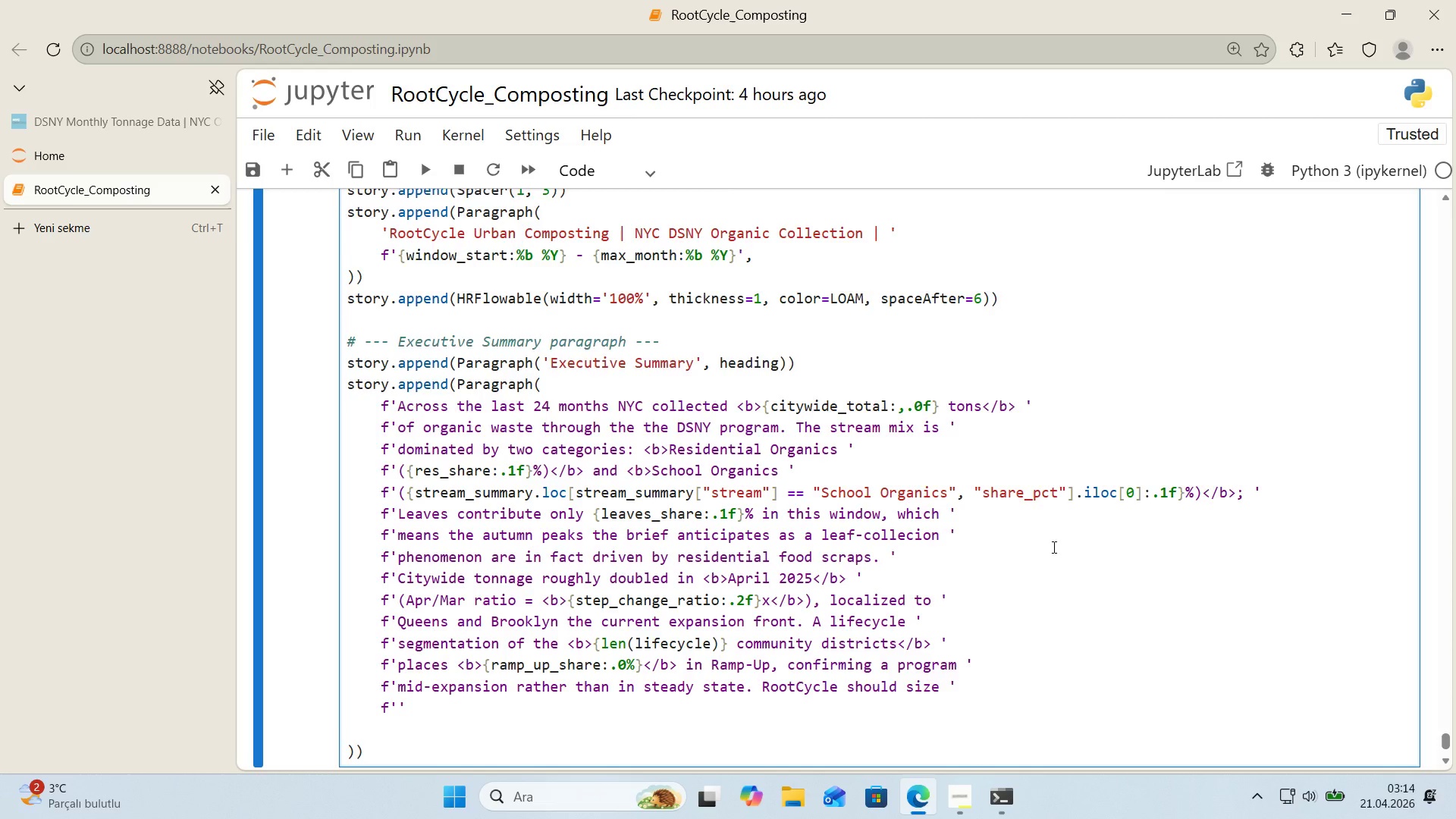 
scroll: coordinate [1053, 547], scroll_direction: down, amount: 1.0
 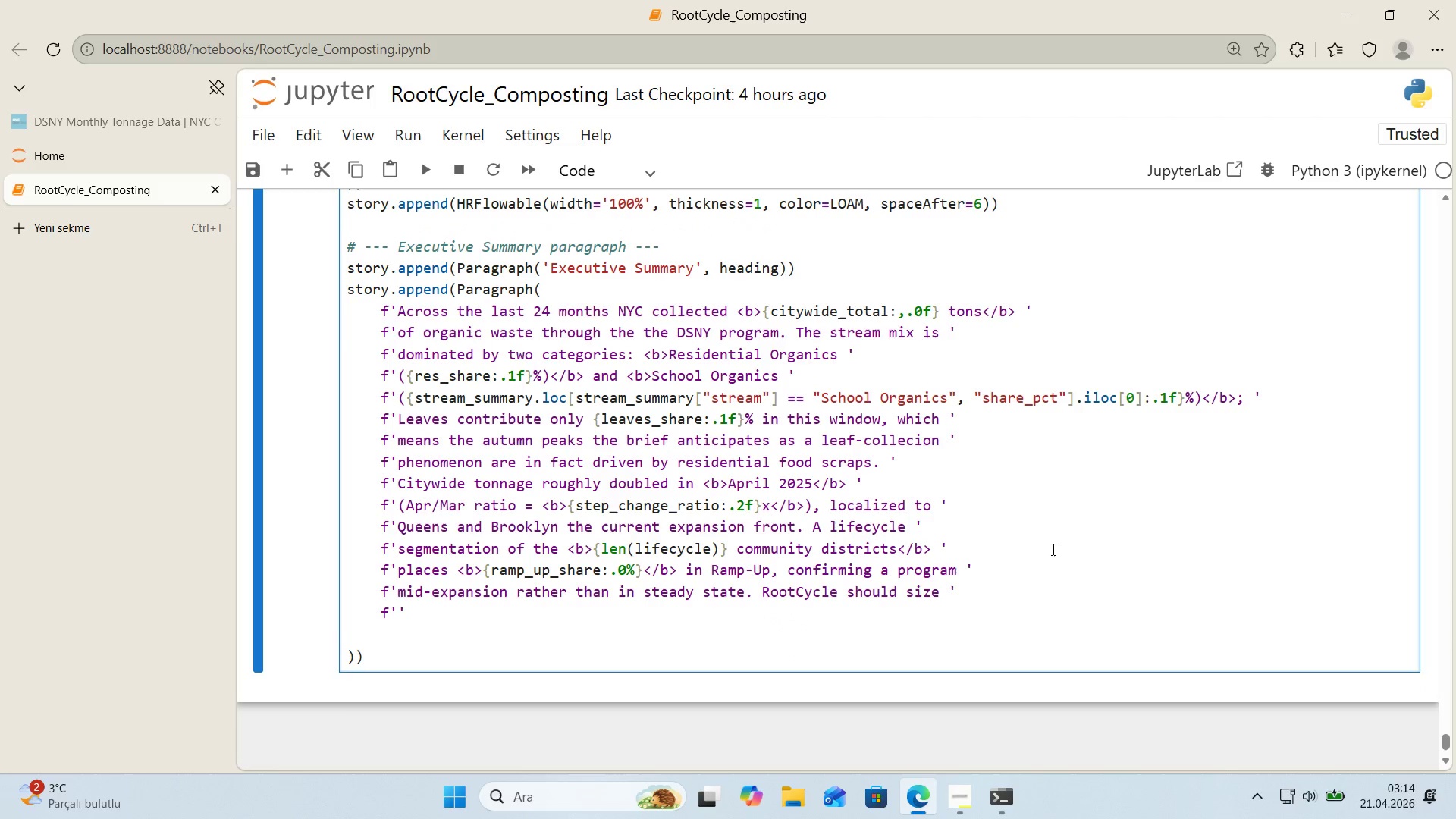 
type(b'n capac'ty around res'dent'al food-scrap log'st'cs 'th')
key(Backspace)
key(Backspace)
key(Backspace)
key(Backspace)
key(Backspace)
type( w'th'n)
 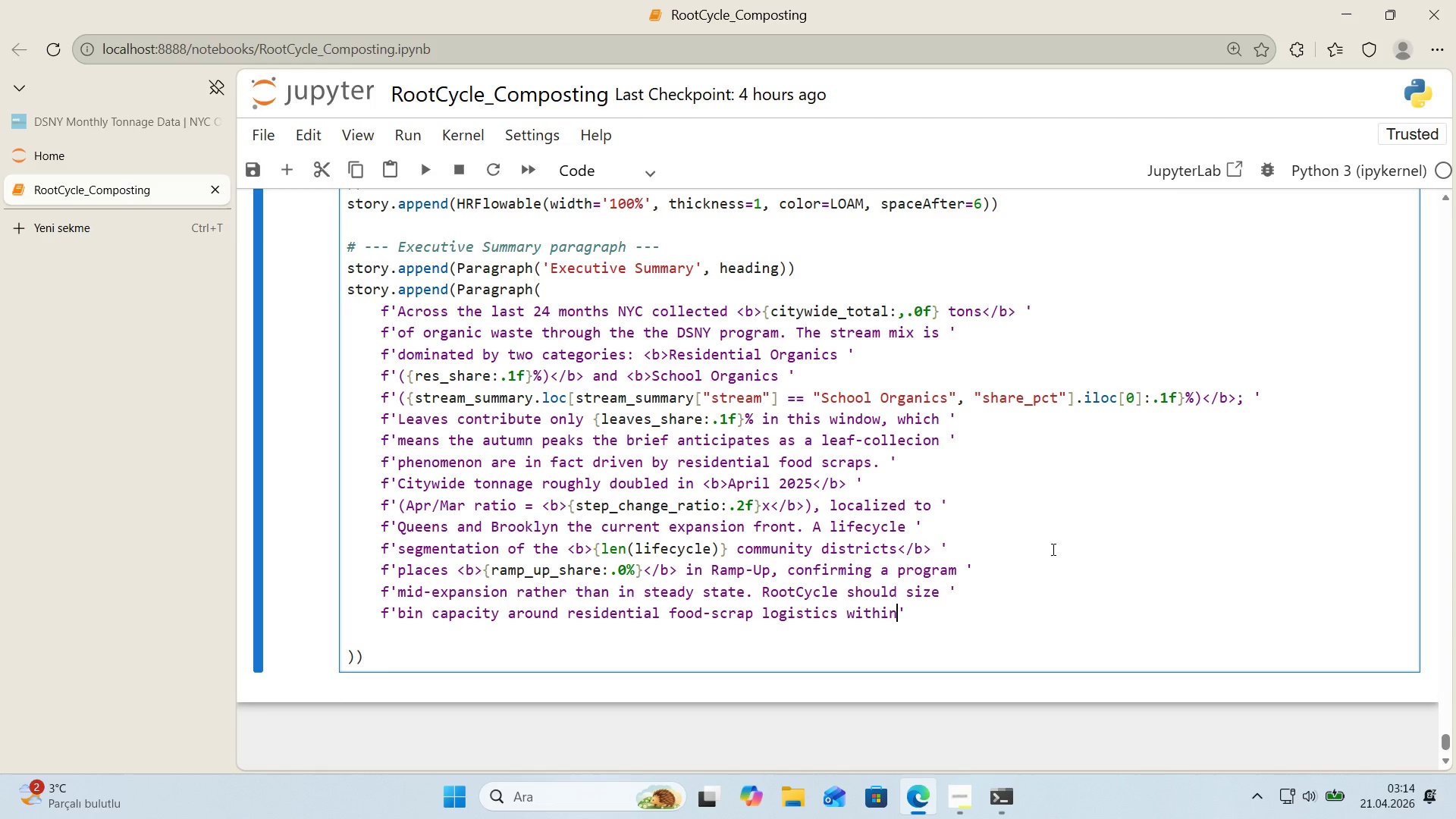 
key(Space)
 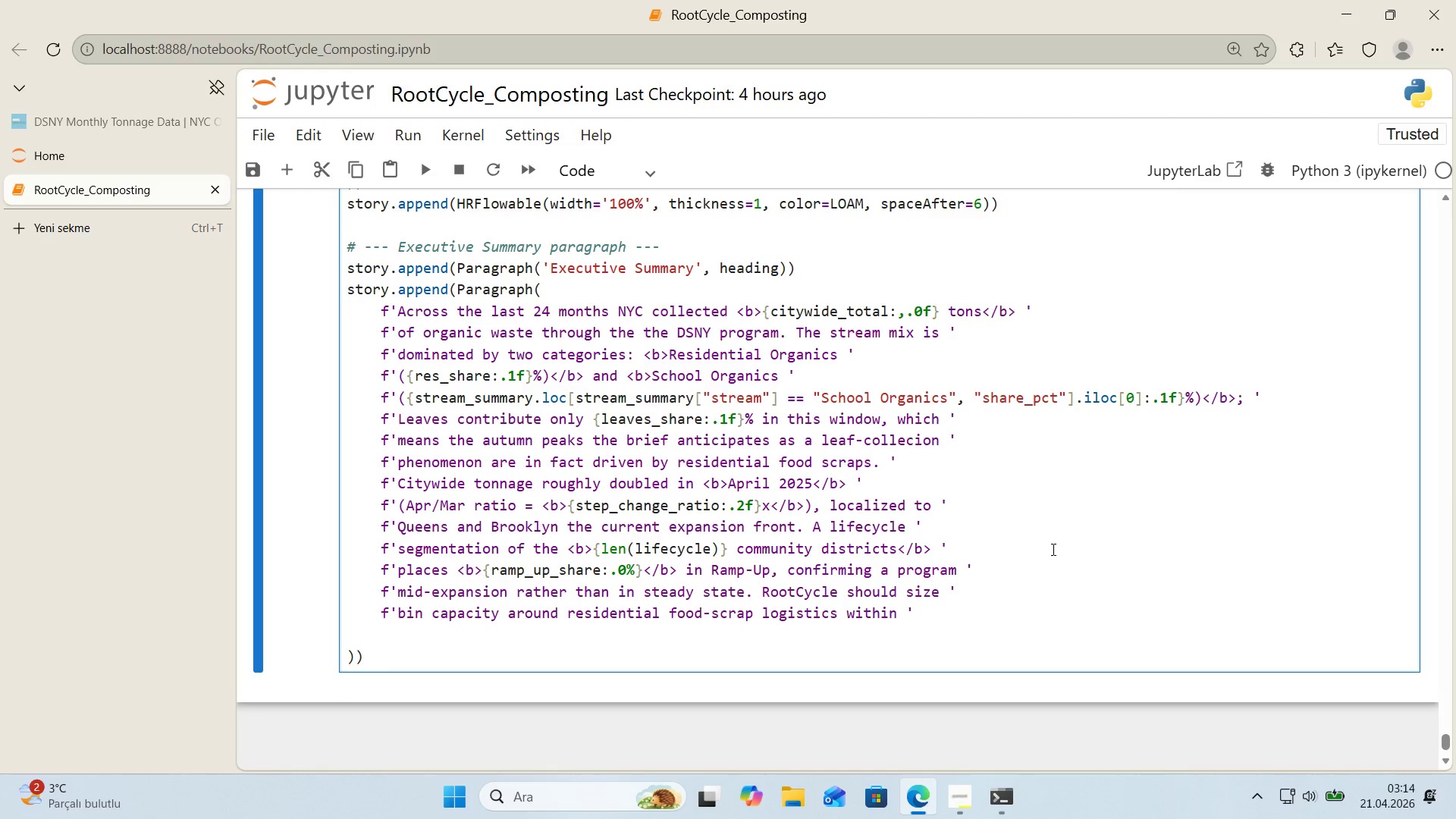 
key(ArrowRight)
 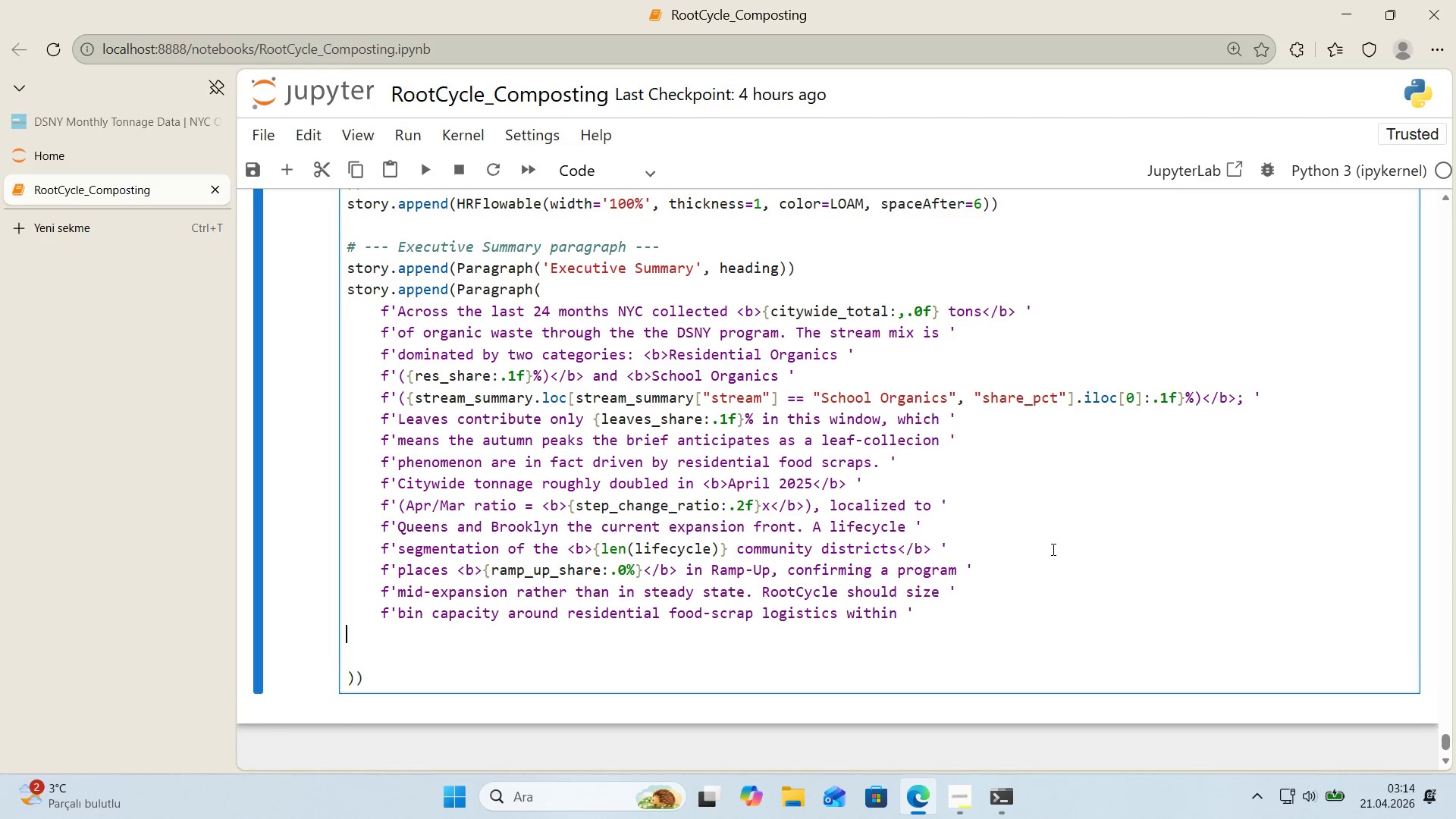 
key(Enter)
 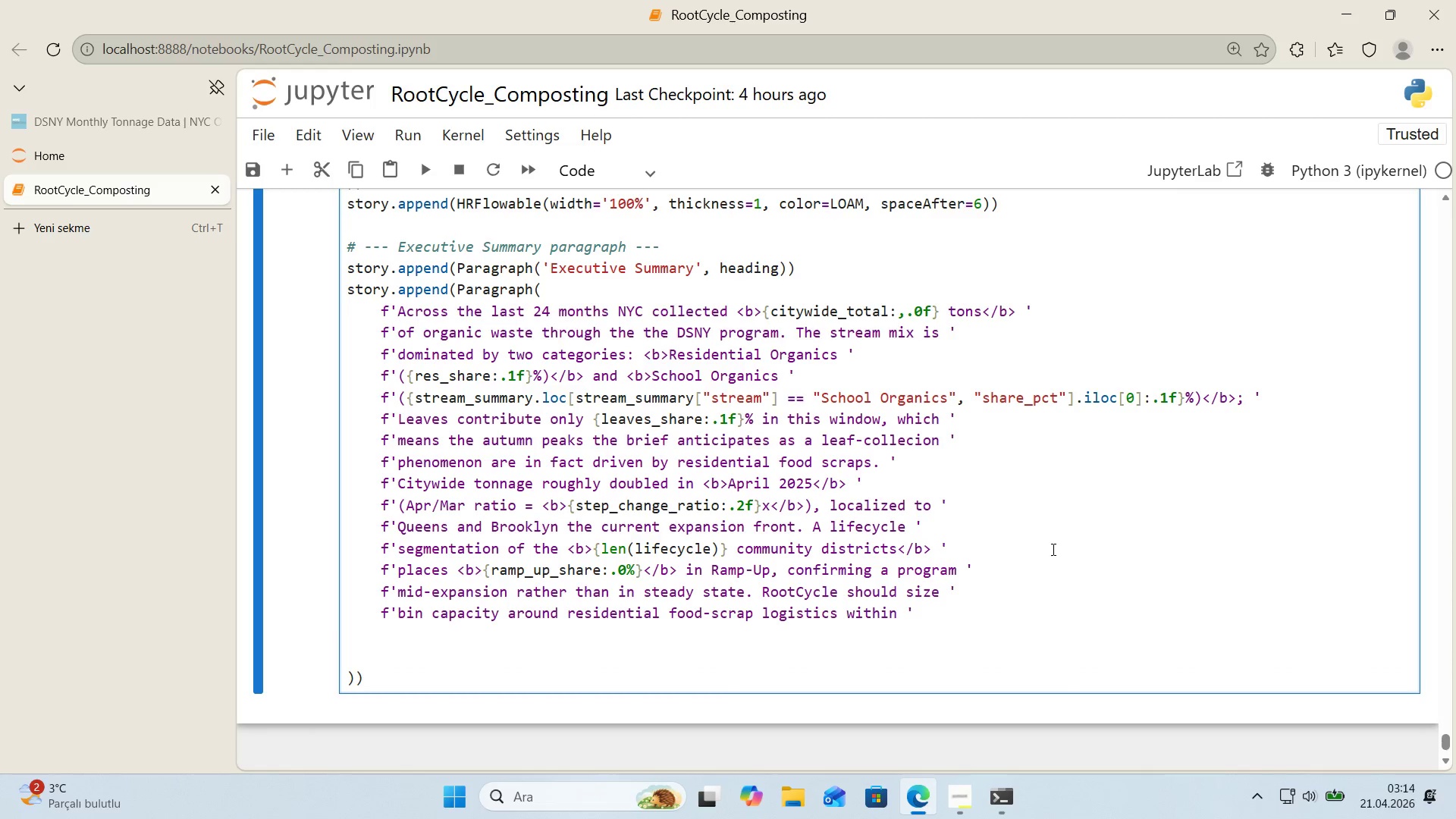 
key(Tab)
type(f@@)
 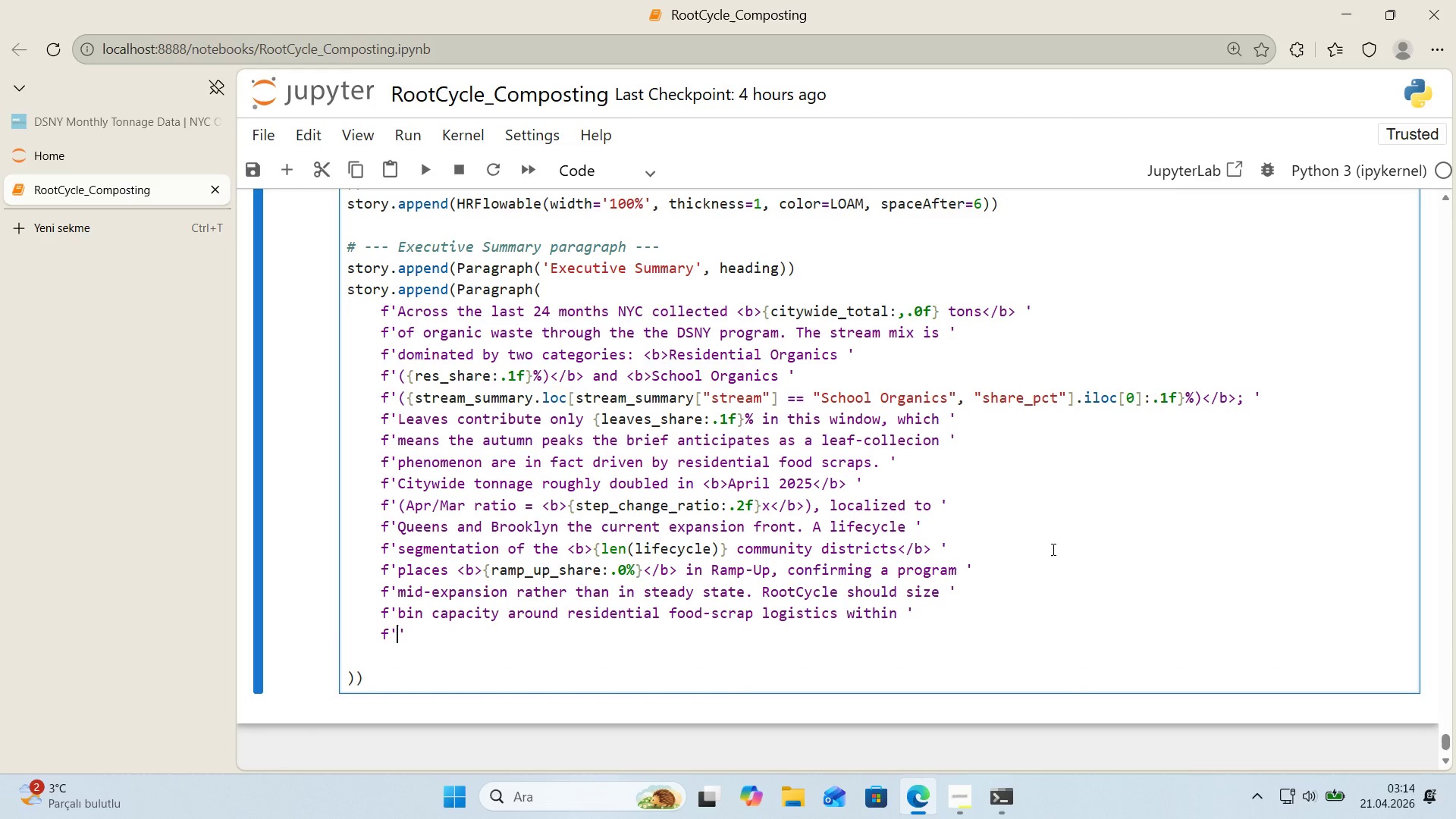 
 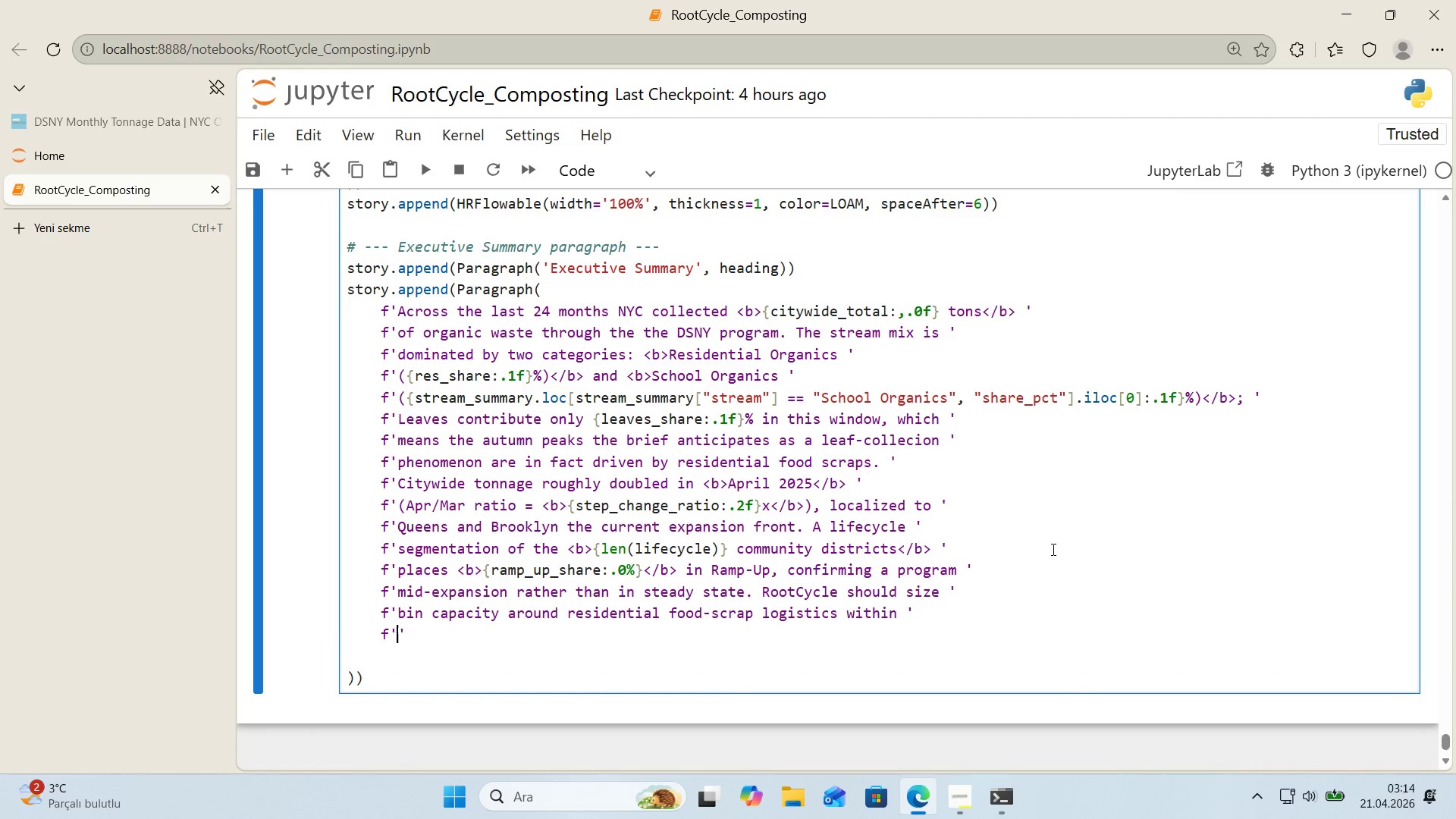 
key(ArrowLeft)
 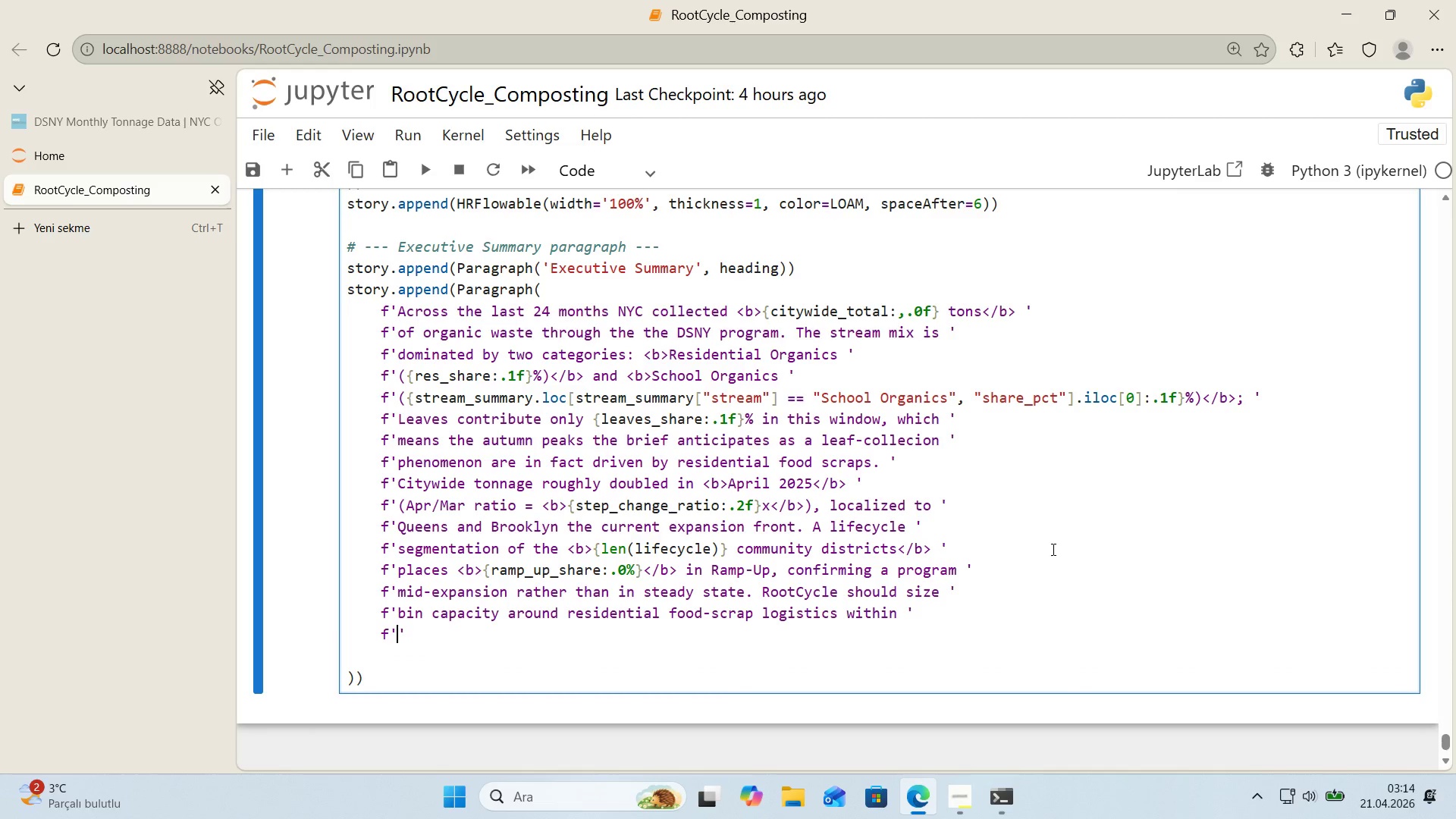 
type(Queens and Brooklyn, us'ng thee top-tonnage CDs l'sted below as )
 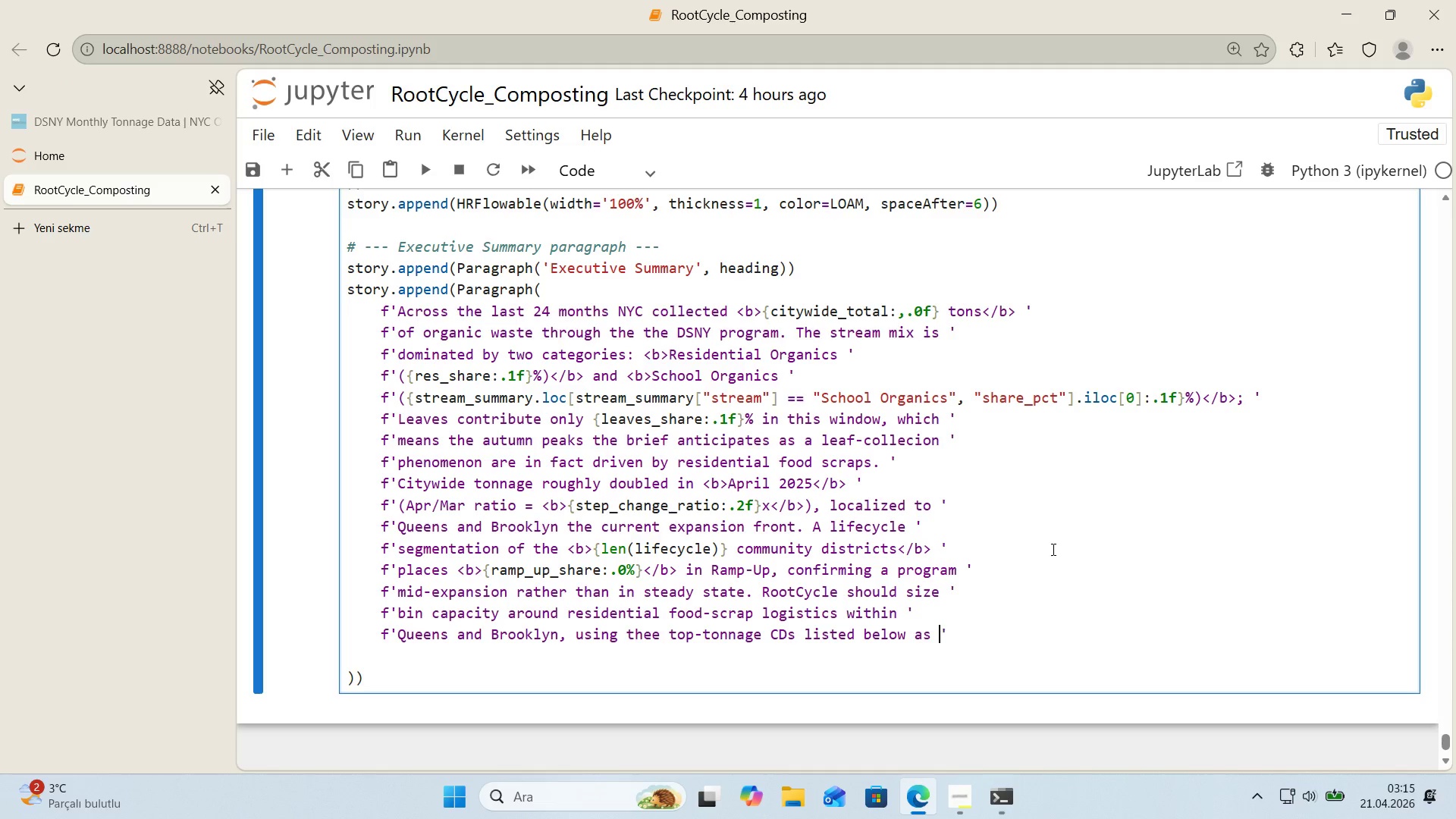 
key(ArrowRight)
 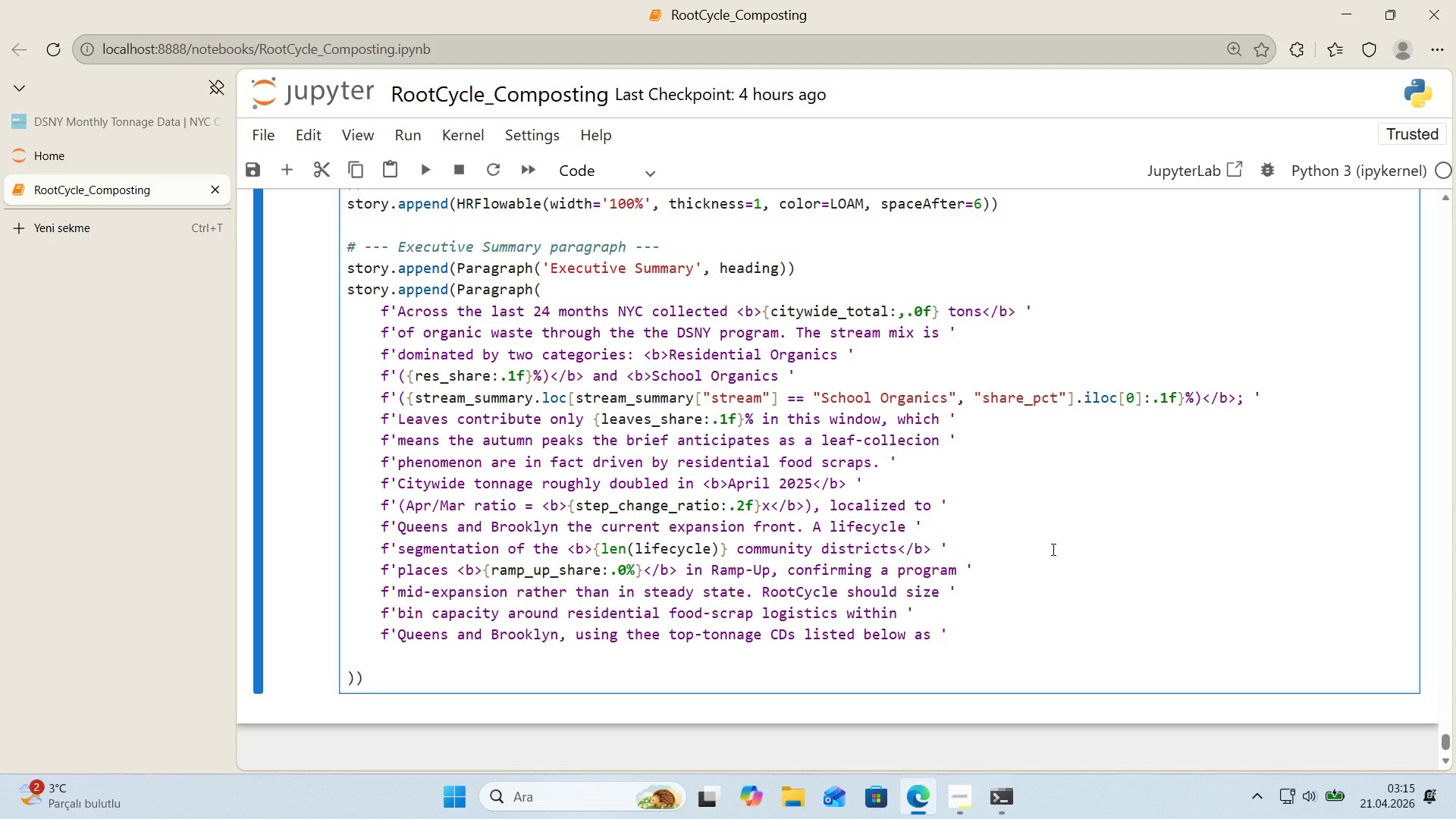 
key(Enter)
 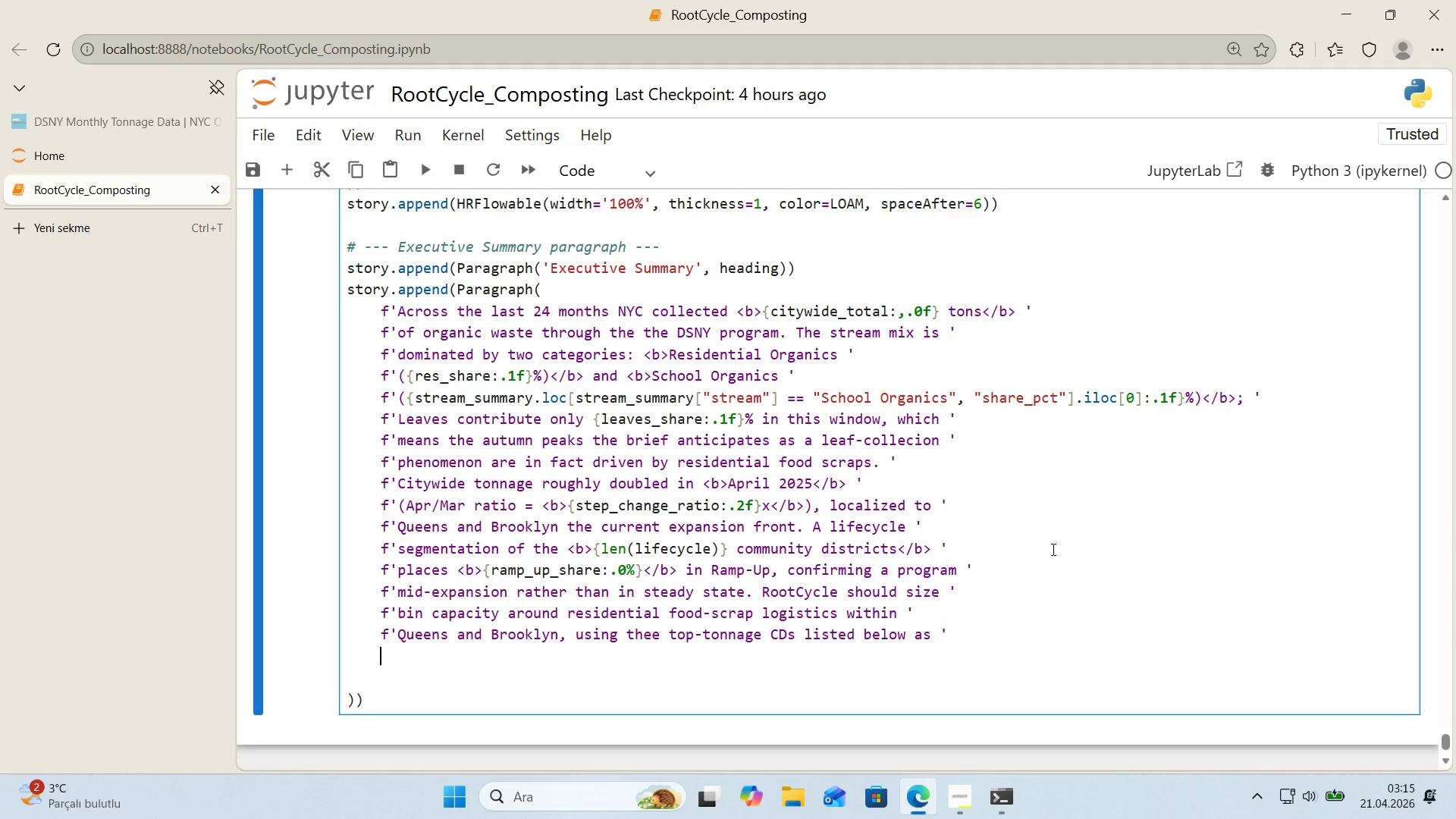 
key(Tab)
type(f@@)
 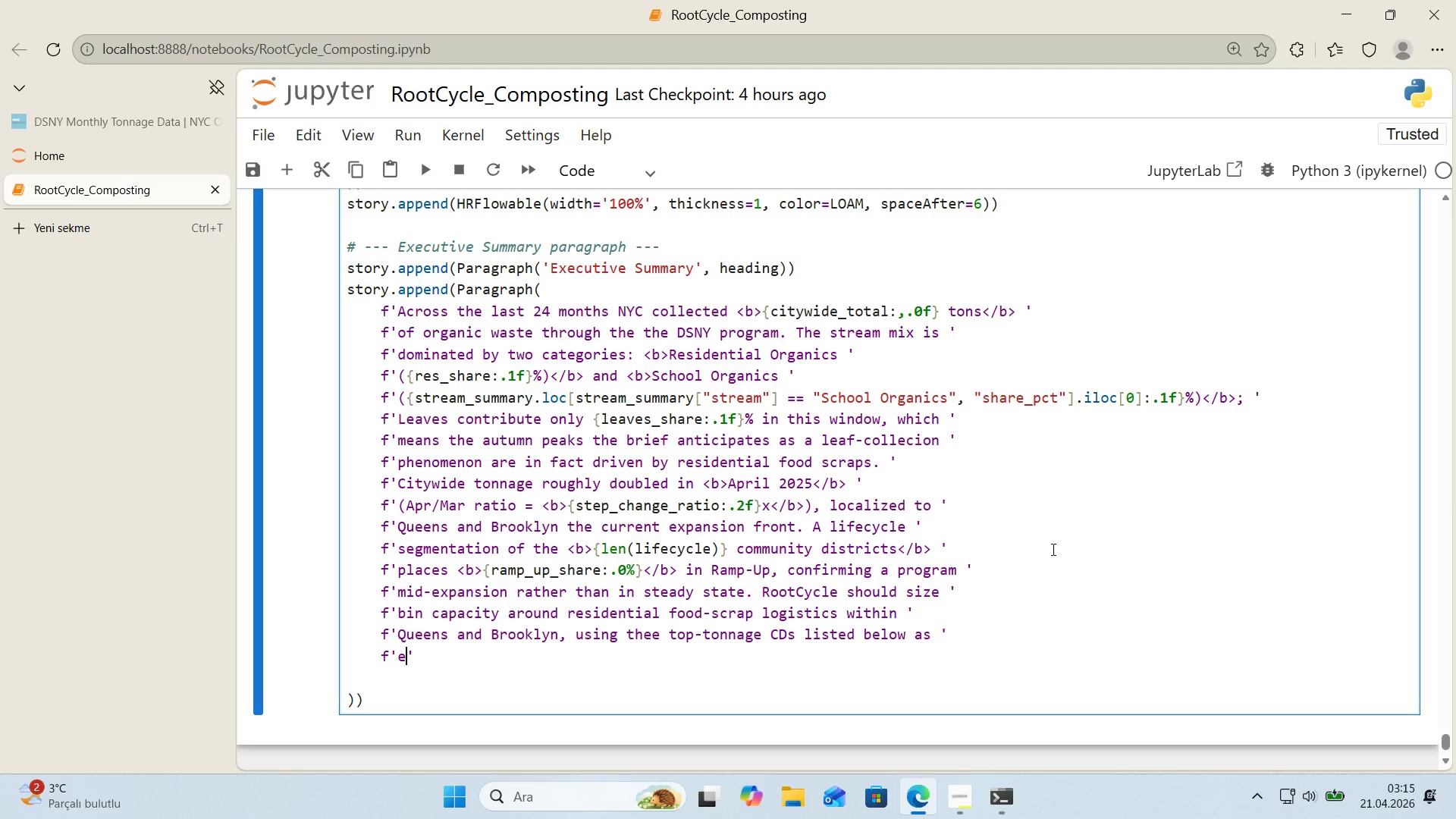 
 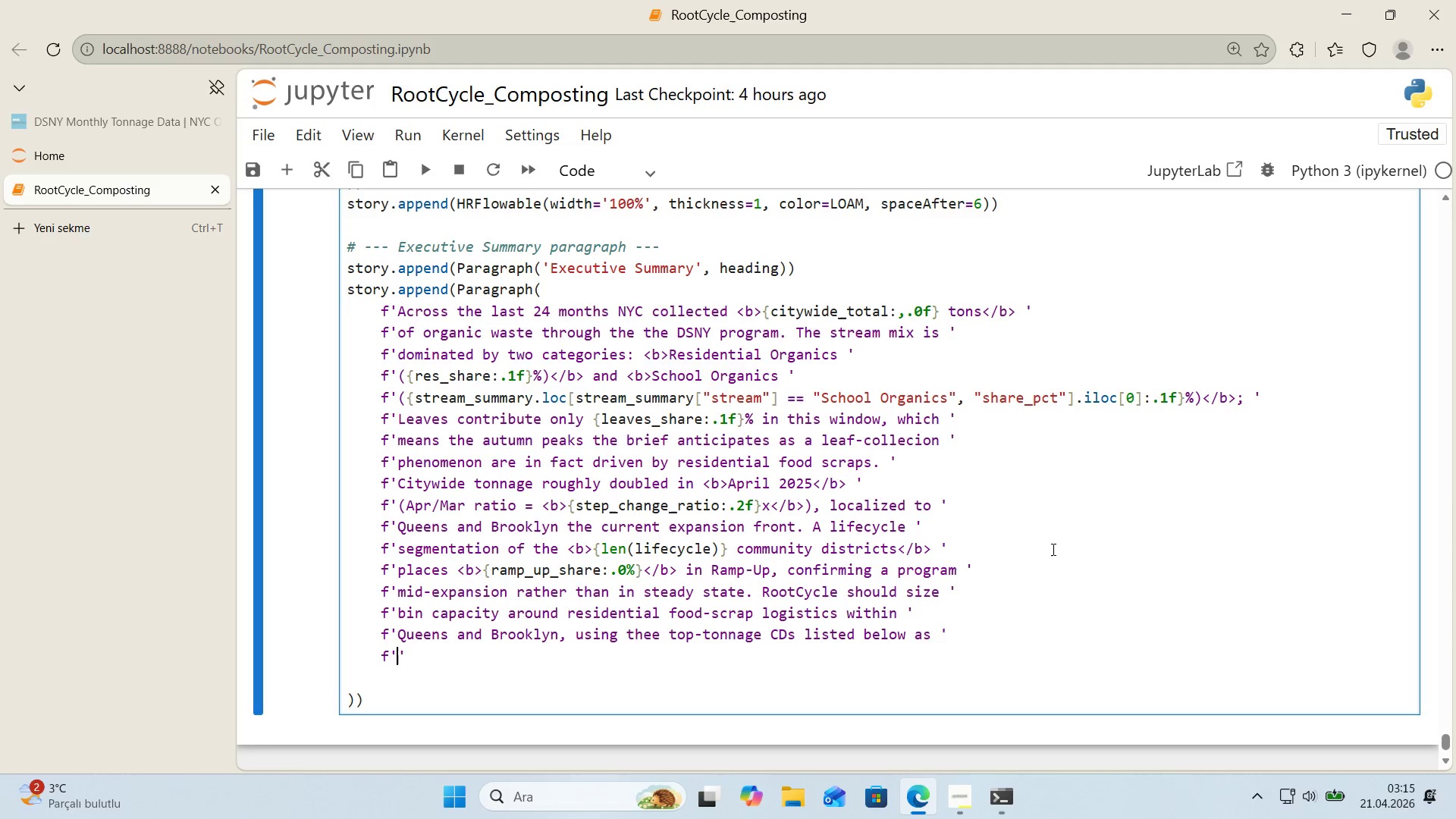 
key(ArrowLeft)
 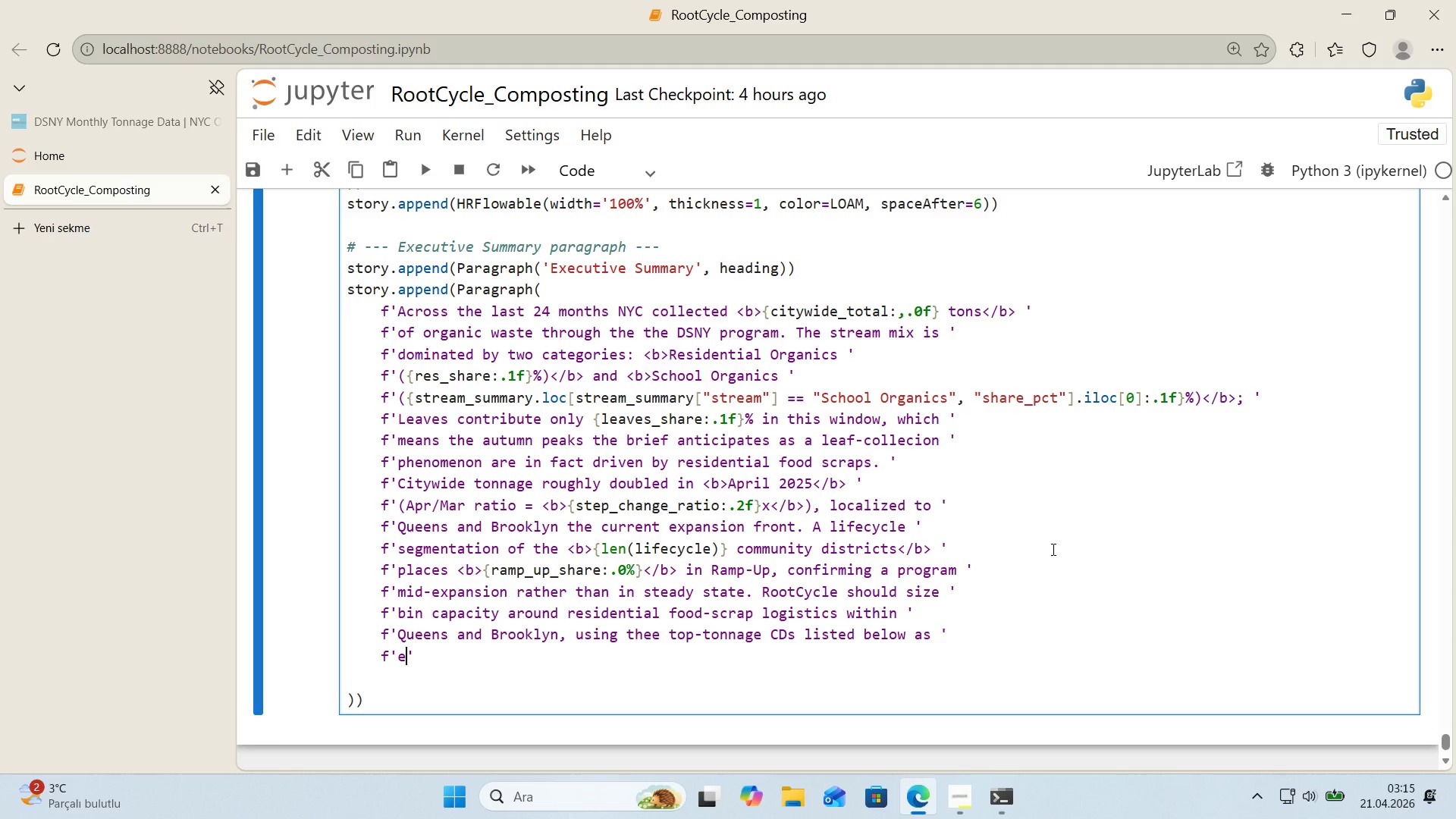 
type(expans'on anchors.)
 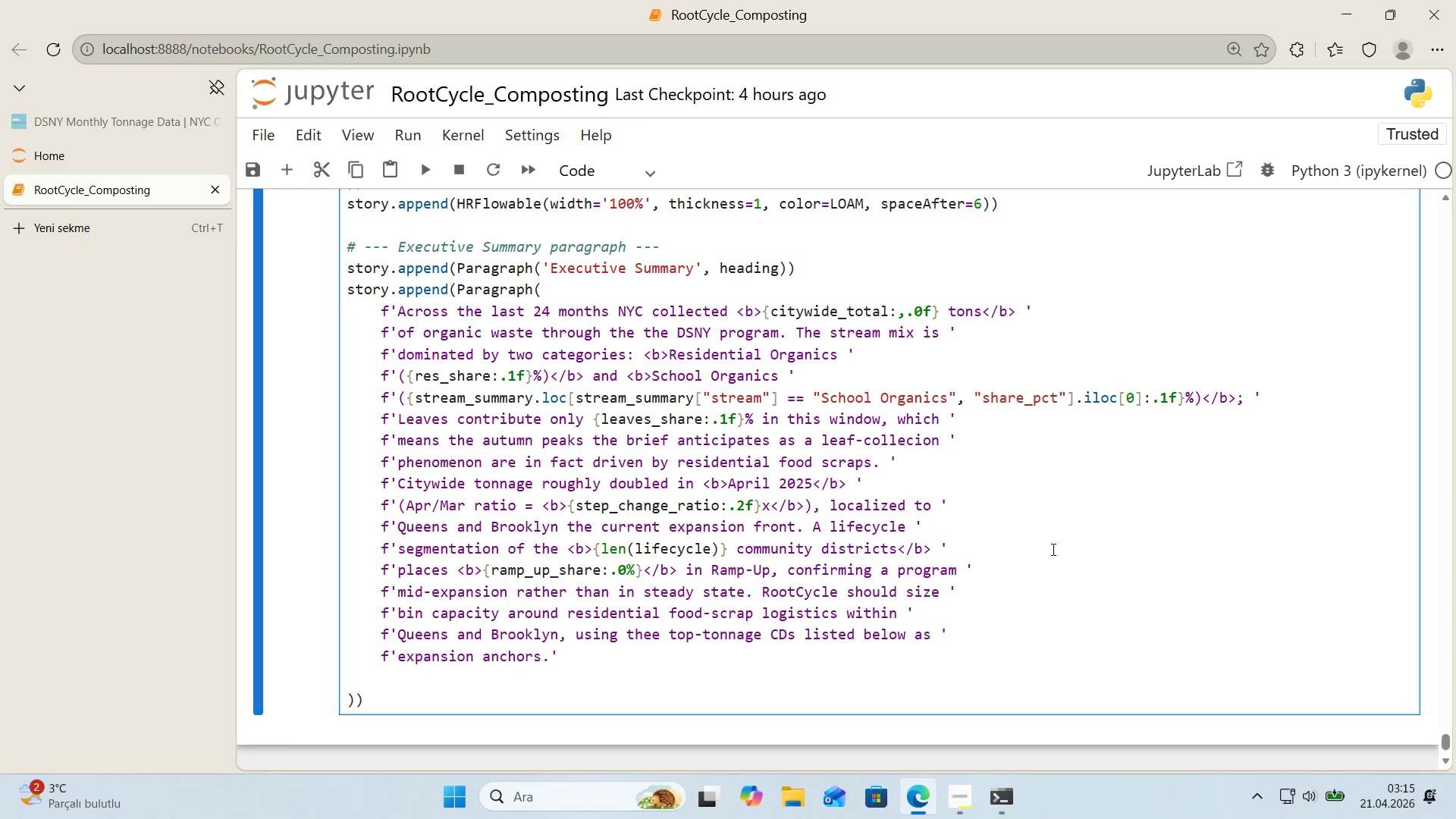 
key(ArrowRight)
 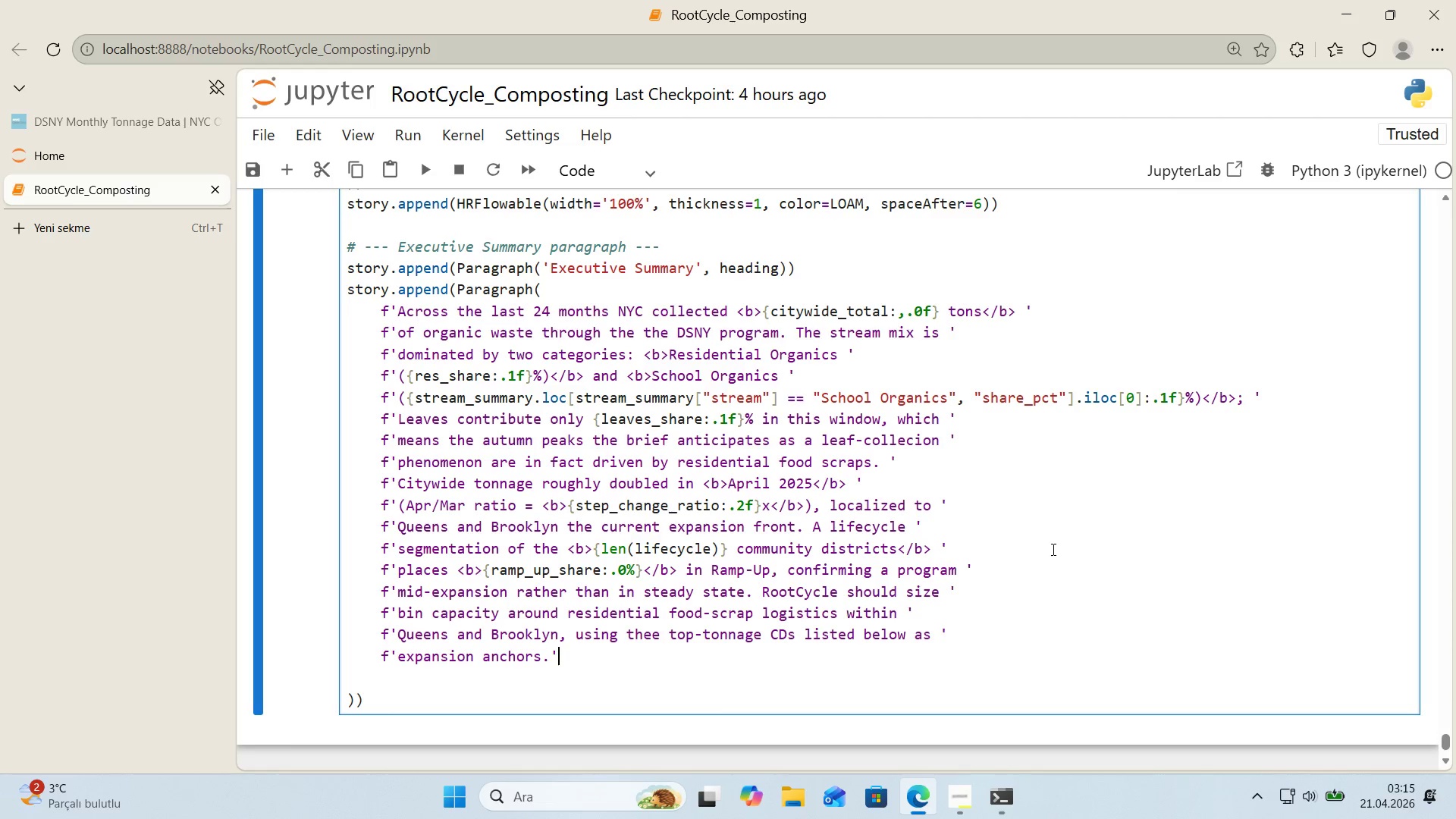 
key(Comma)
 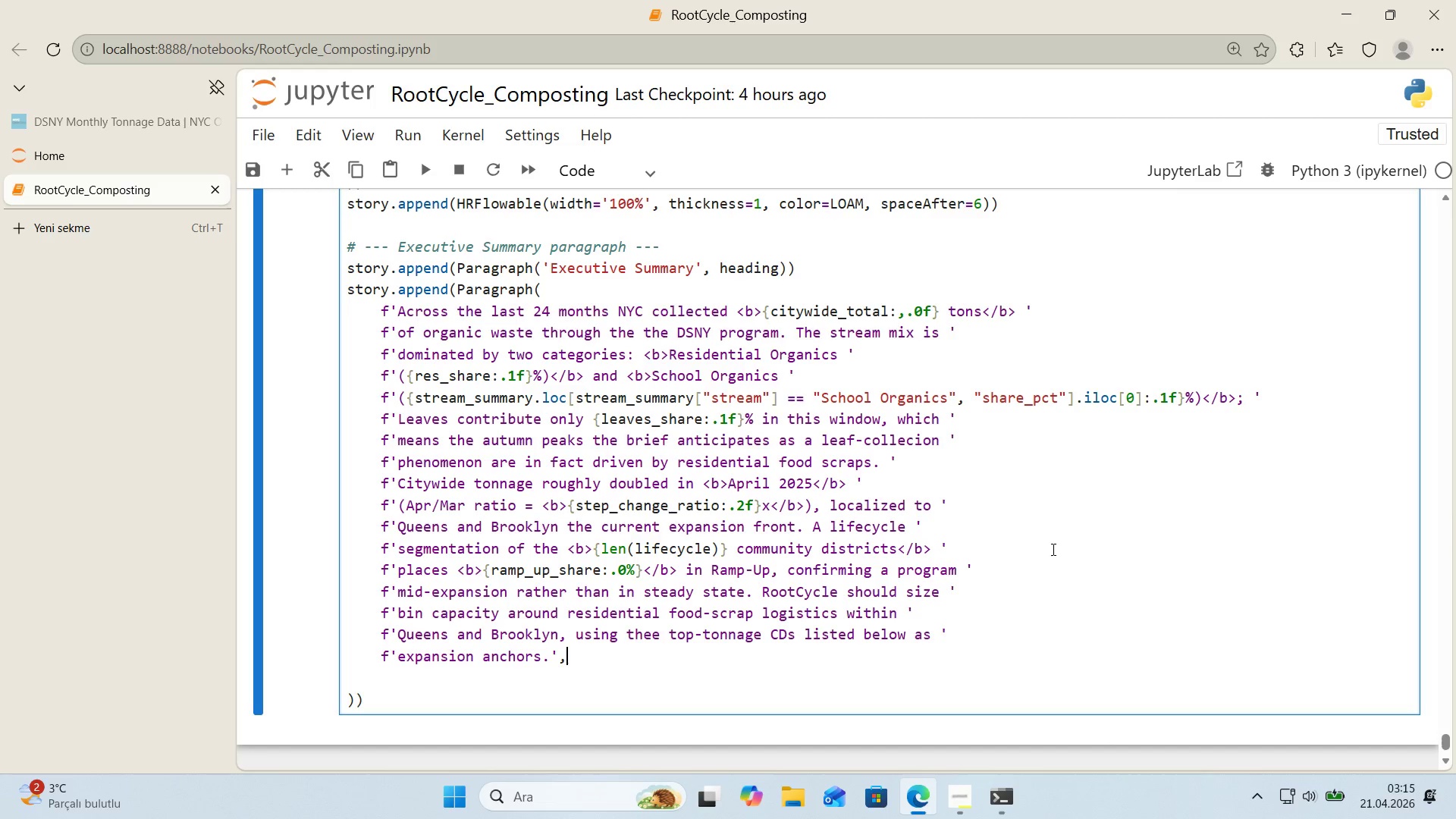 
key(Enter)
 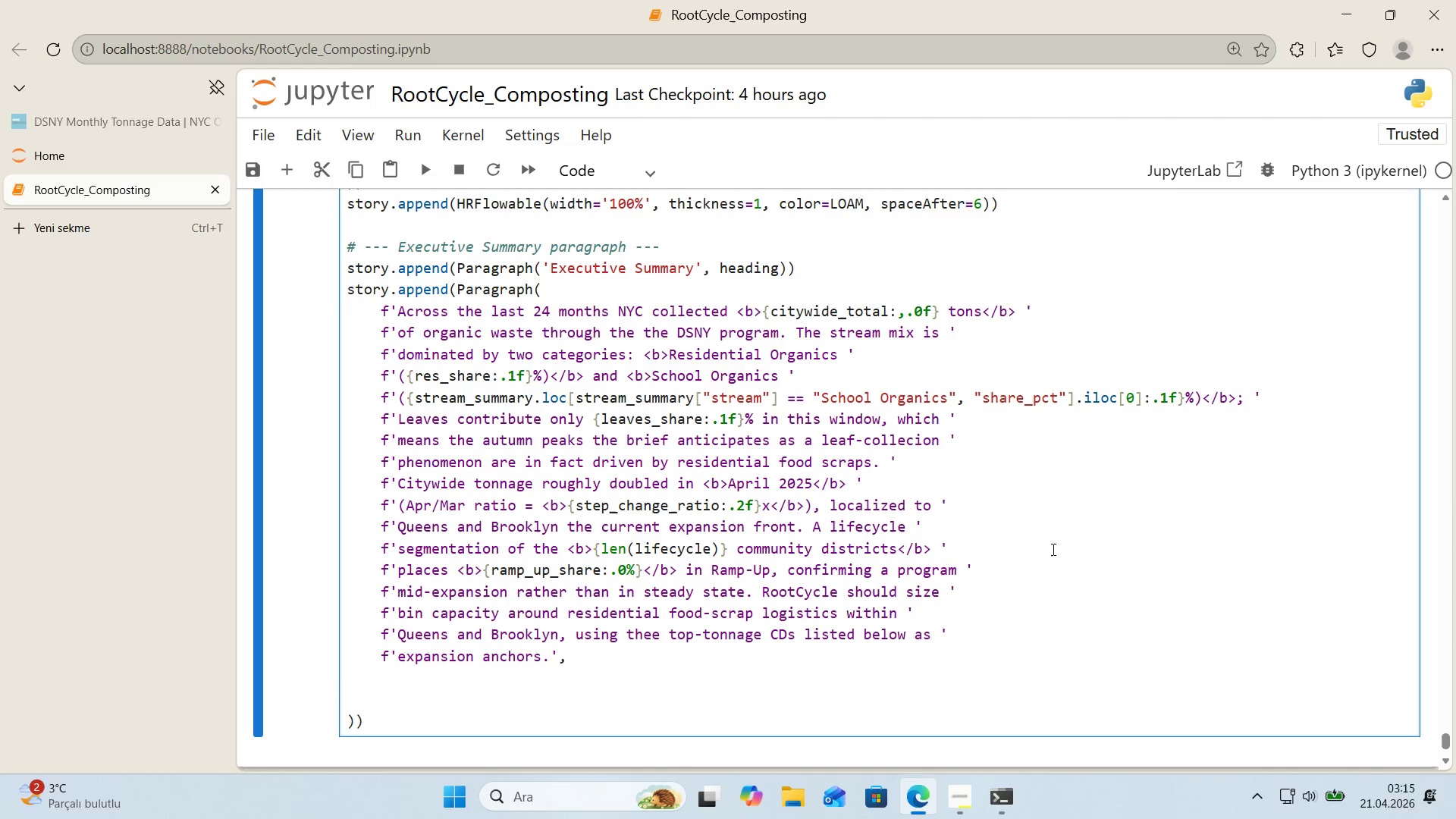 
type(body)
 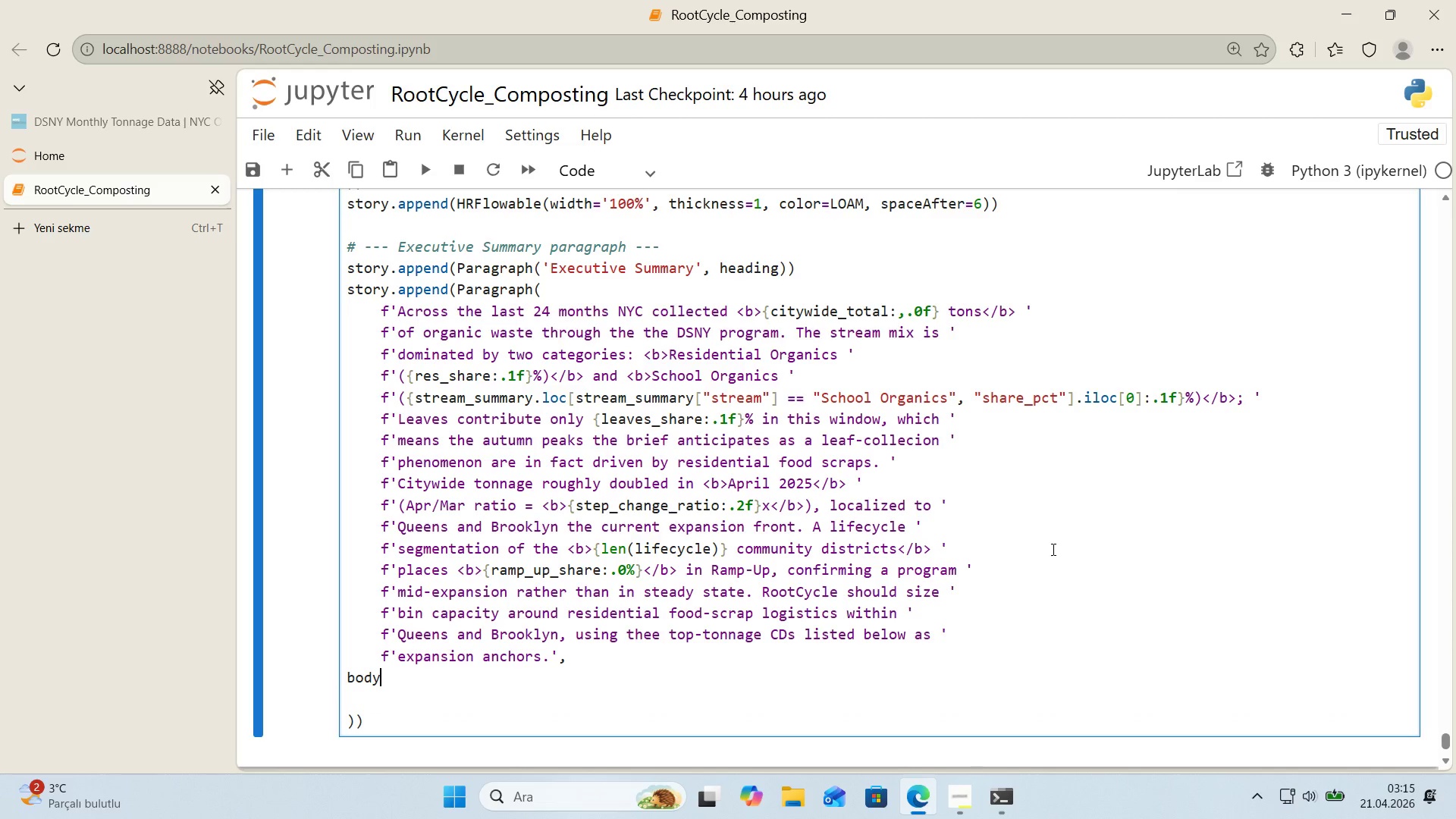 
key(ArrowDown)
 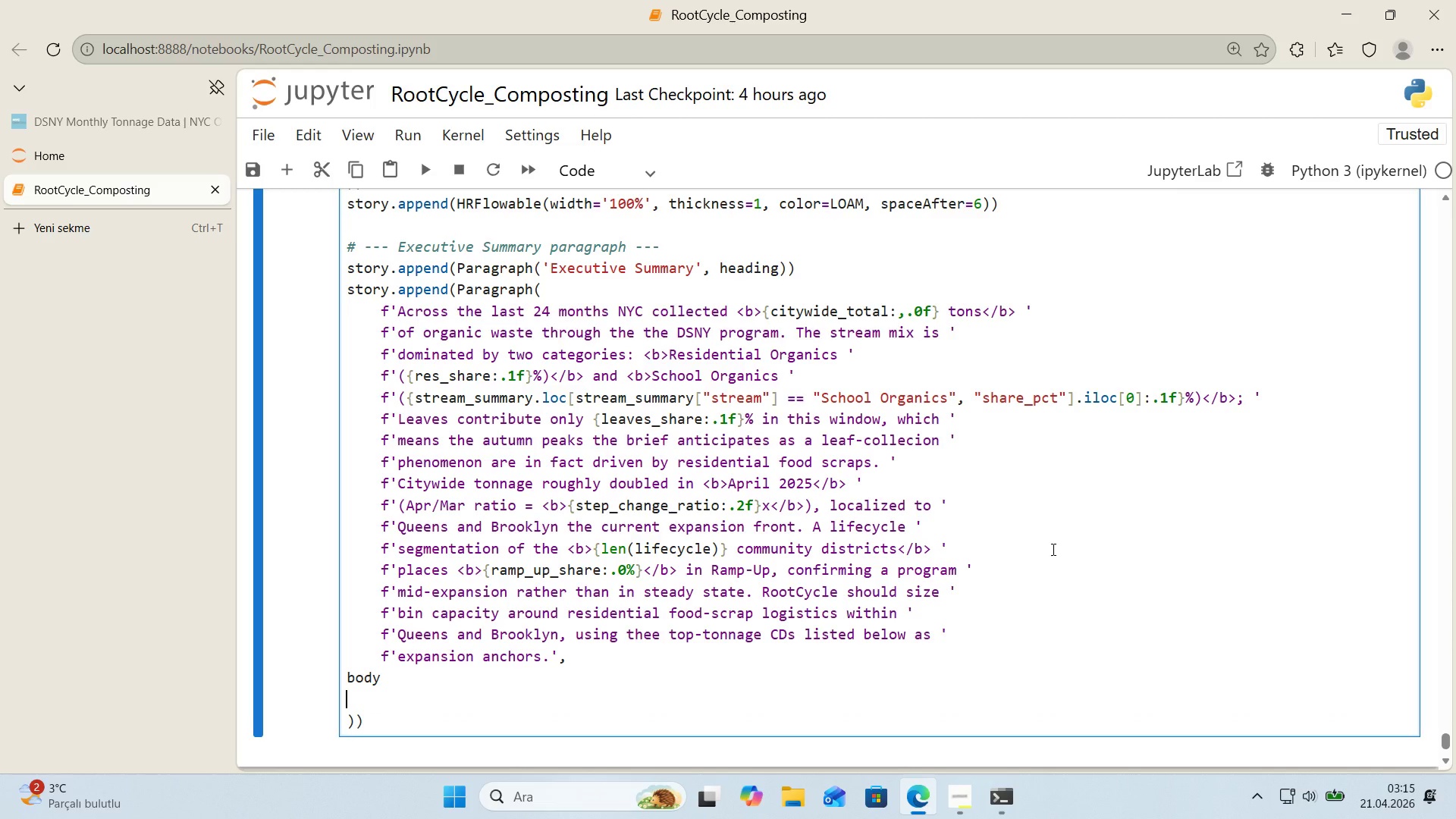 
key(Backspace)
 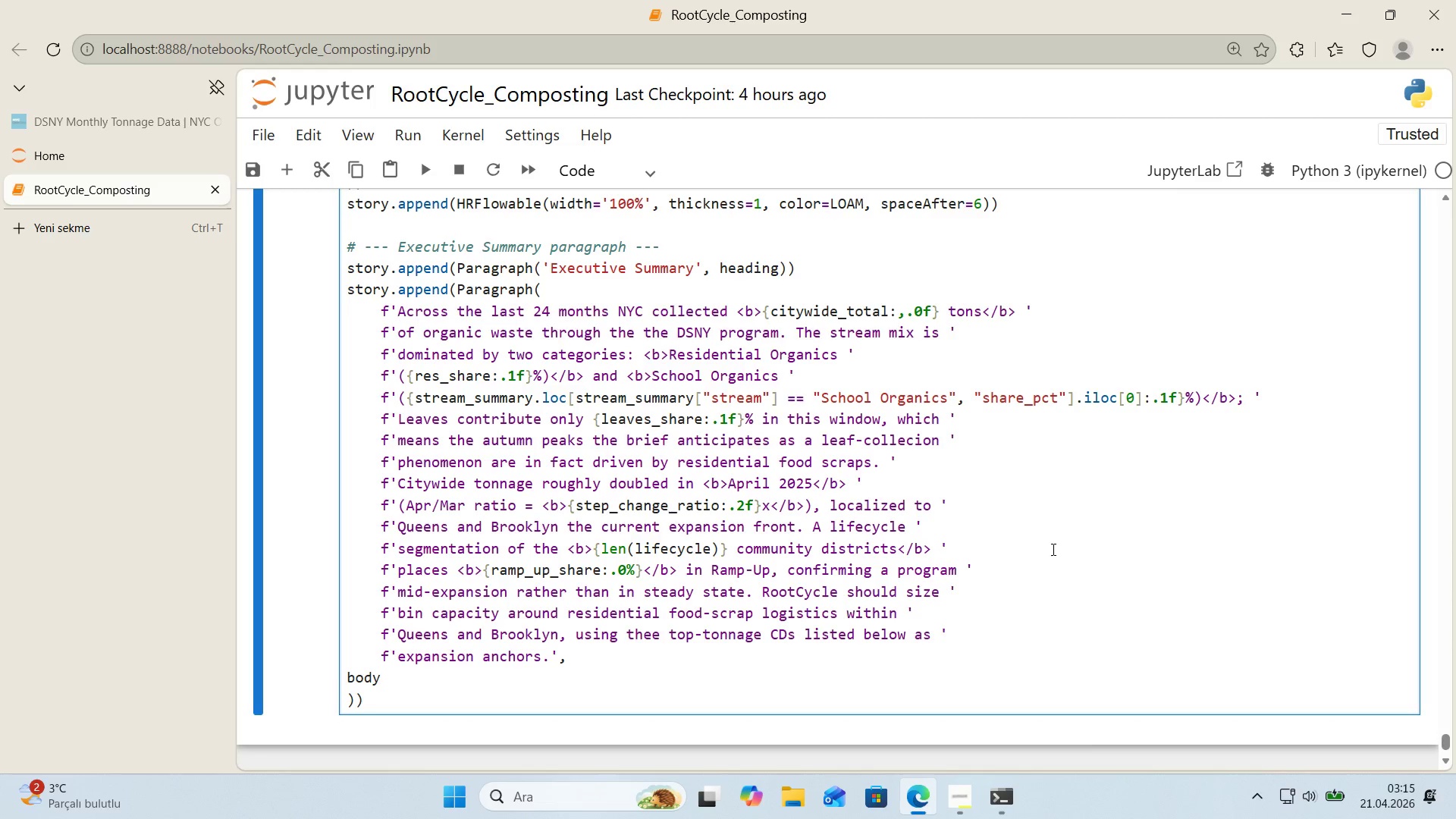 
key(Comma)
 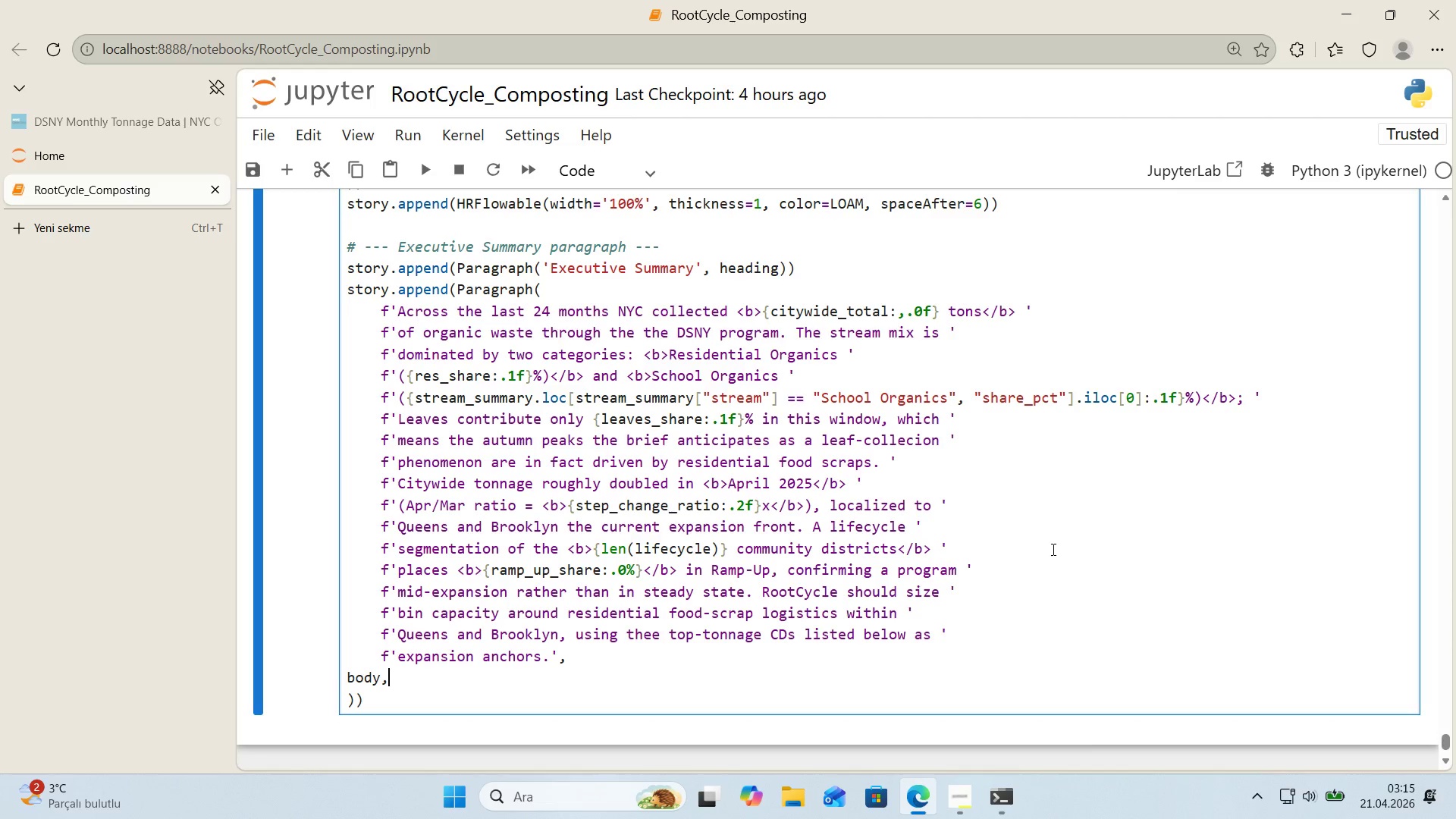 
key(ArrowLeft)
 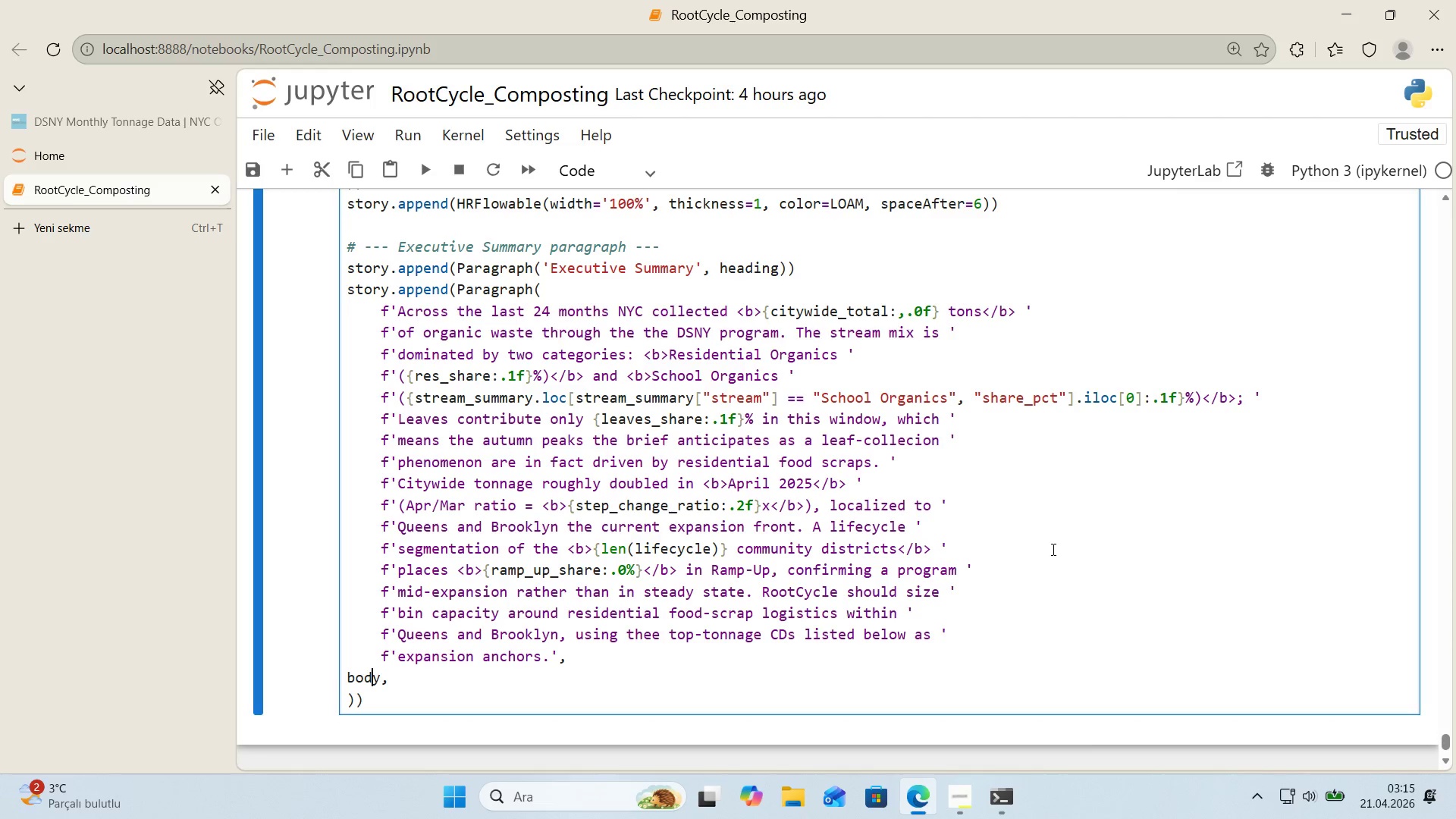 
key(ArrowLeft)
 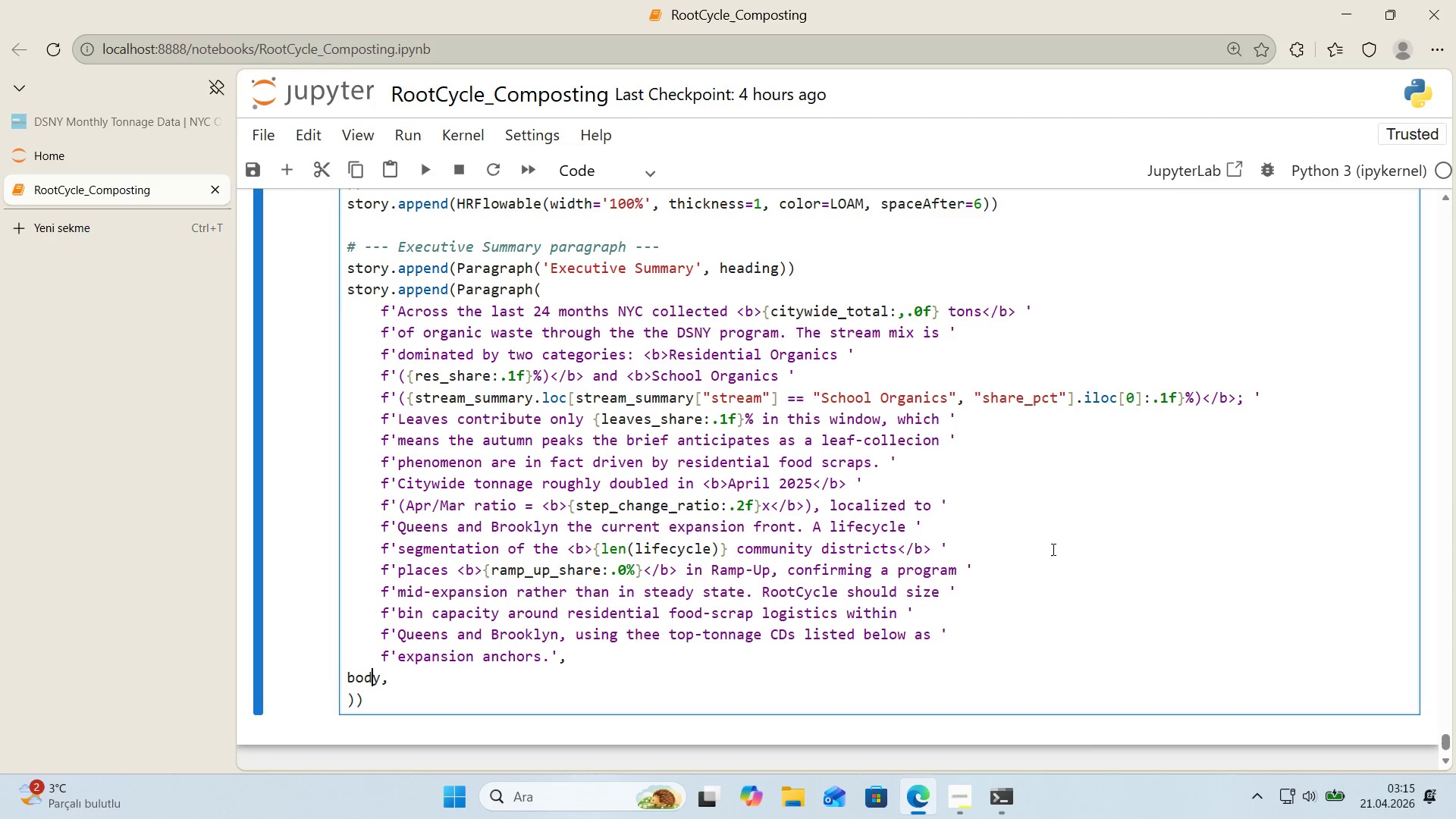 
key(ArrowLeft)
 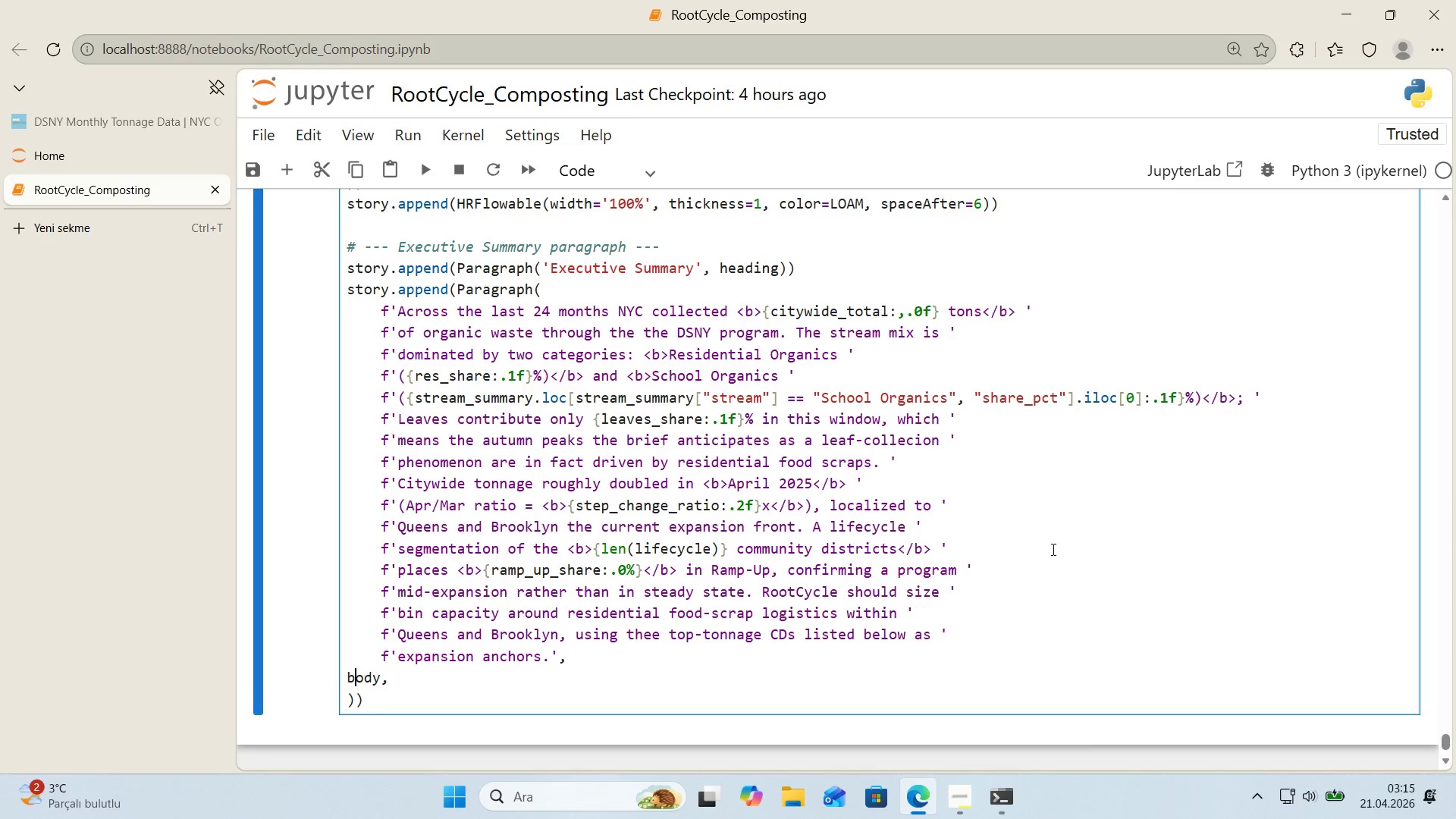 
key(ArrowLeft)
 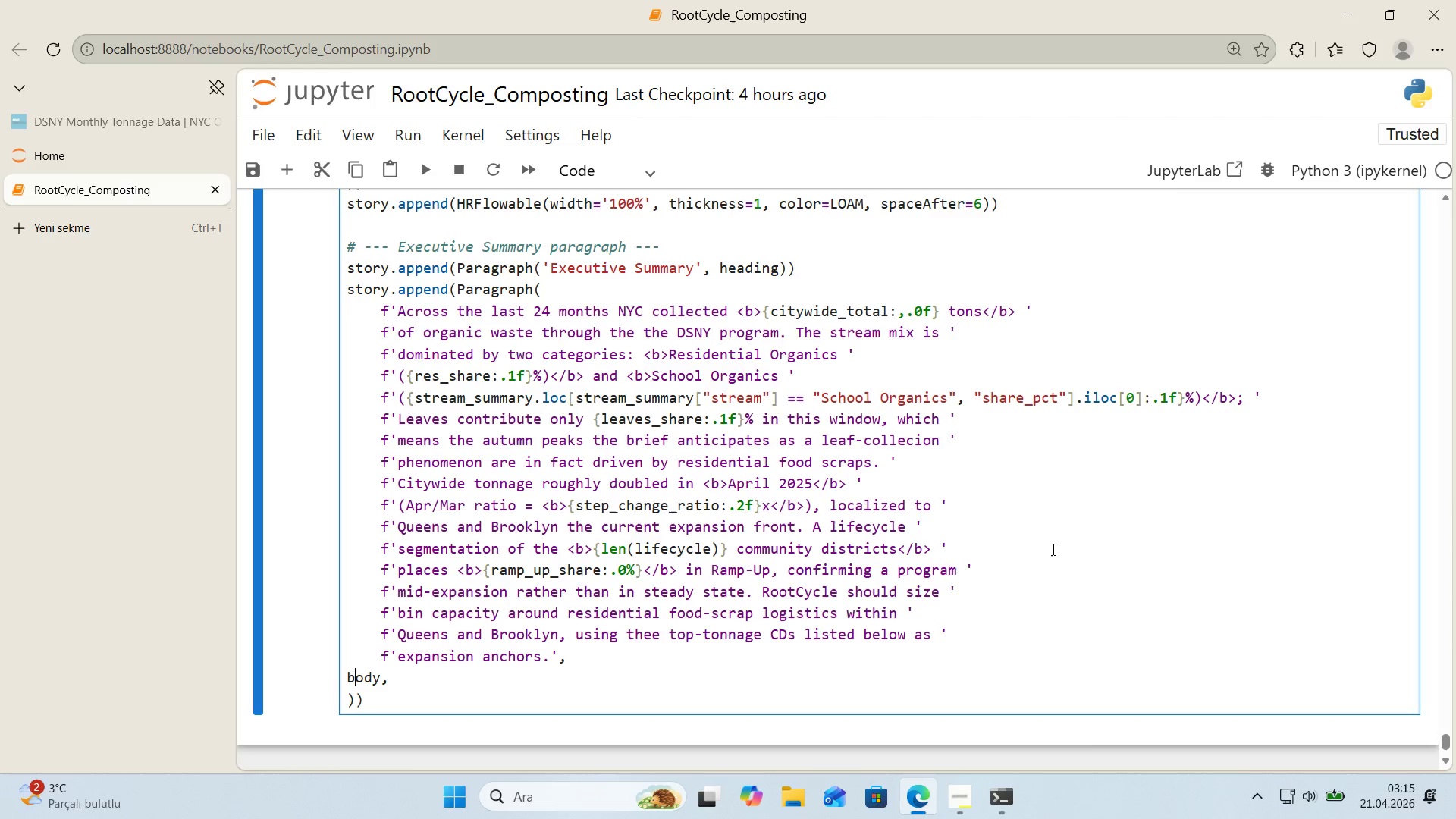 
key(ArrowLeft)
 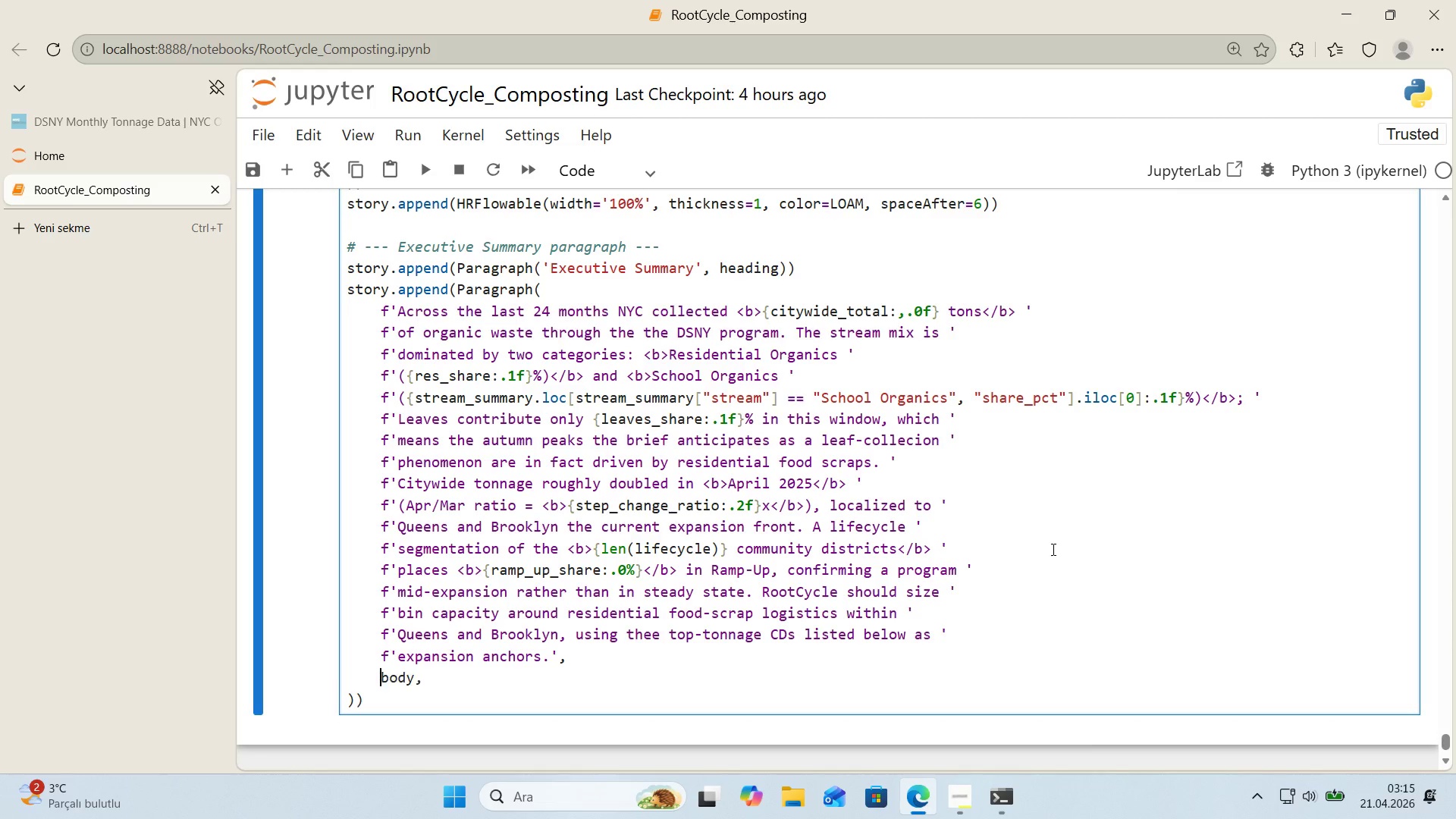 
key(Tab)
 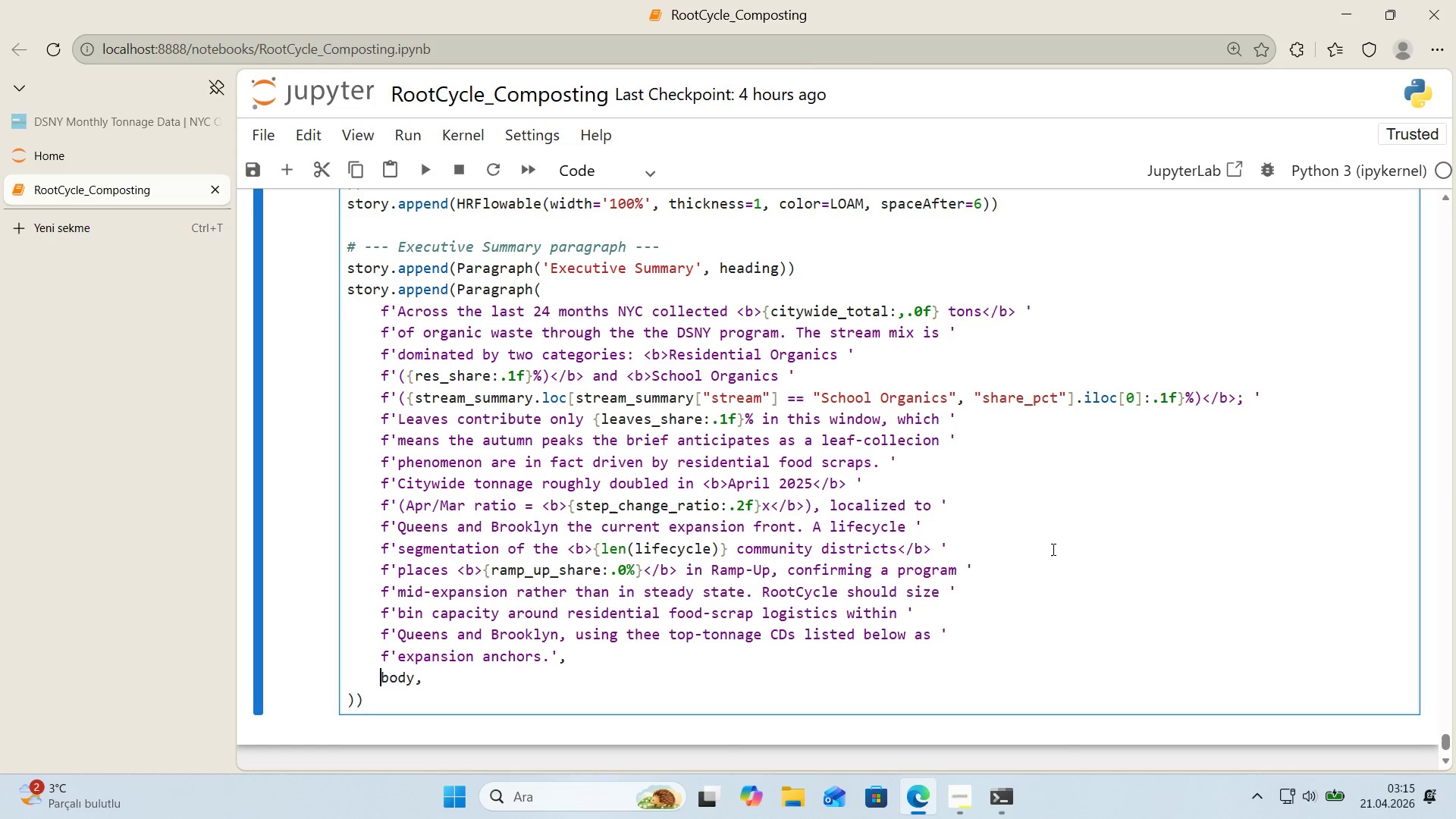 
key(ArrowDown)
 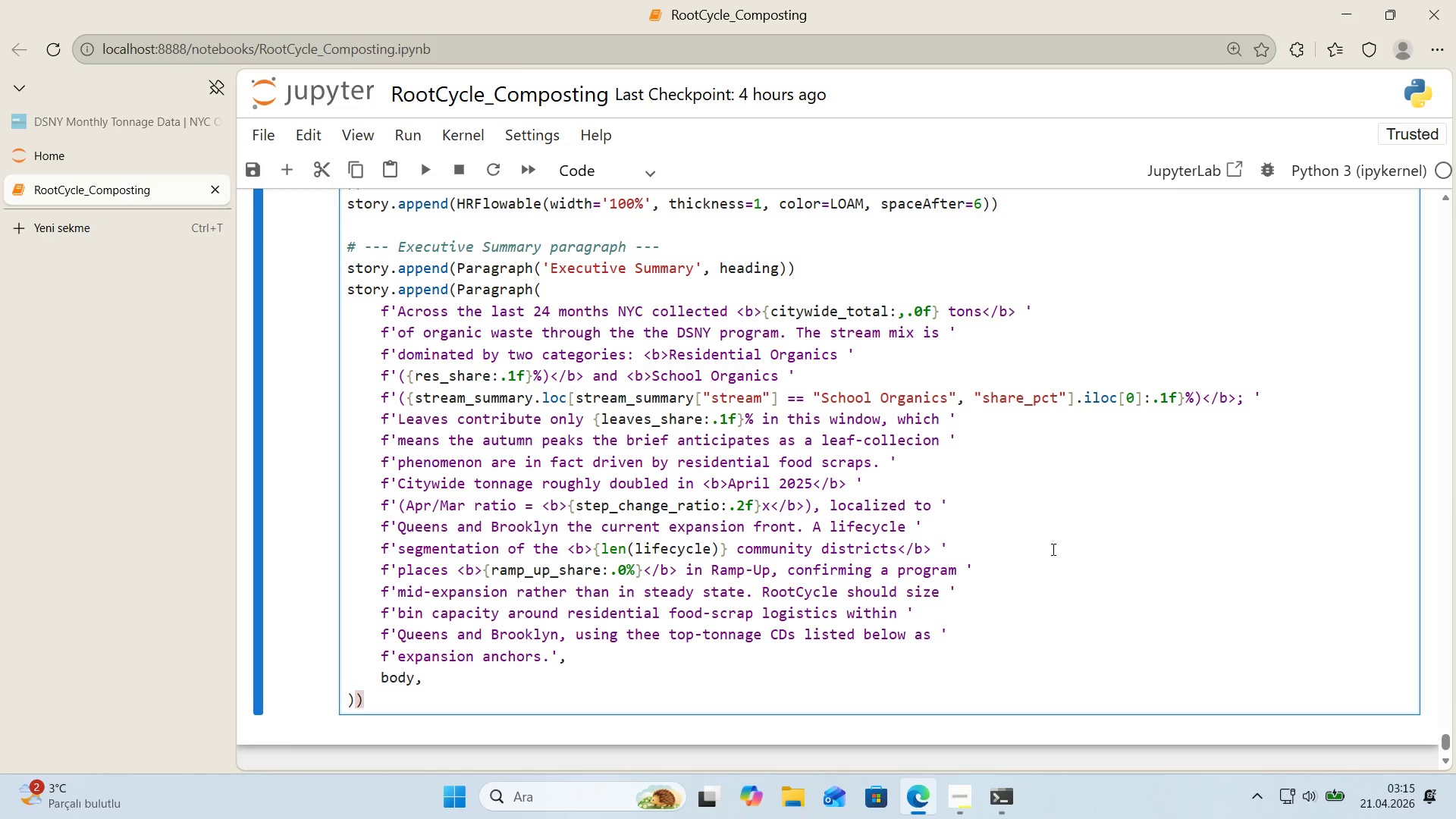 
key(Enter)
 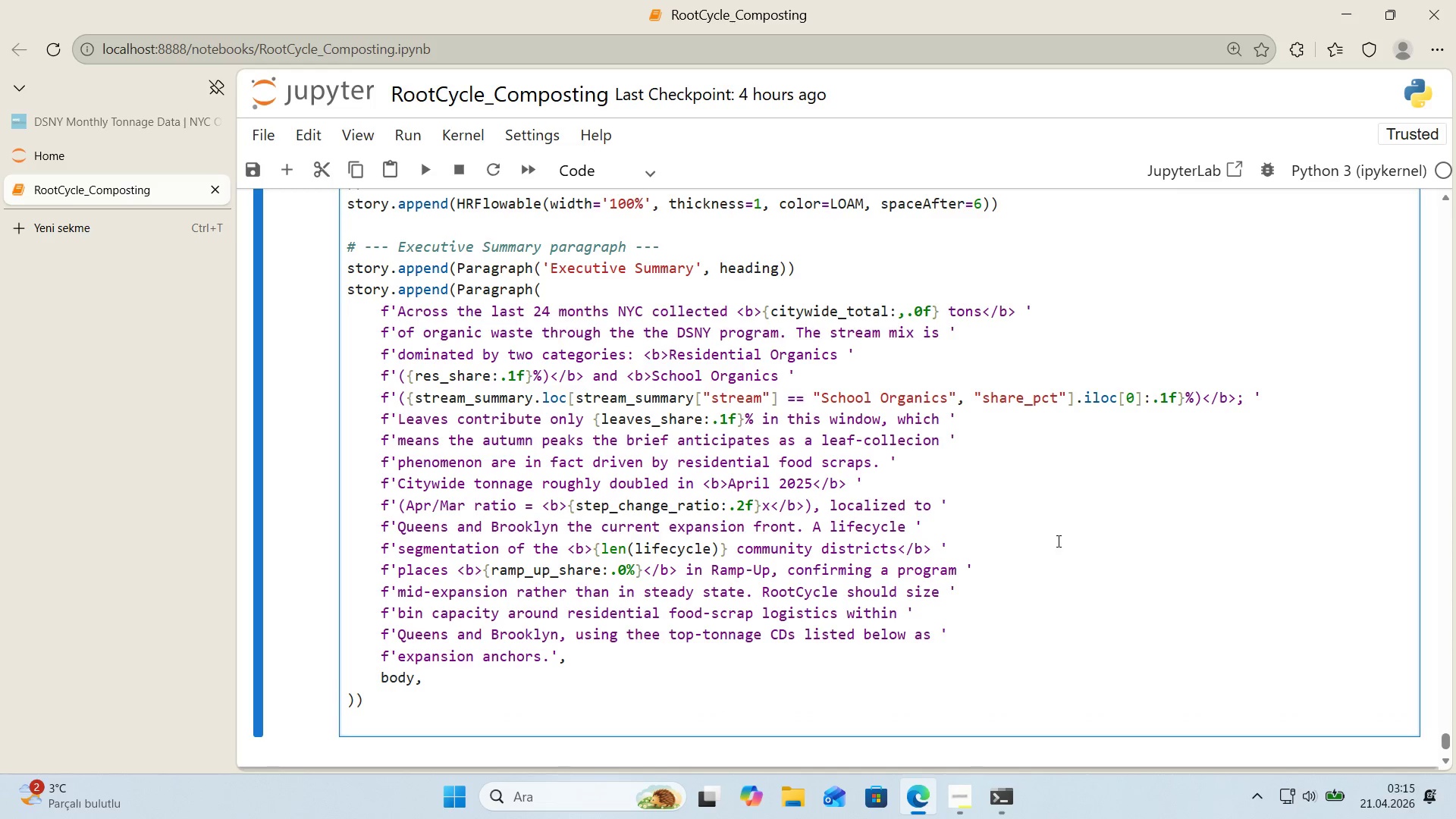 
scroll: coordinate [1057, 541], scroll_direction: down, amount: 1.0
 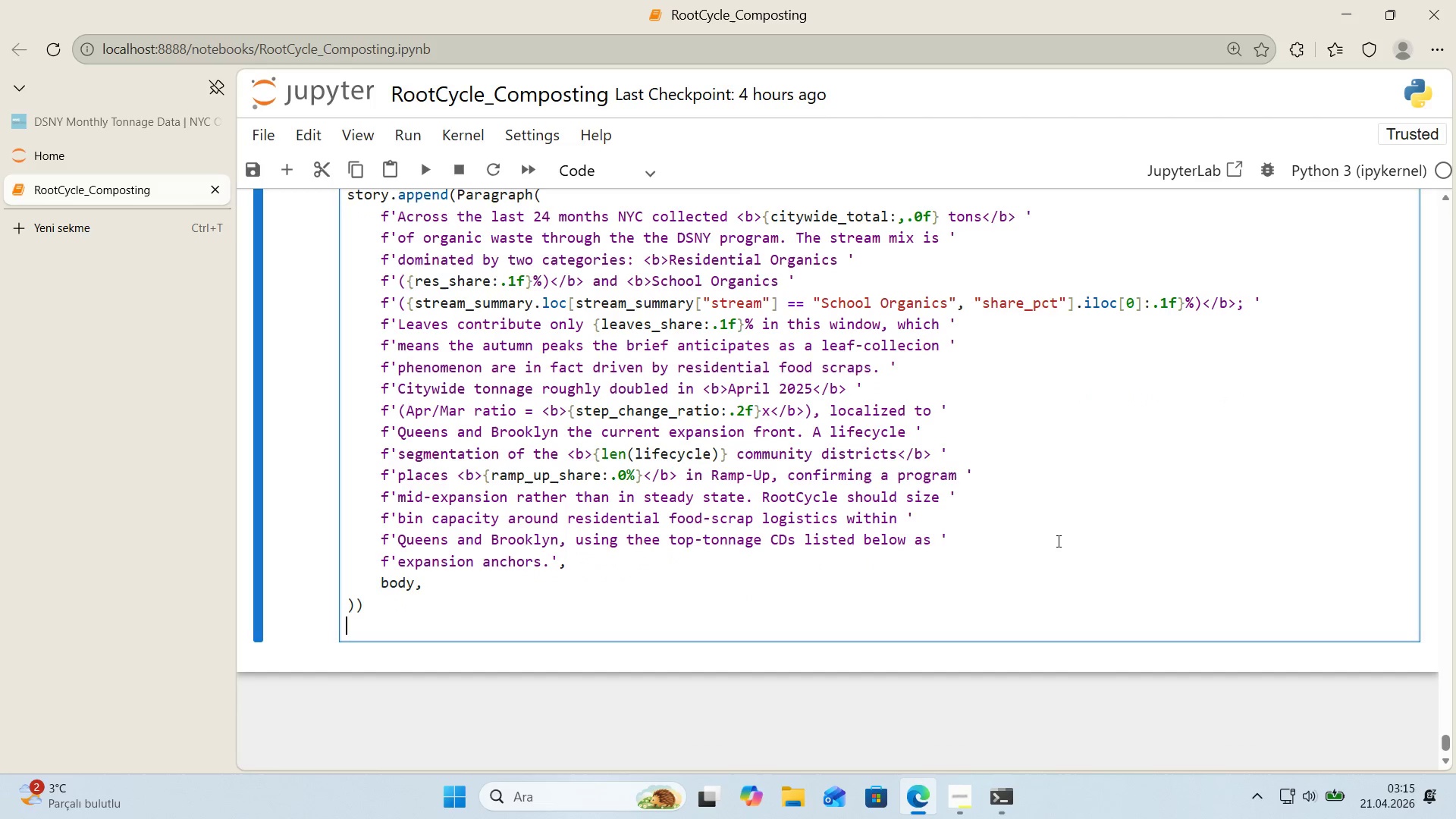 
key(Enter)
 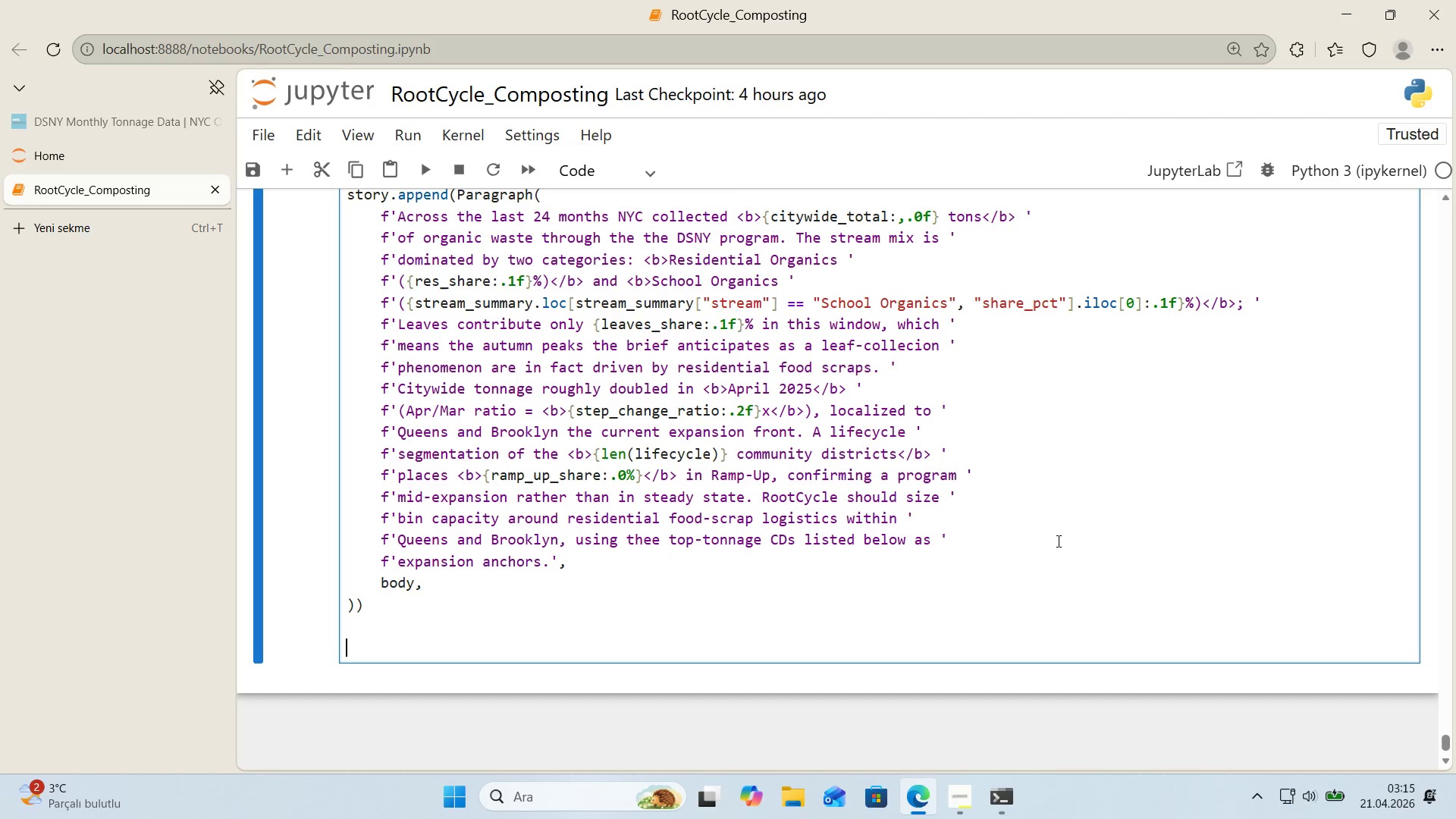 
key(Control+ControlLeft)
 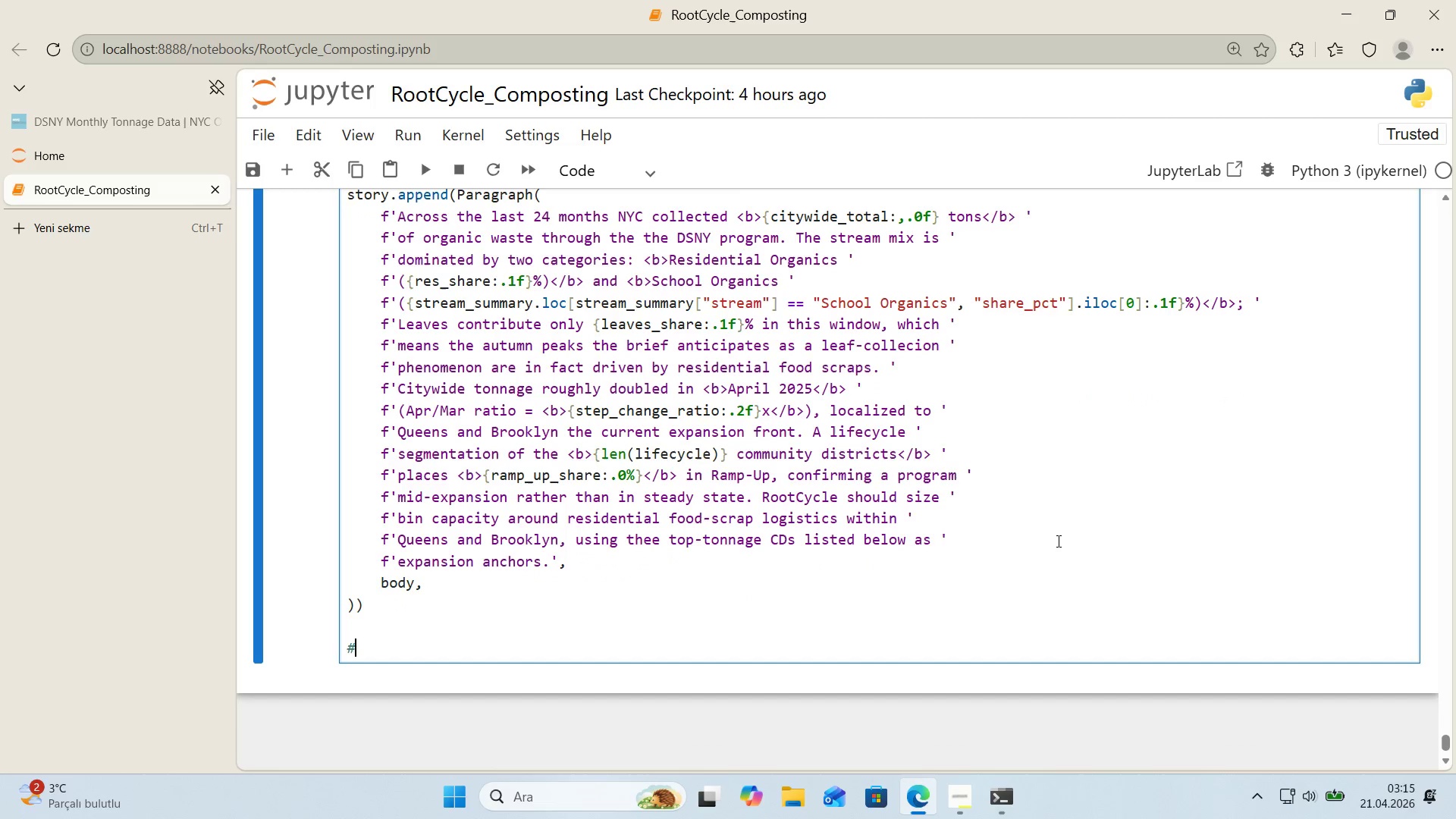 
key(Alt+Control+AltRight)
 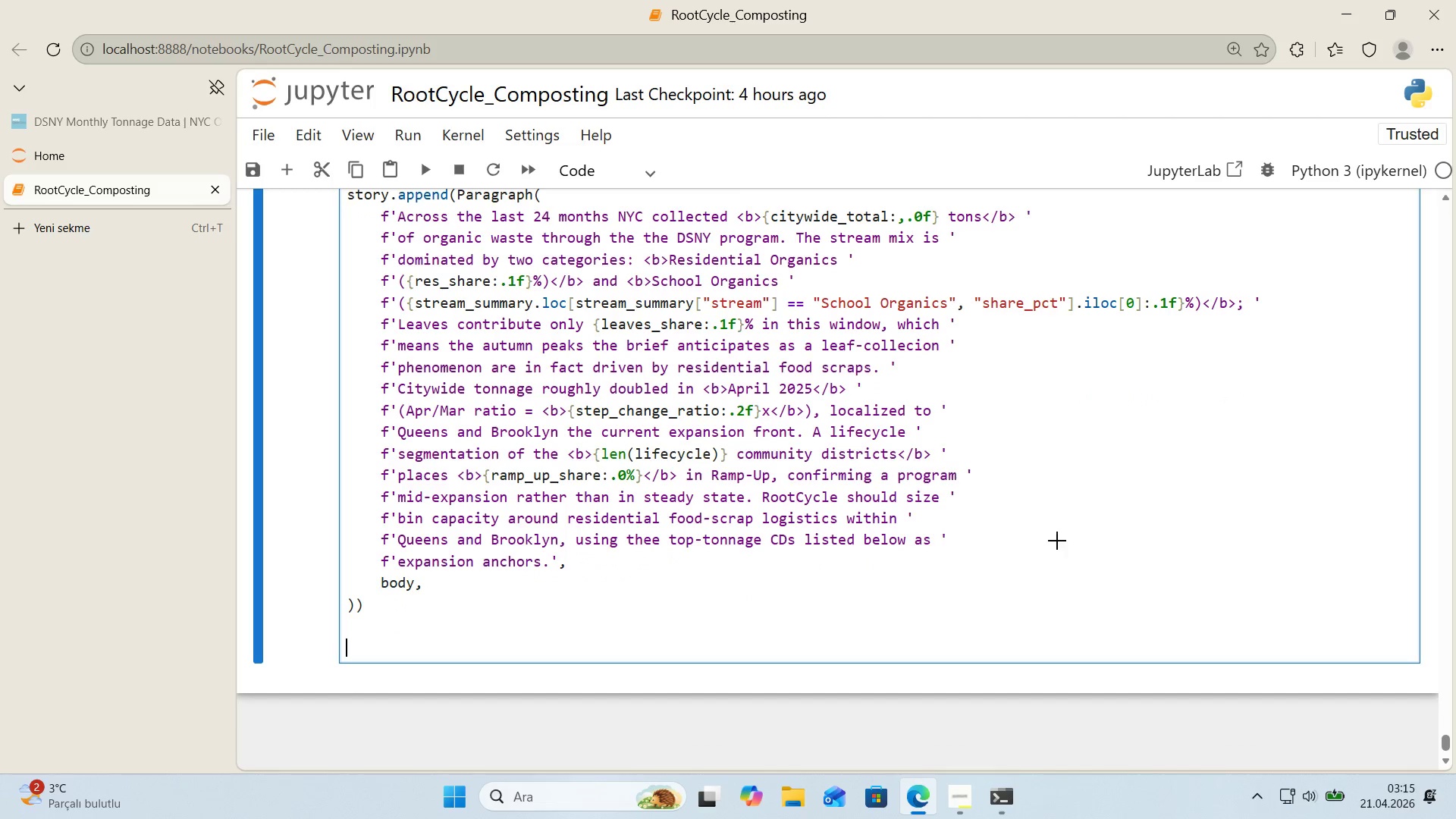 
key(Alt+Control+3)
 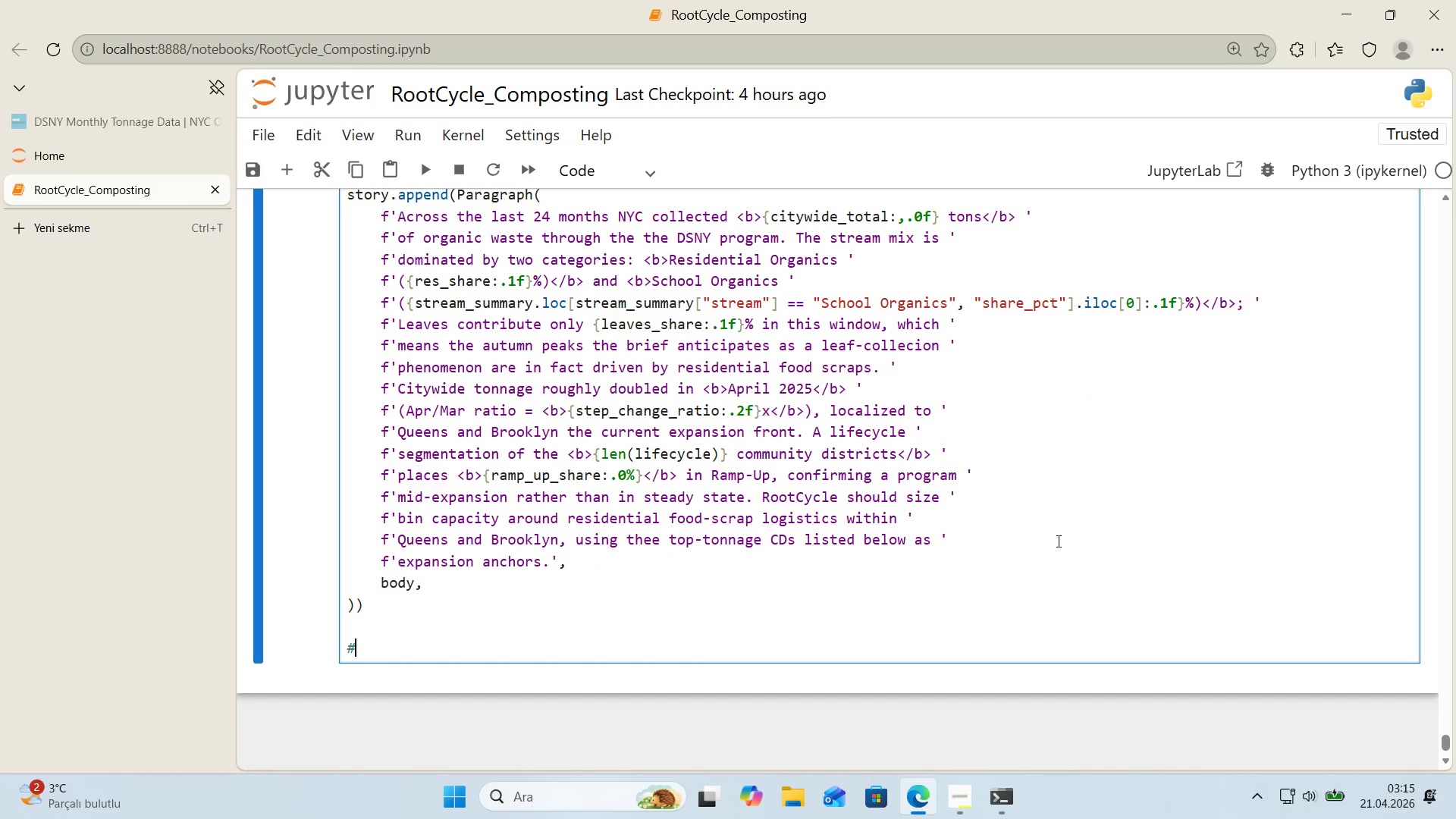 
type( --- F,)
key(Backspace)
type('gure 1> Borough rop)
key(Backspace)
key(Backspace)
key(Backspace)
type(dropdown ---)
 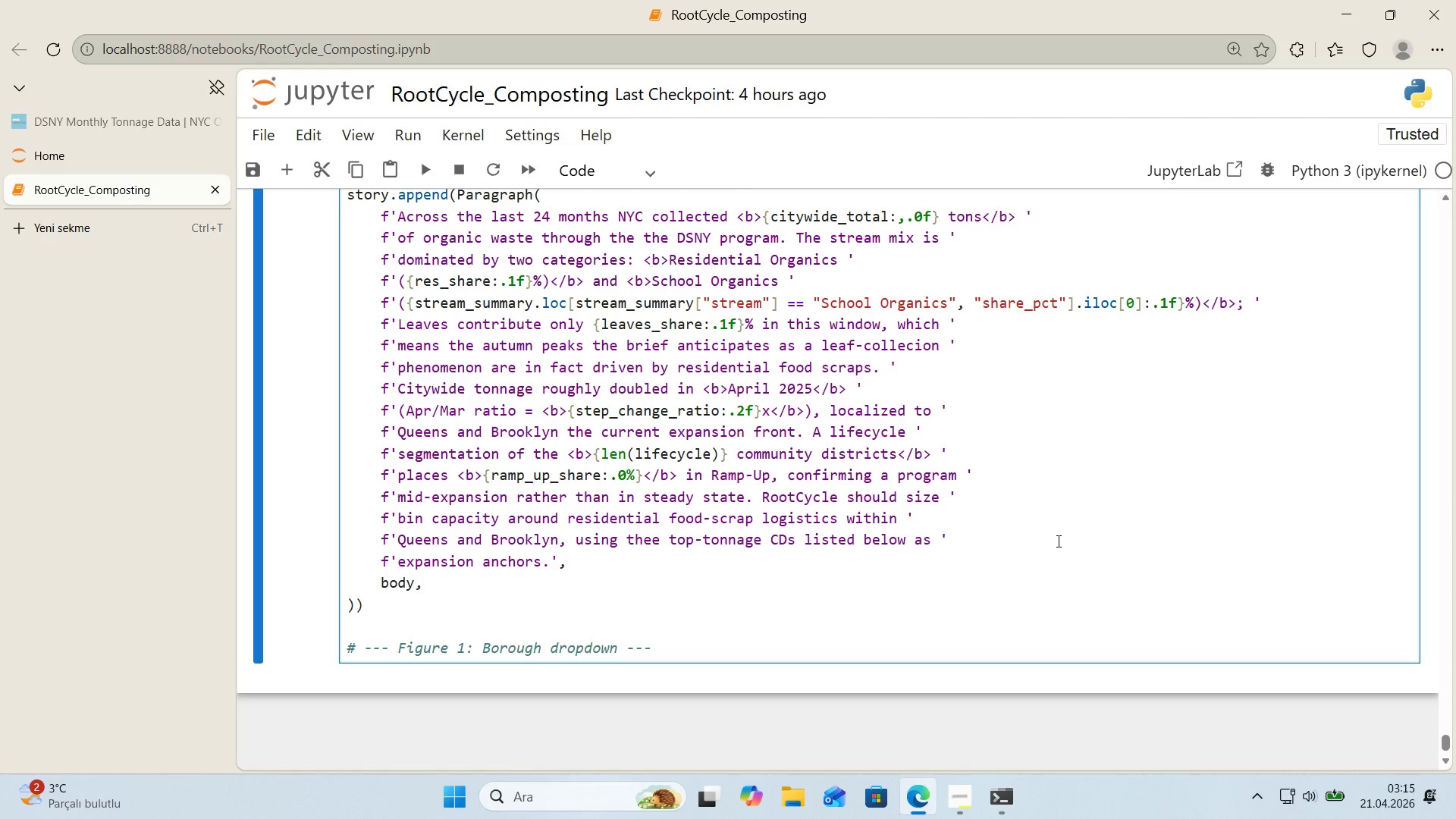 
key(Enter)
 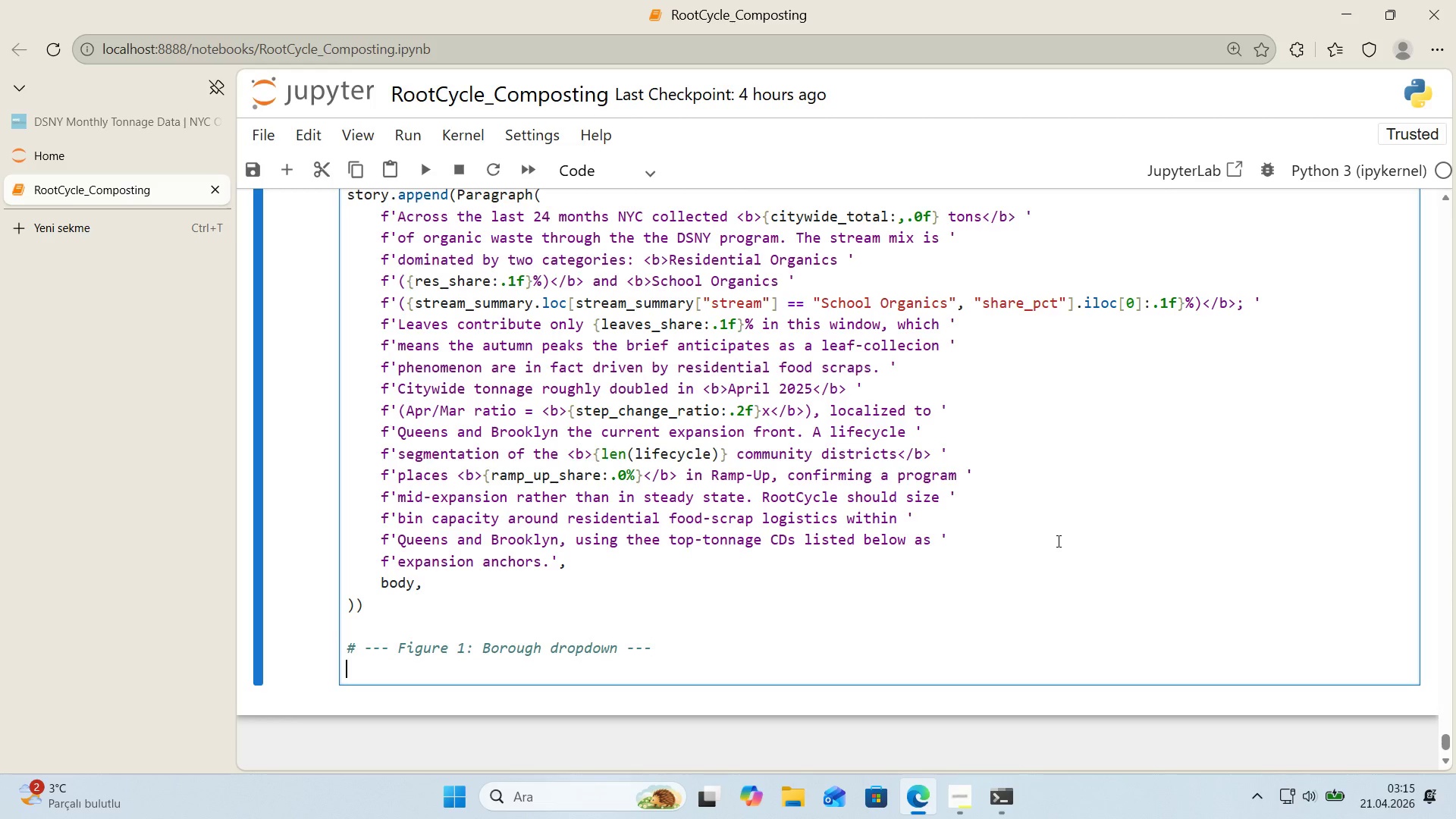 
type(story.append*()
 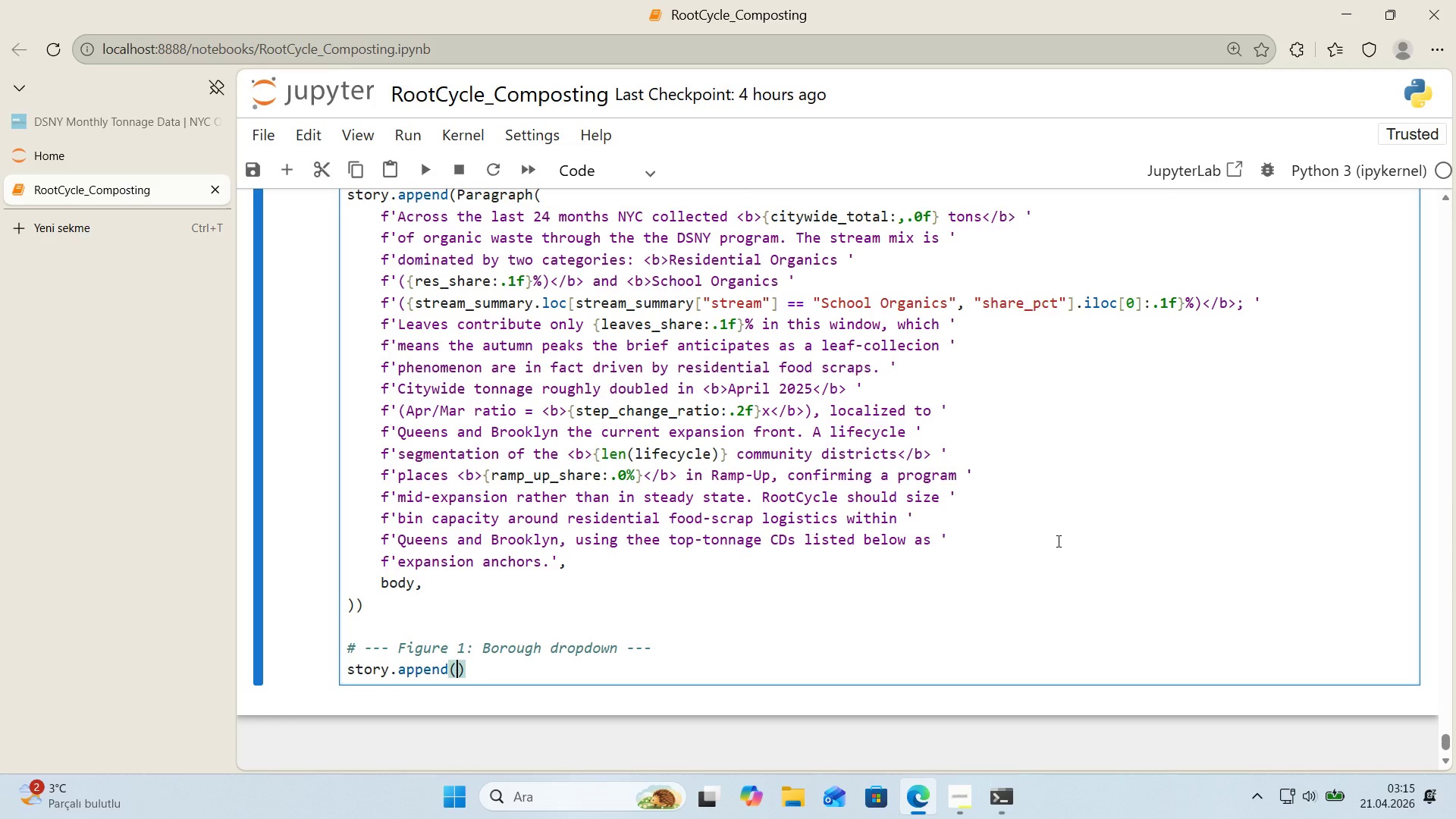 
 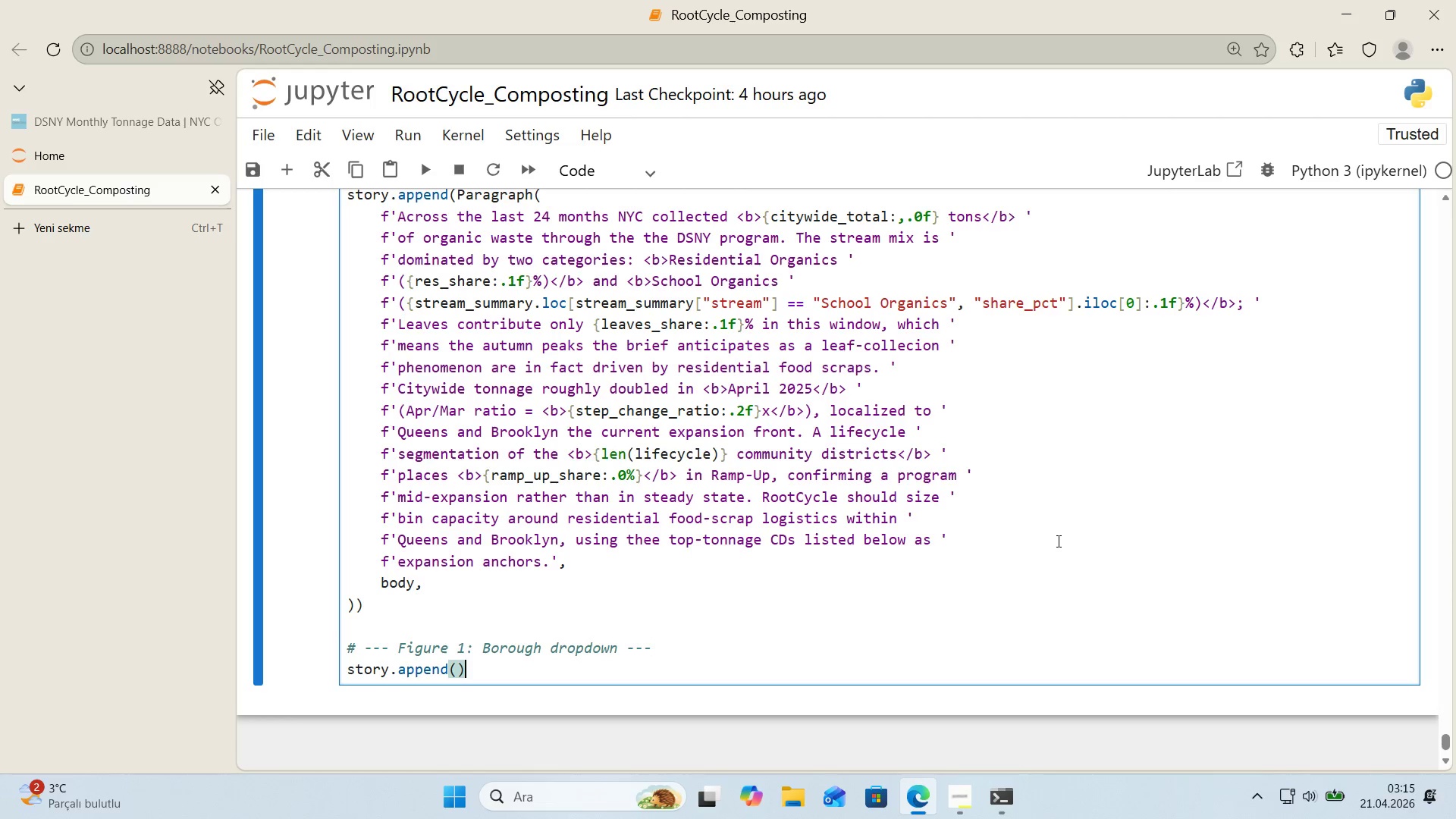 
key(ArrowLeft)
 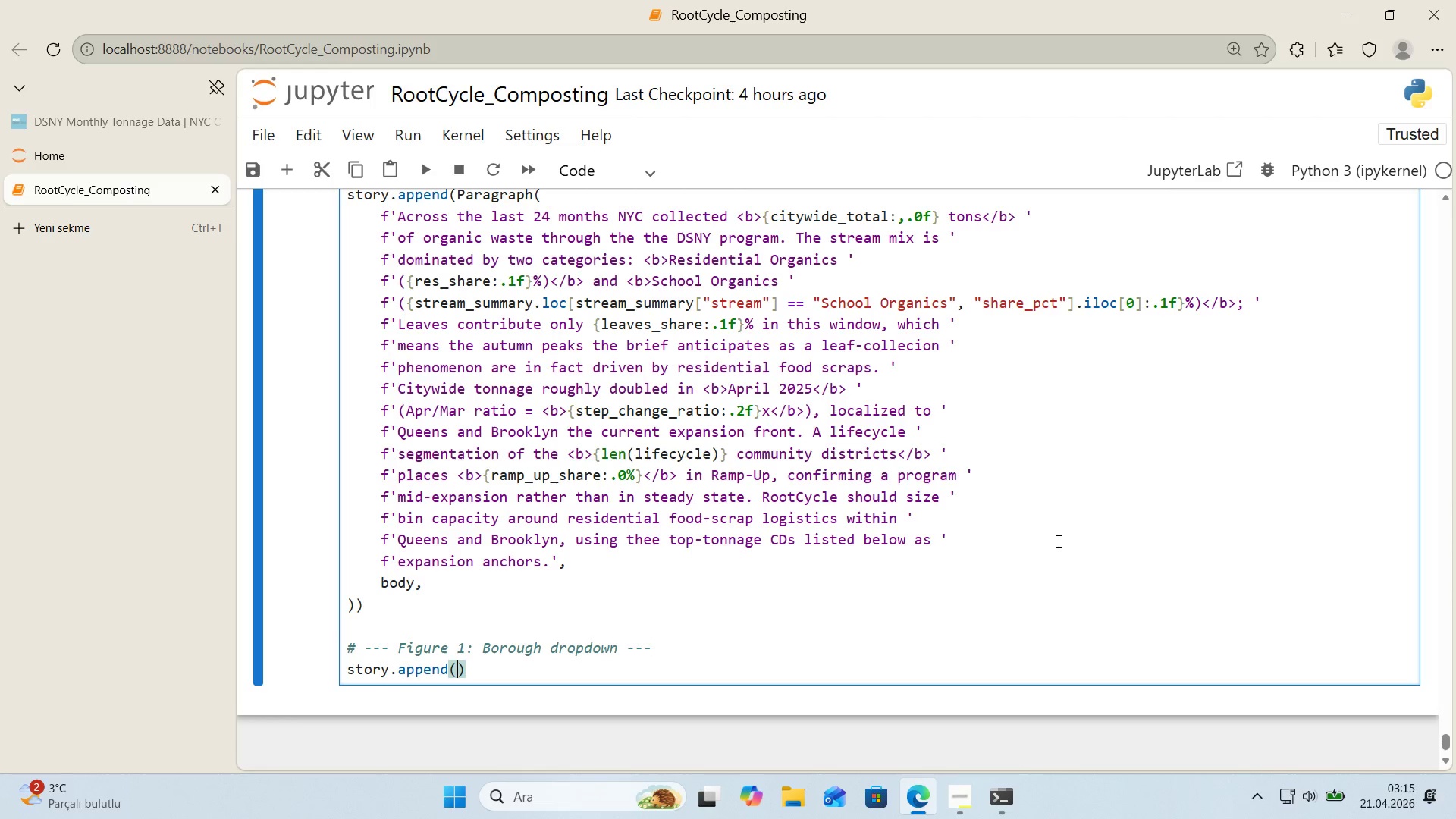 
type(Paragraph*()
 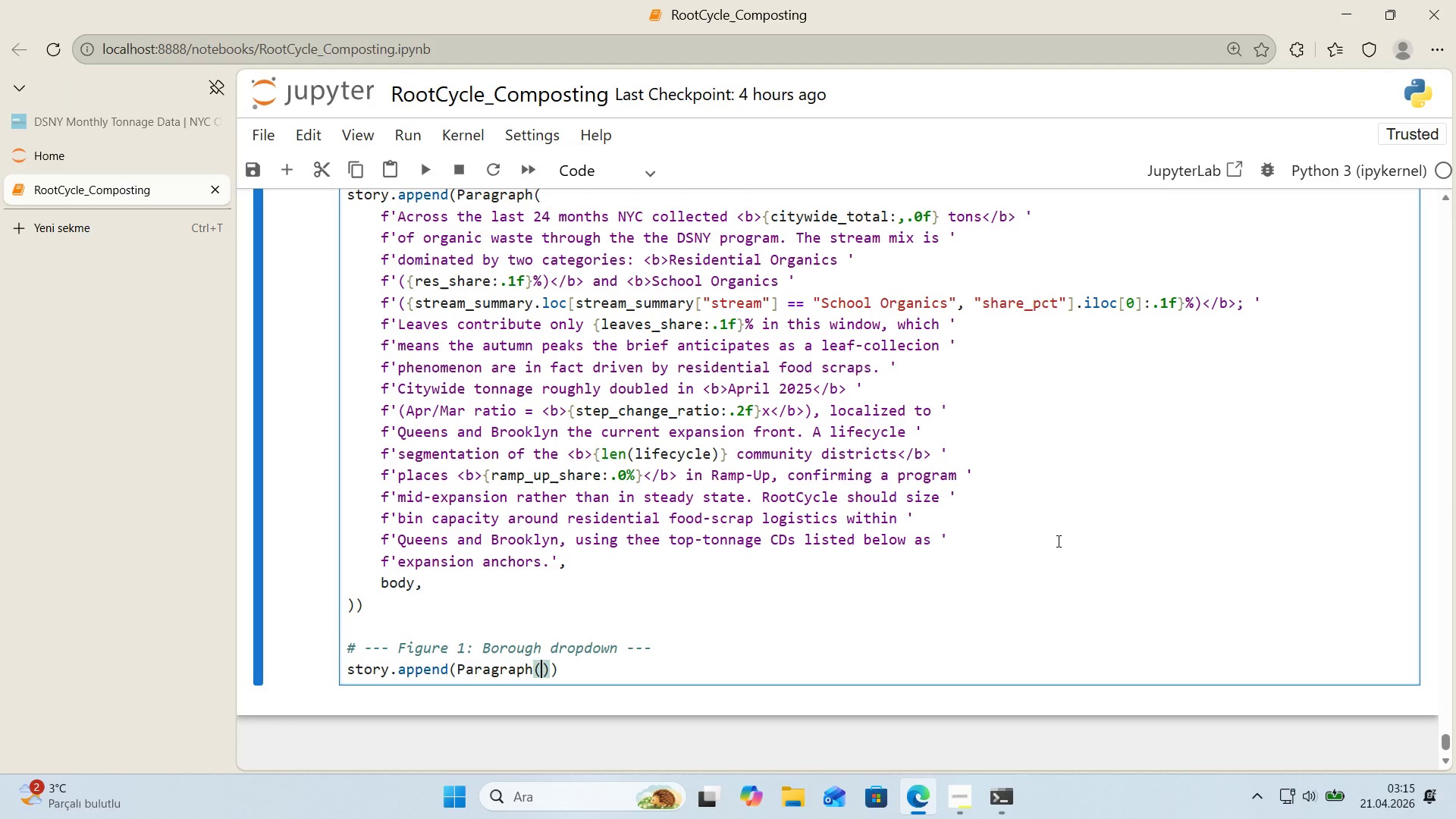 
 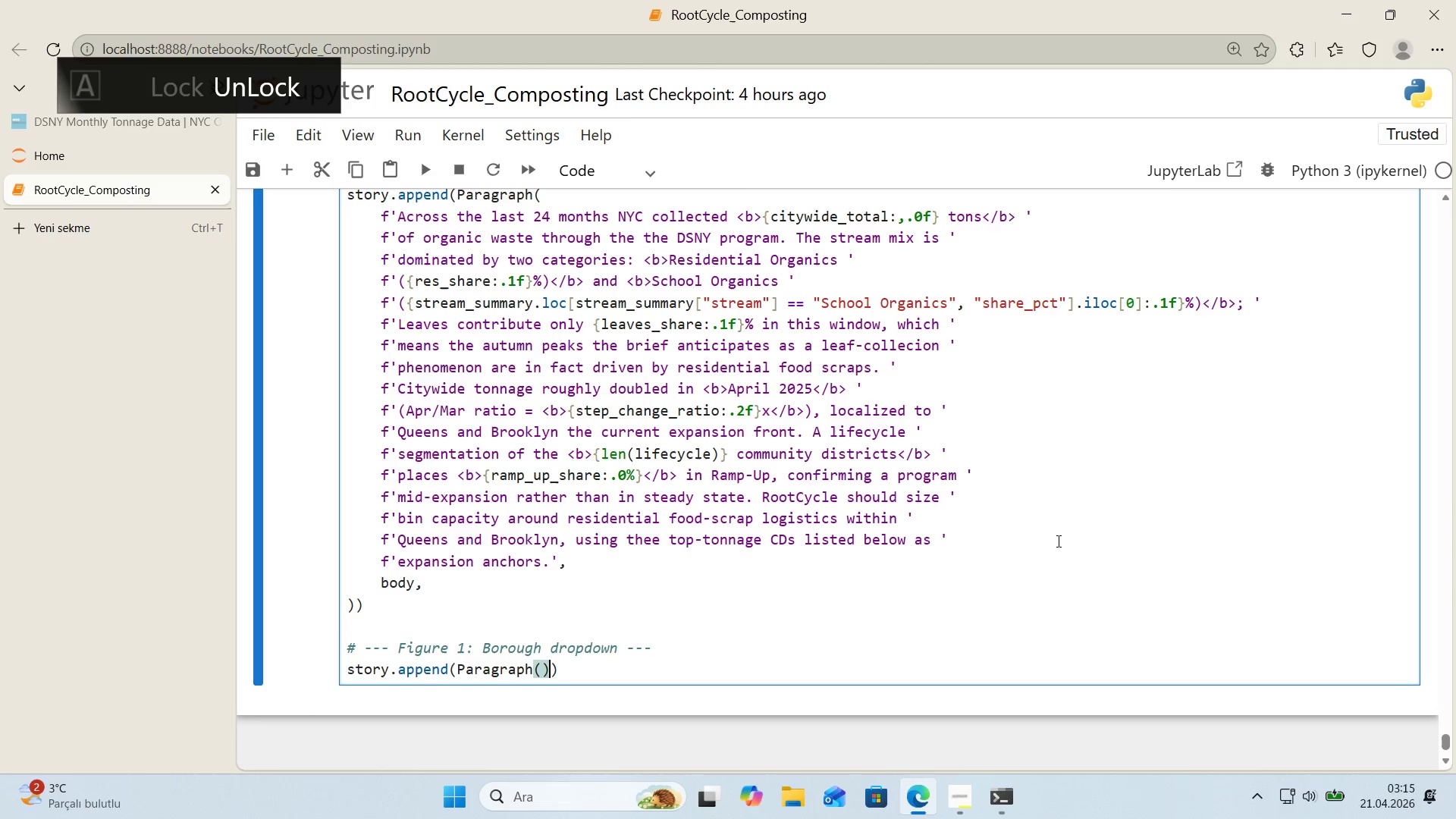 
key(ArrowLeft)
 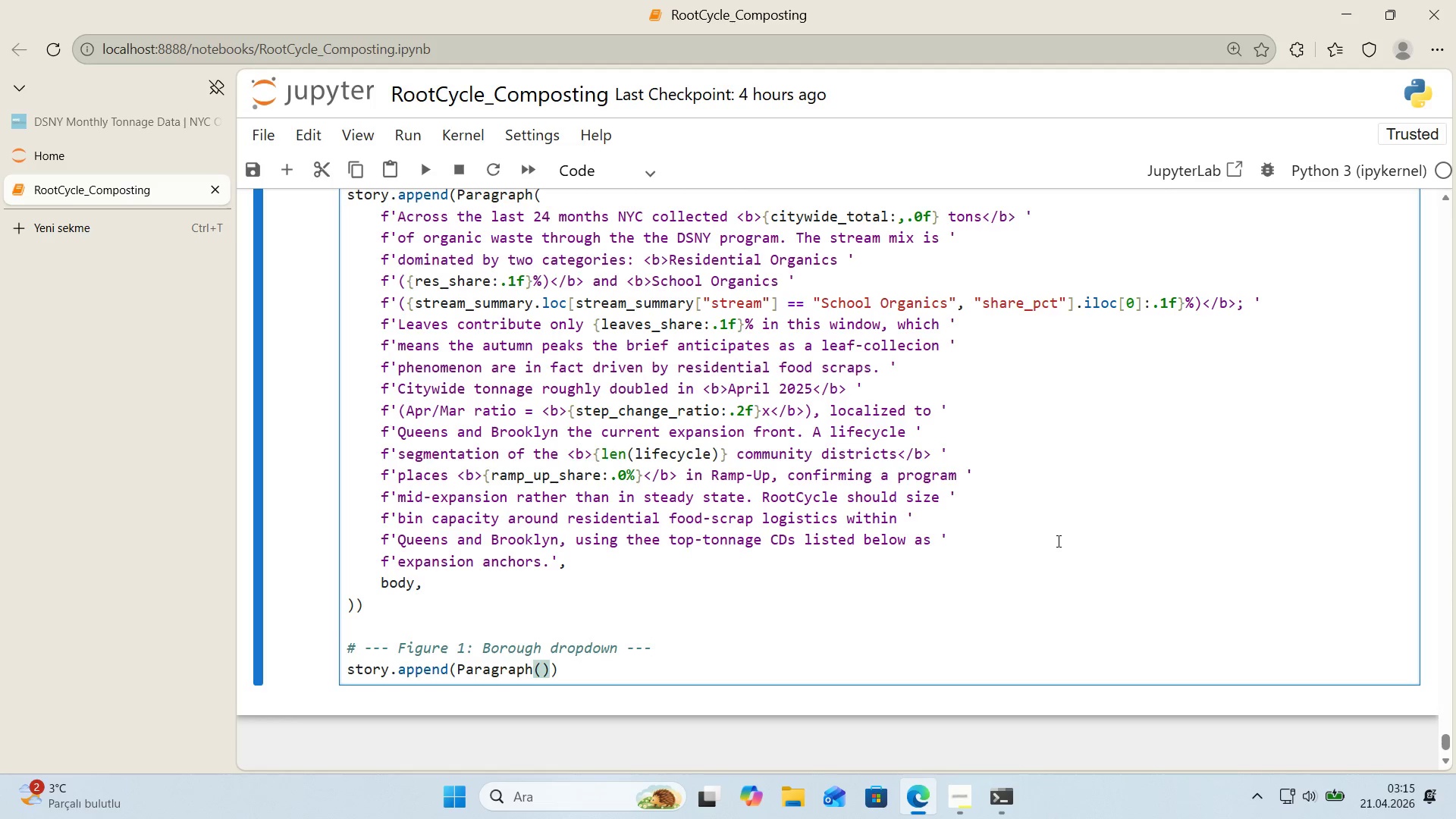 
key(Enter)
 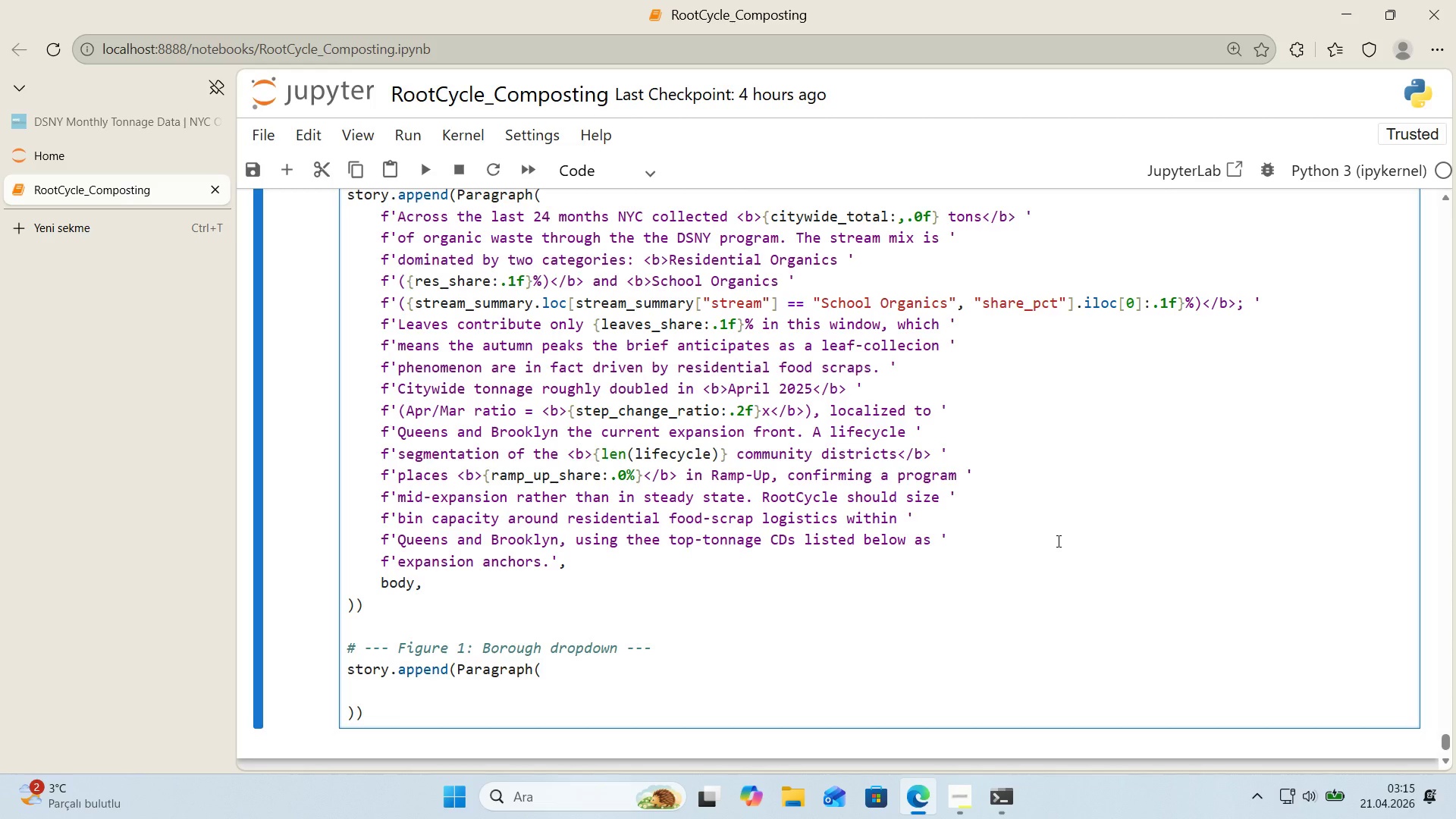 
type(@@)
 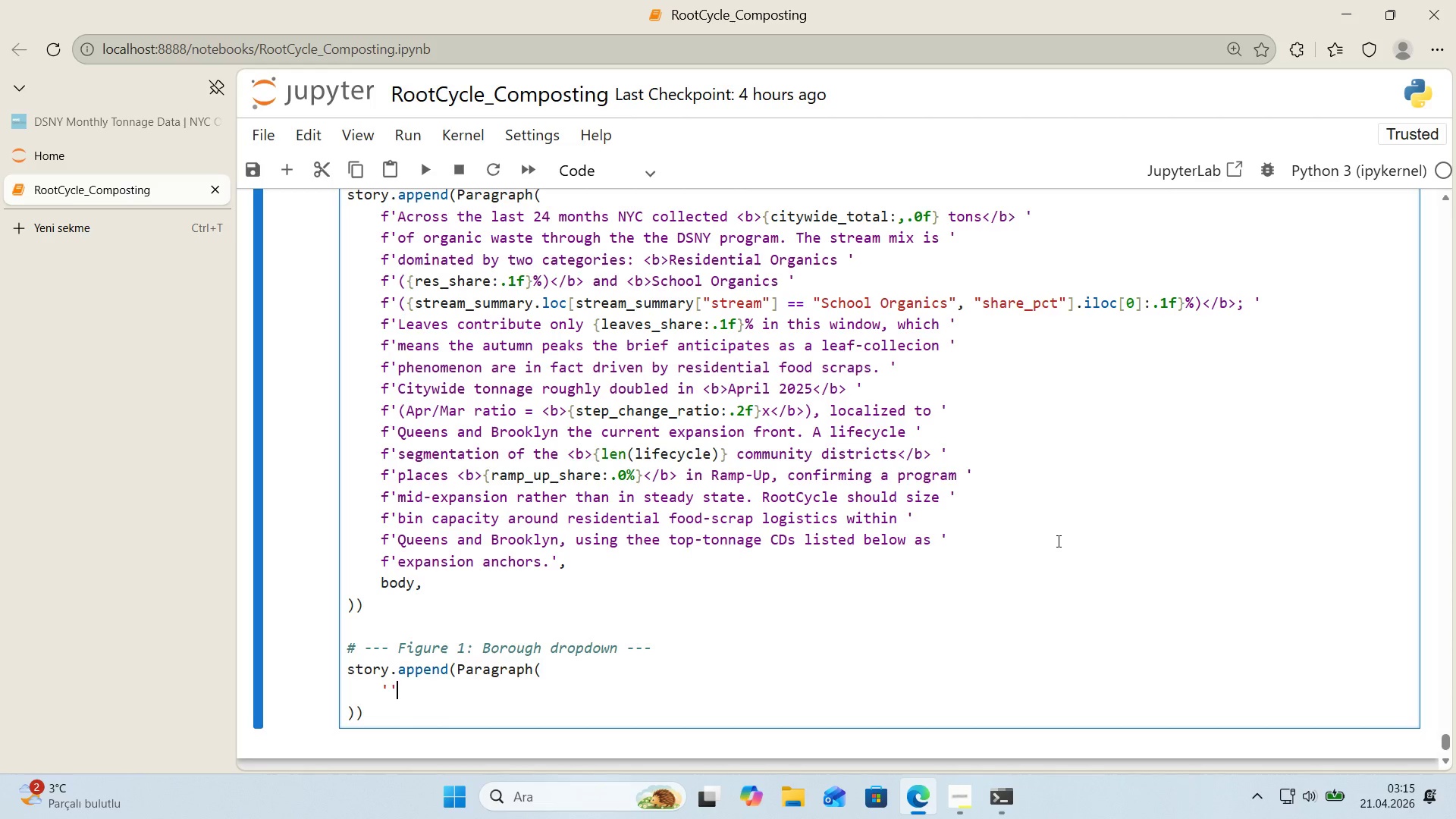 
key(ArrowLeft)
 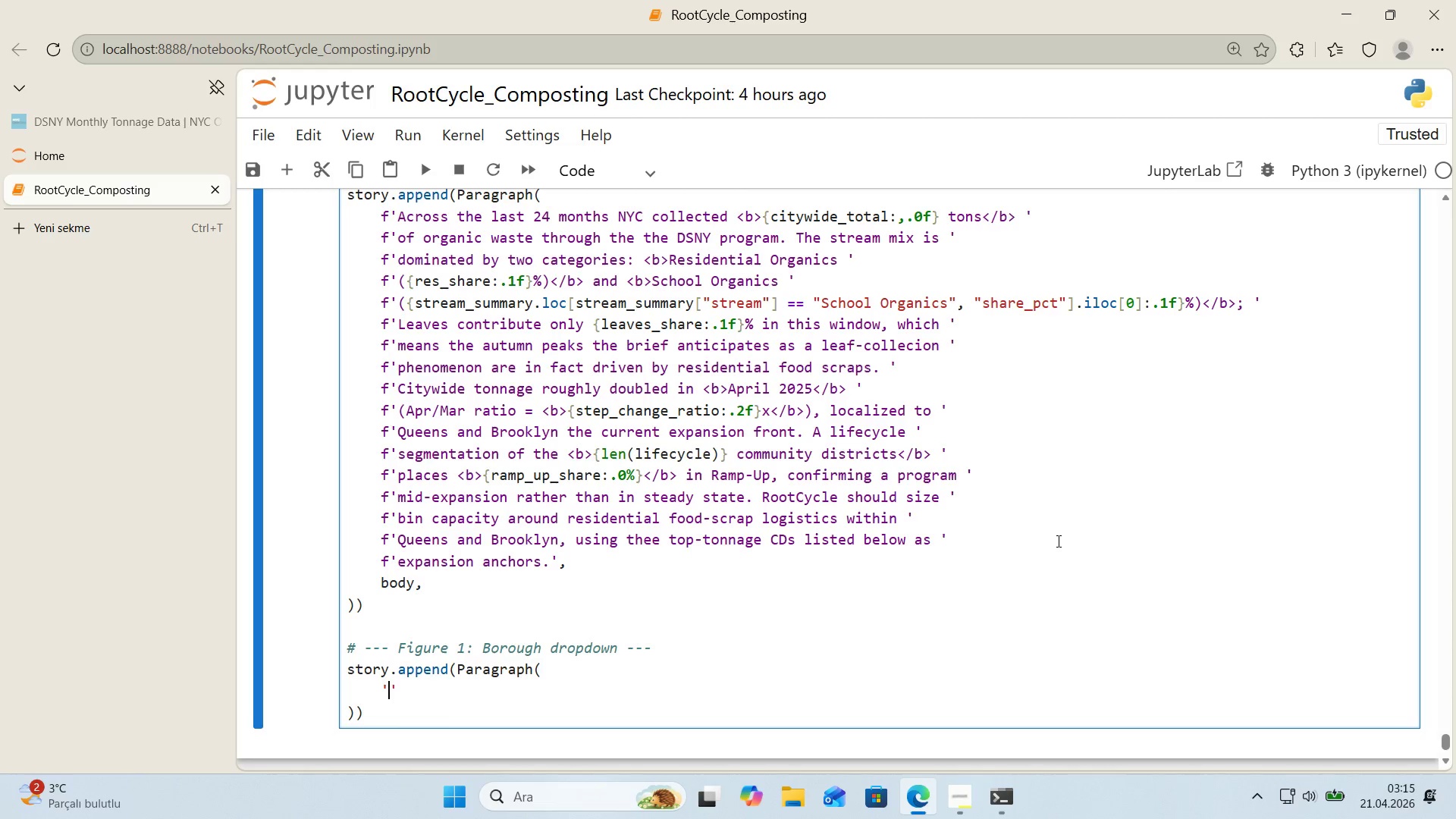 
type(F'gure 1> C'tyw'de and per-borough monthly organ'c tonnage. )
 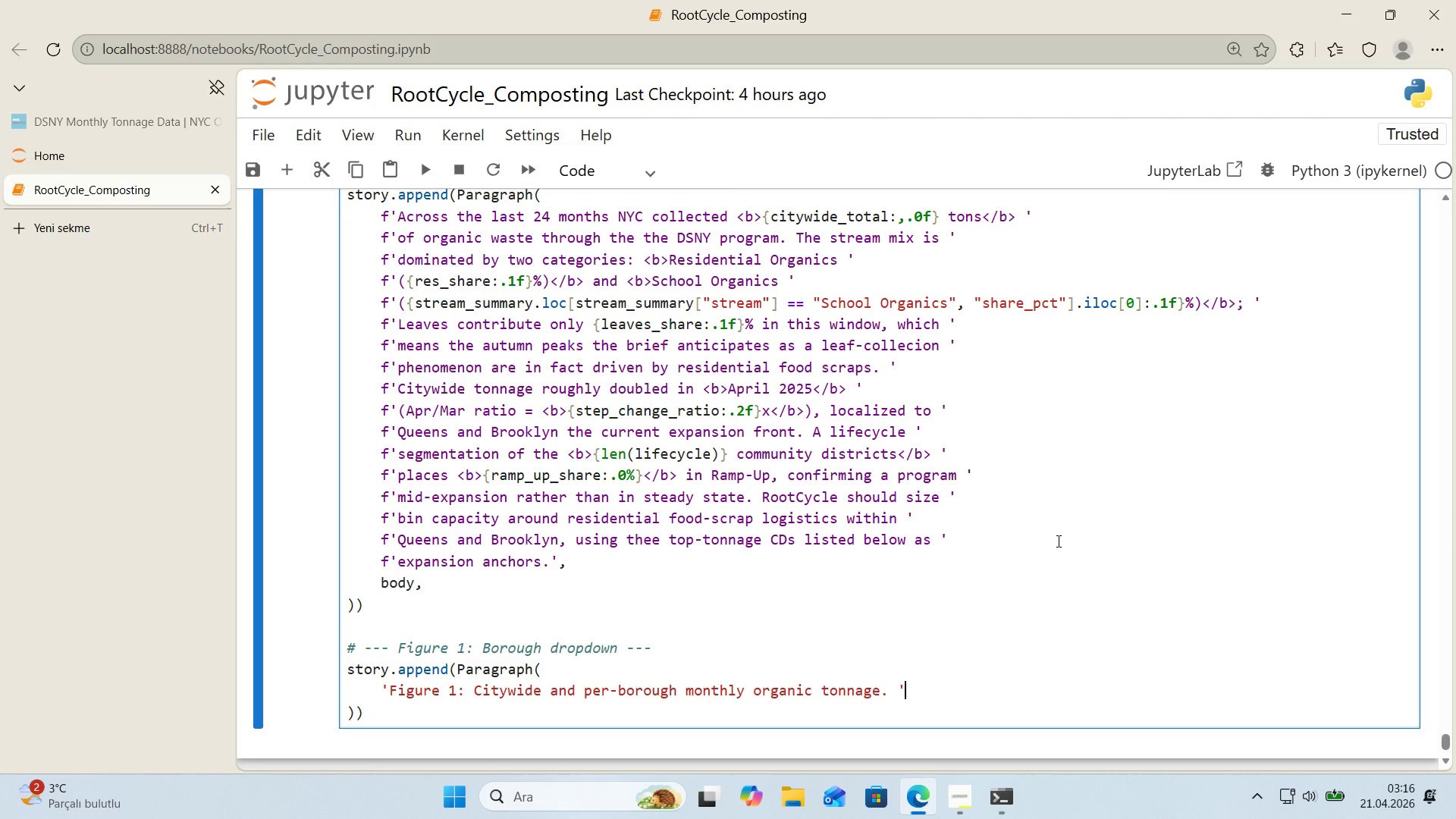 
 